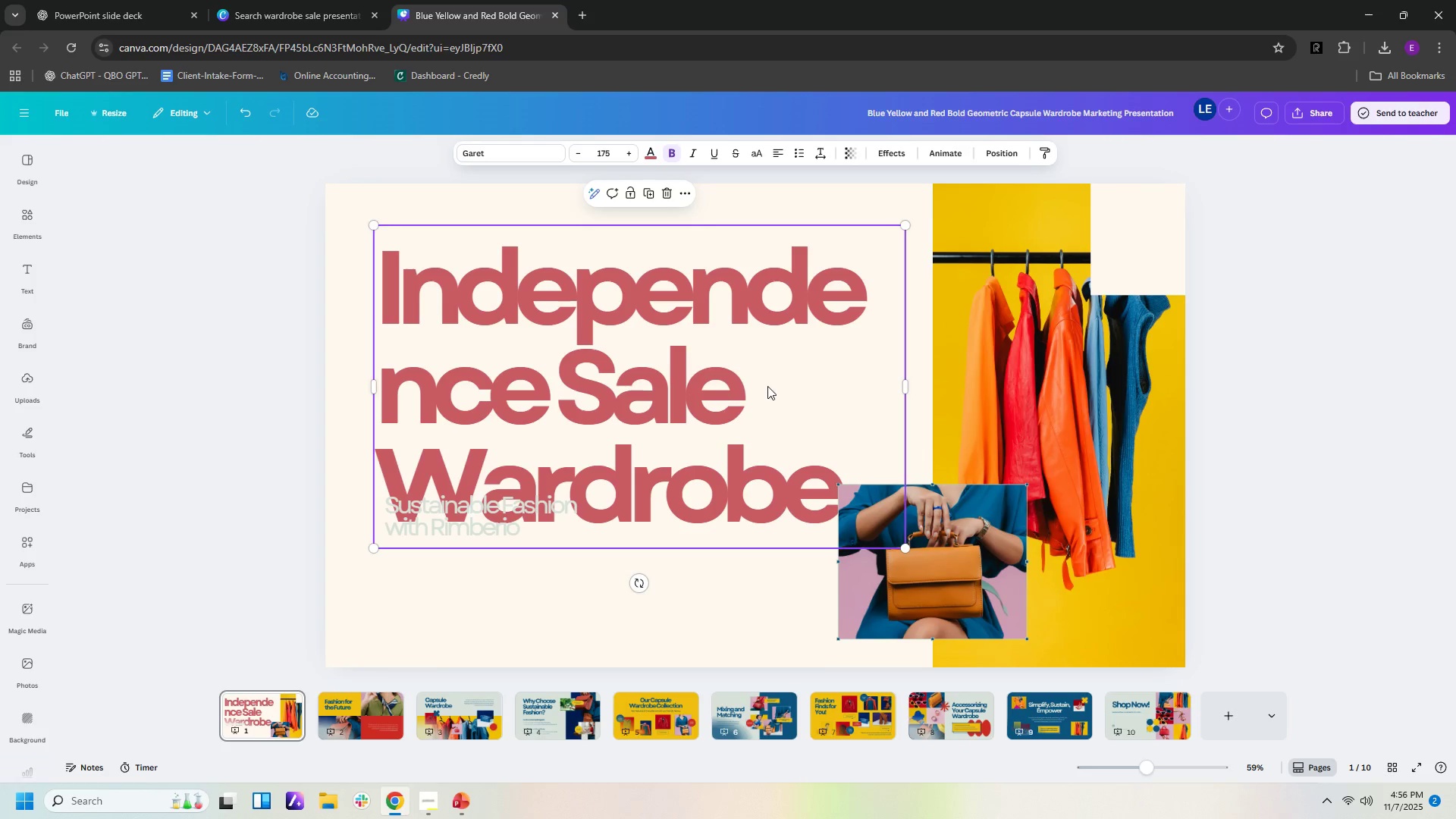 
left_click([767, 386])
 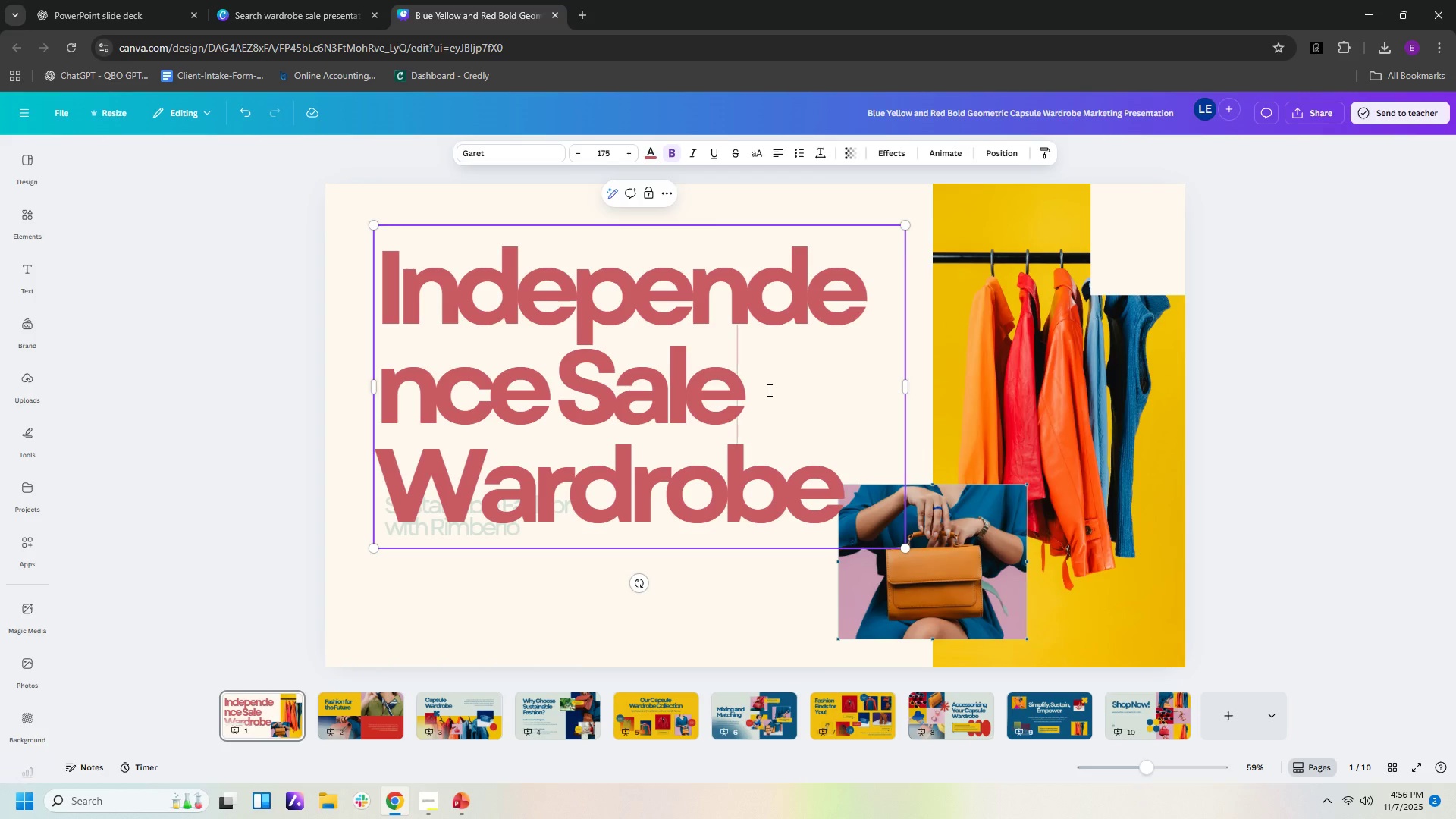 
left_click([768, 390])
 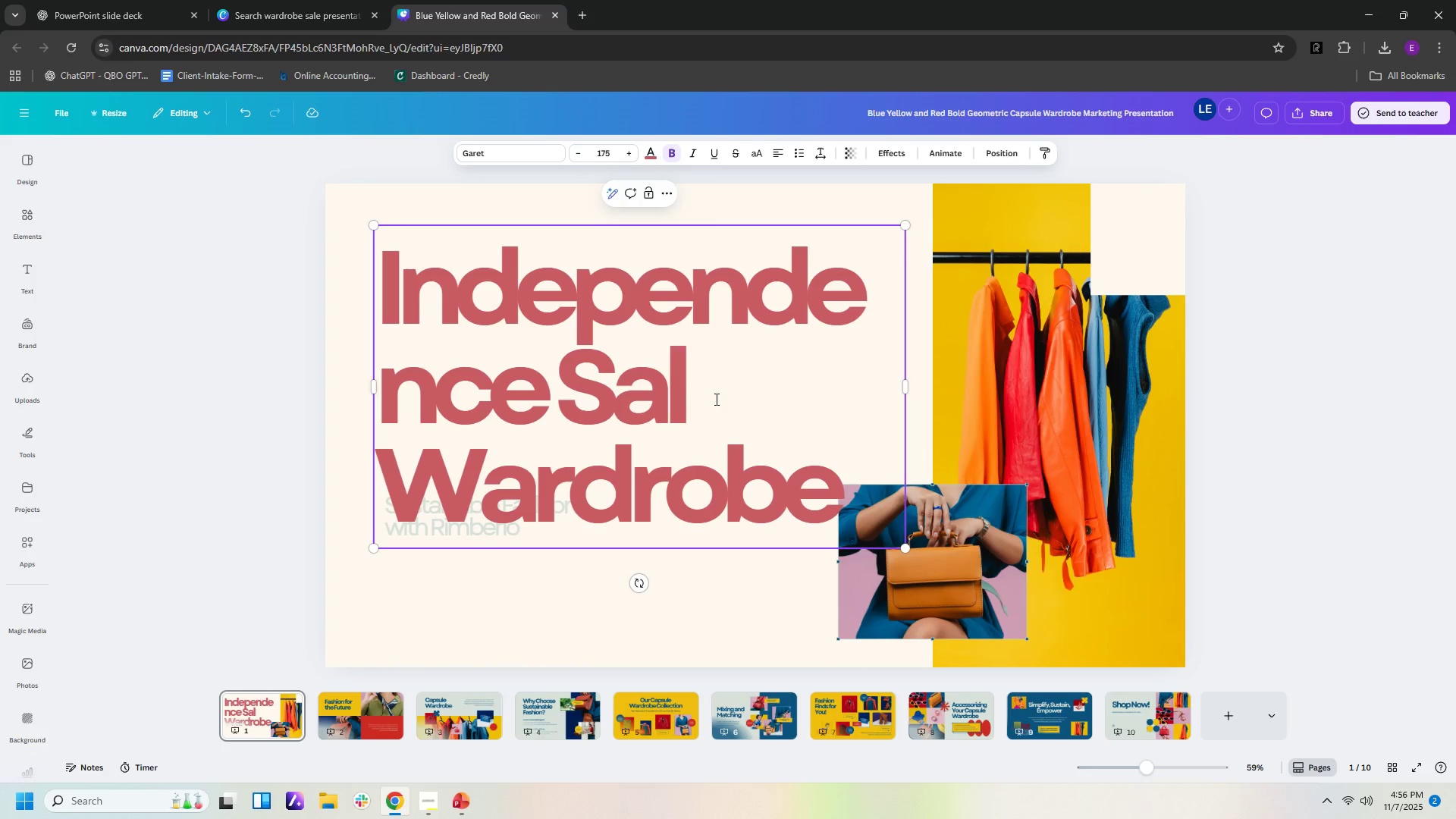 
key(Backspace)
key(Backspace)
key(Backspace)
type(Dat)
key(Backspace)
type(y)
 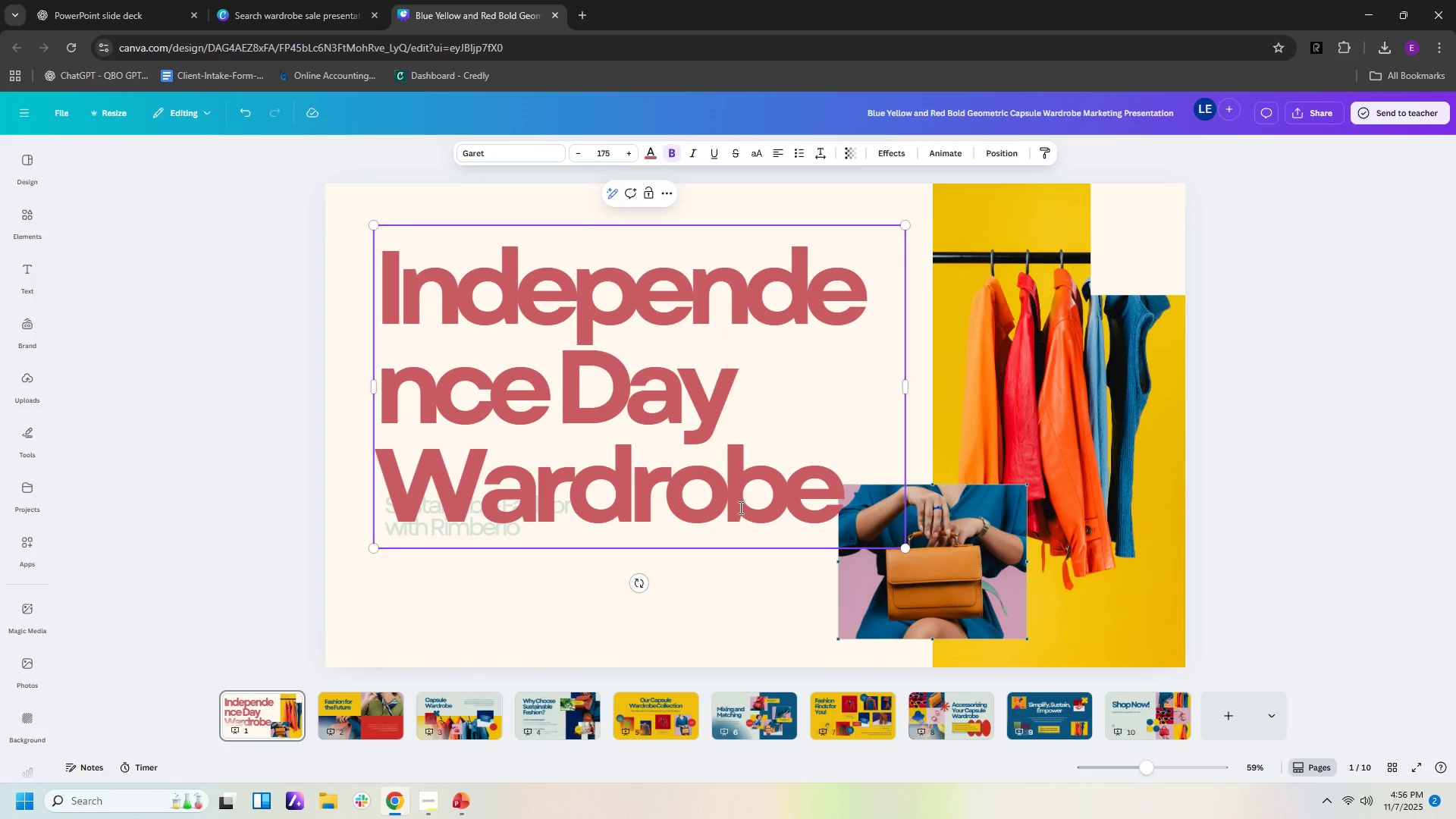 
left_click([847, 496])
 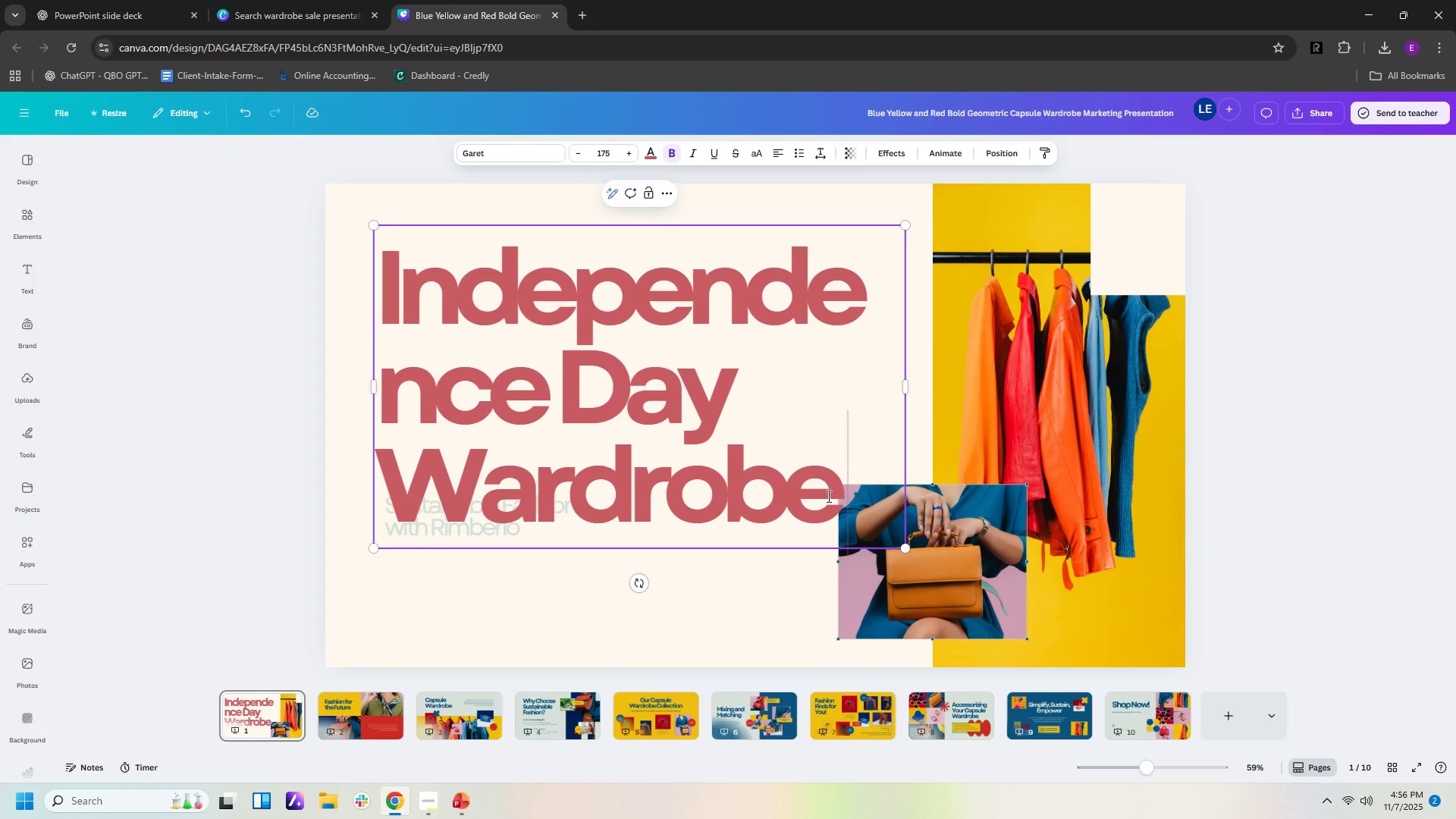 
type( Sale!)
 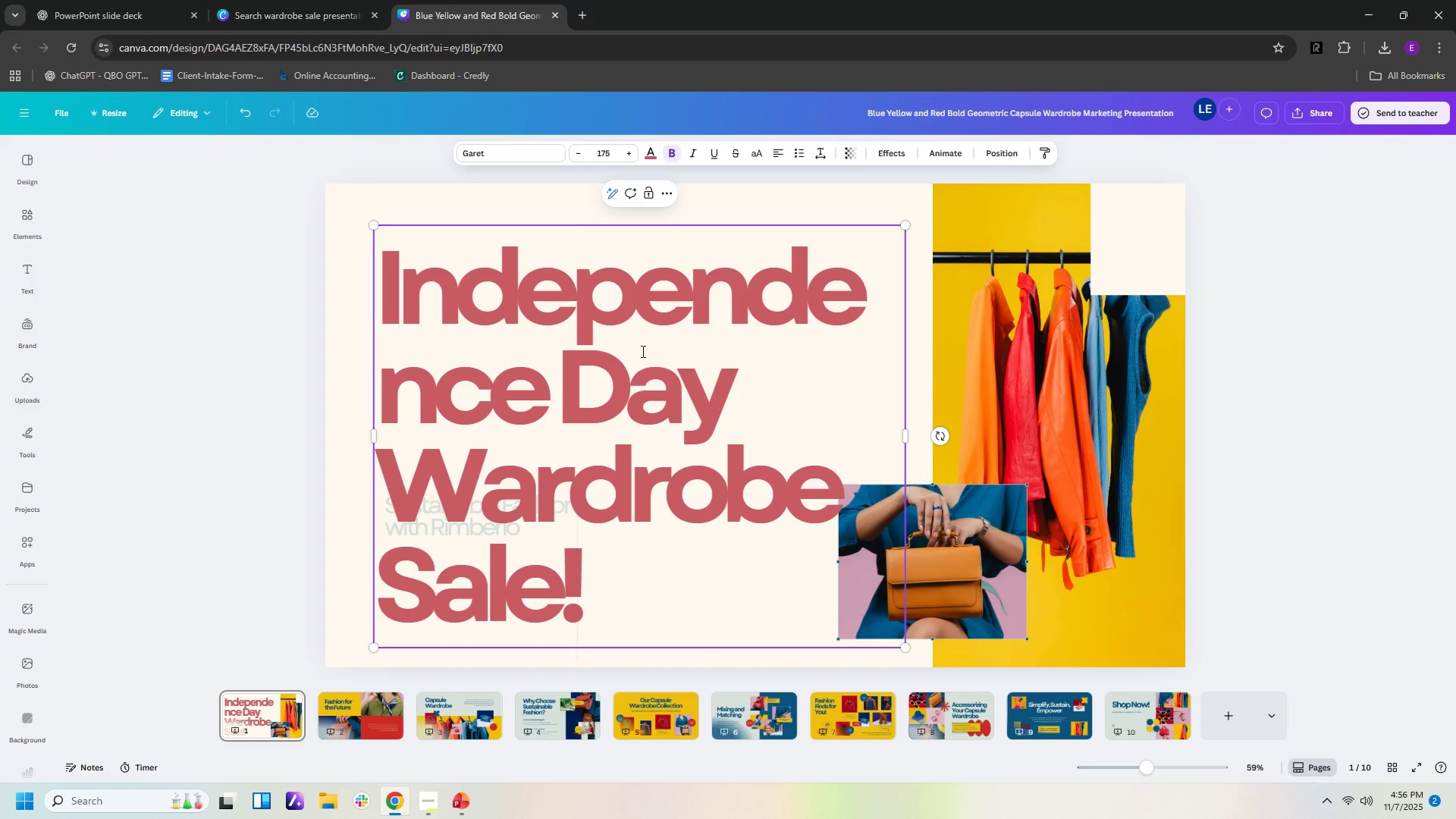 
left_click([145, 9])
 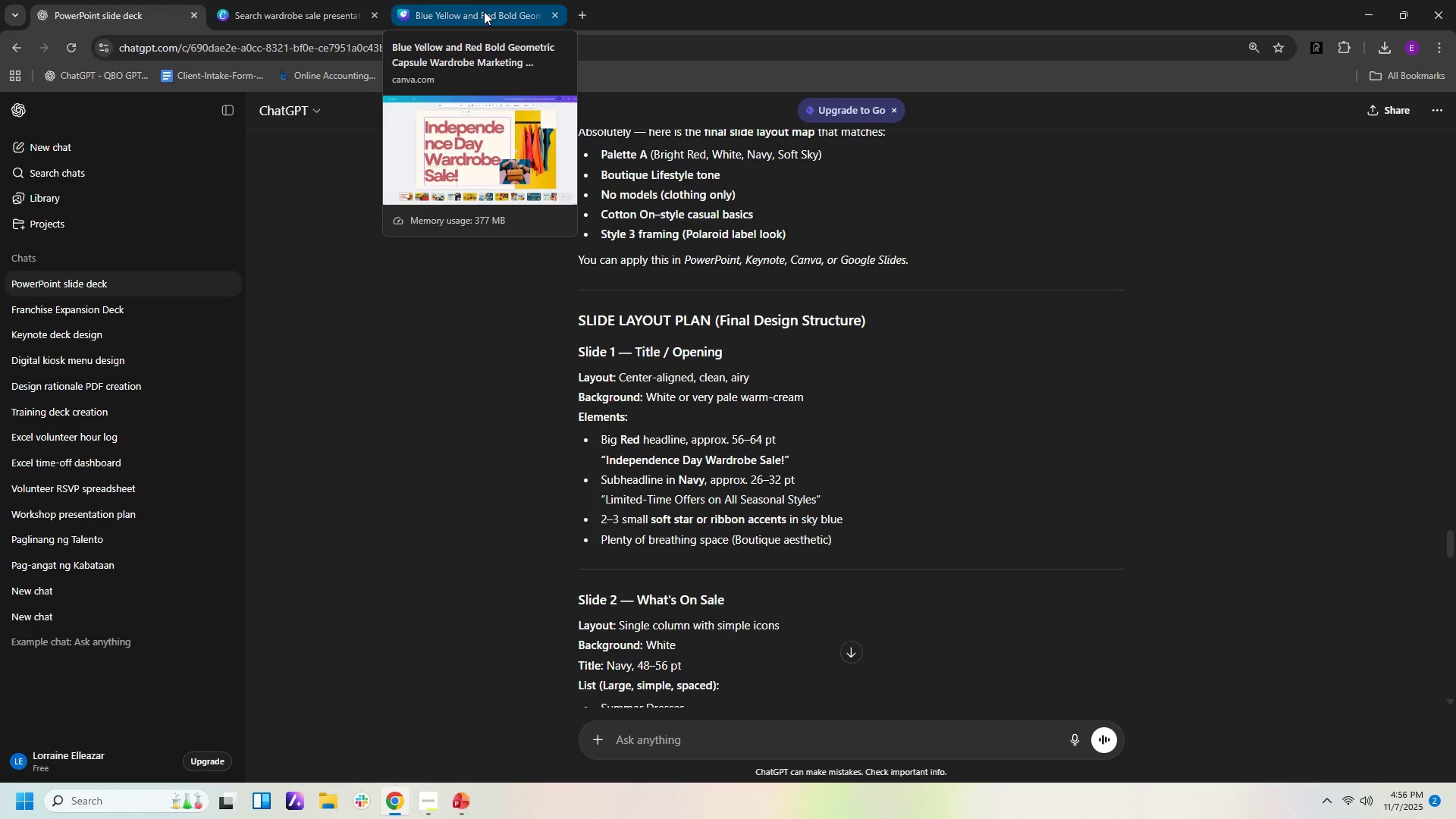 
left_click([484, 11])
 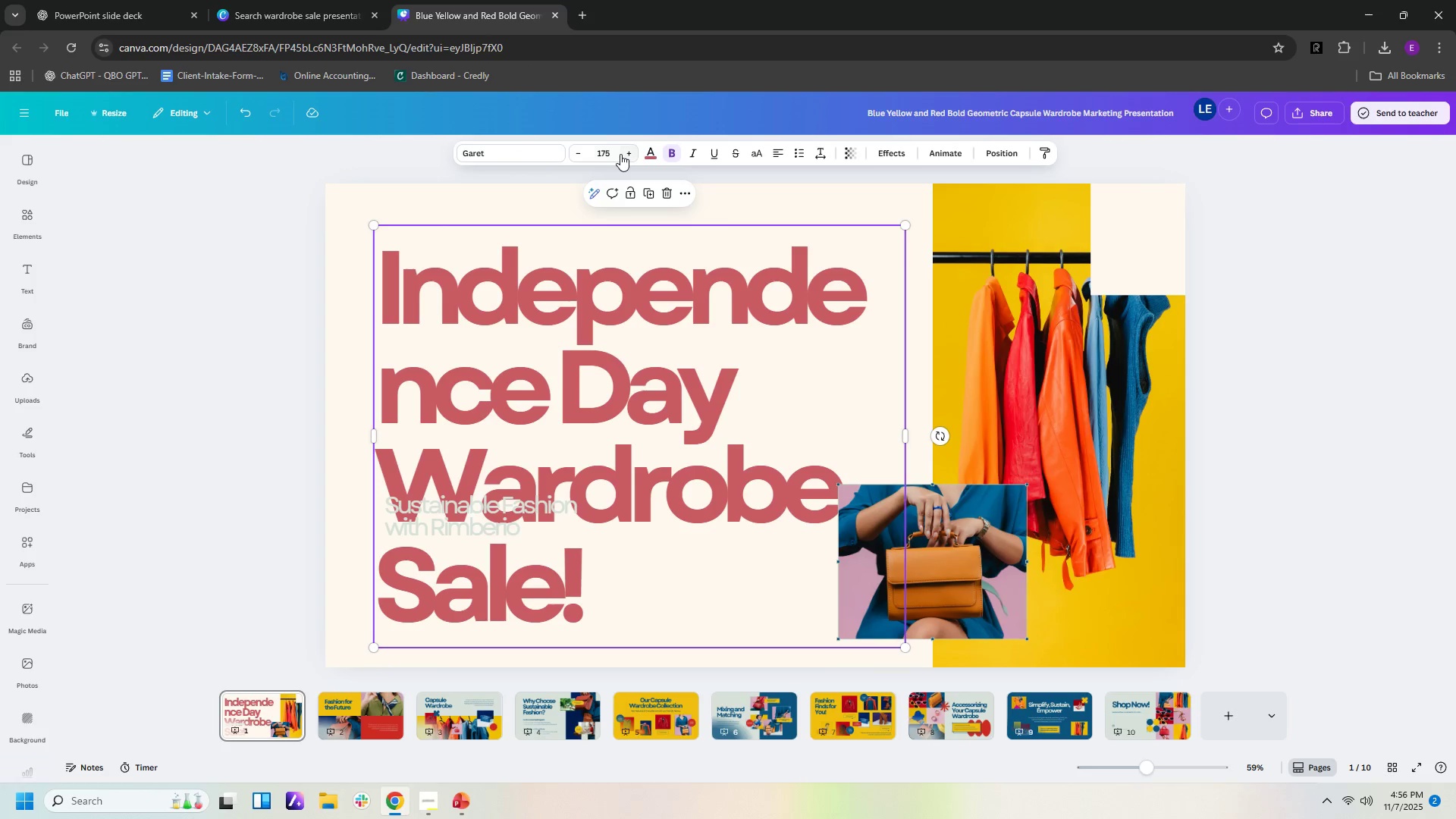 
left_click([620, 154])
 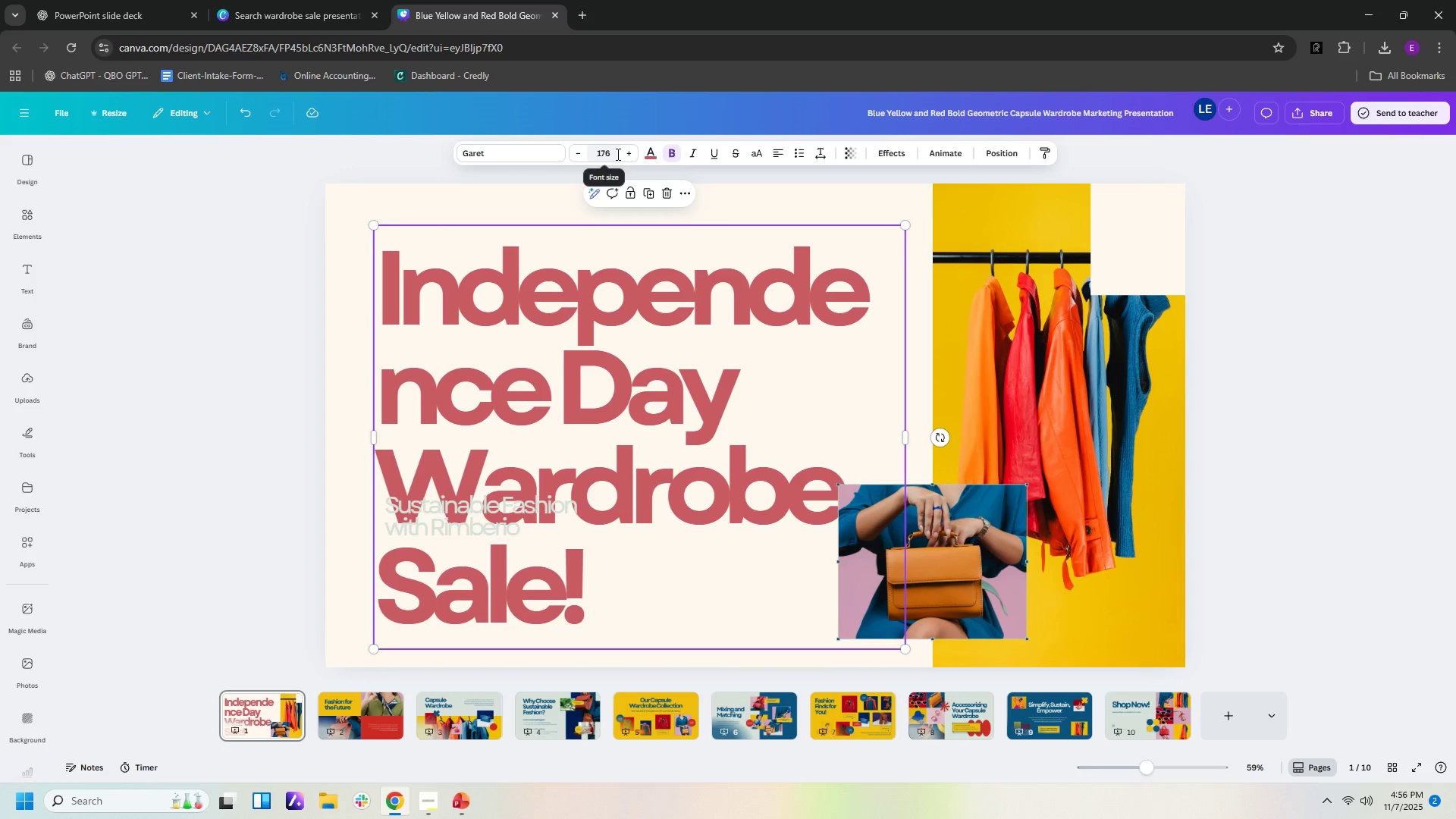 
left_click([617, 154])
 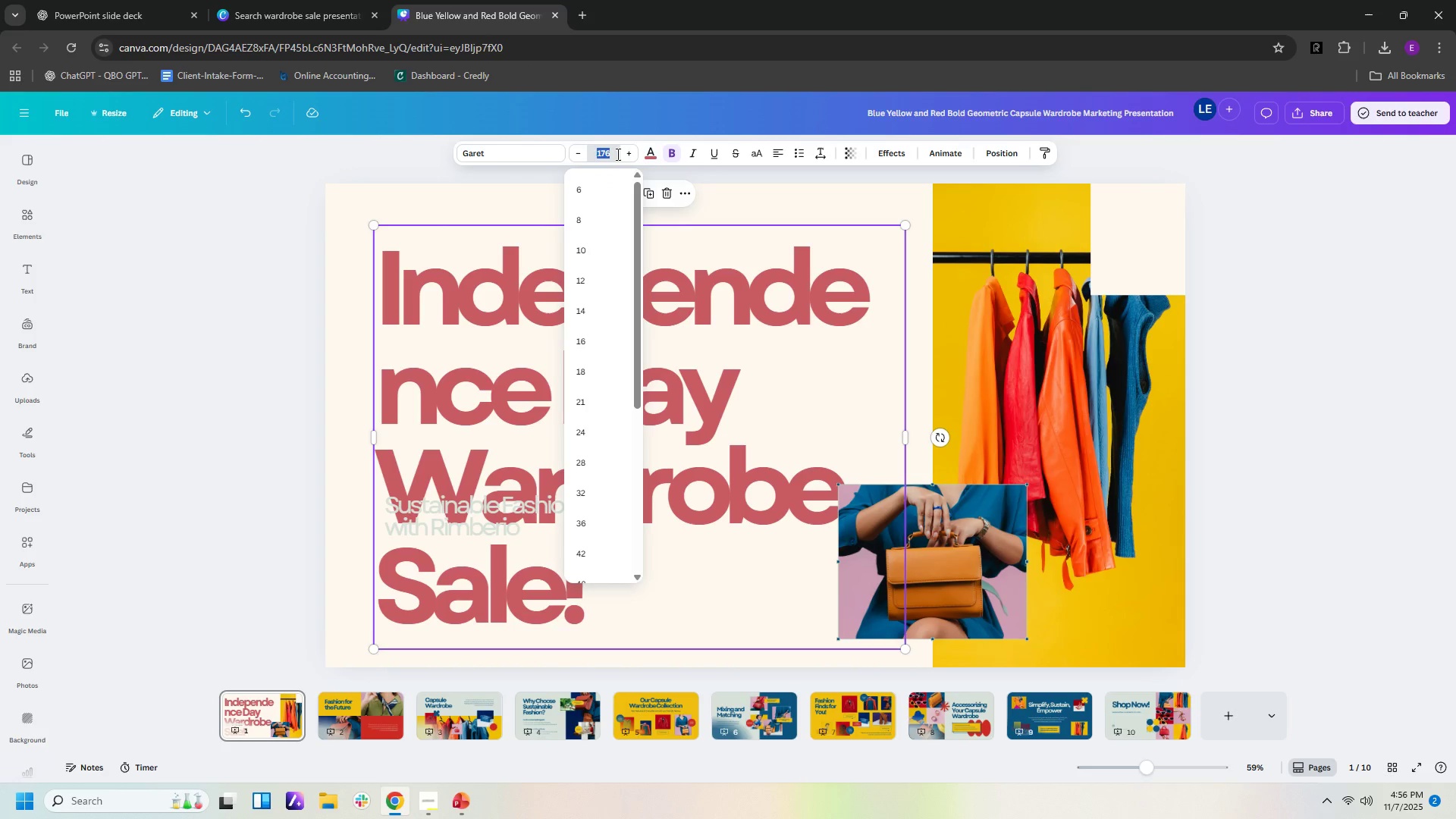 
key(Numpad6)
 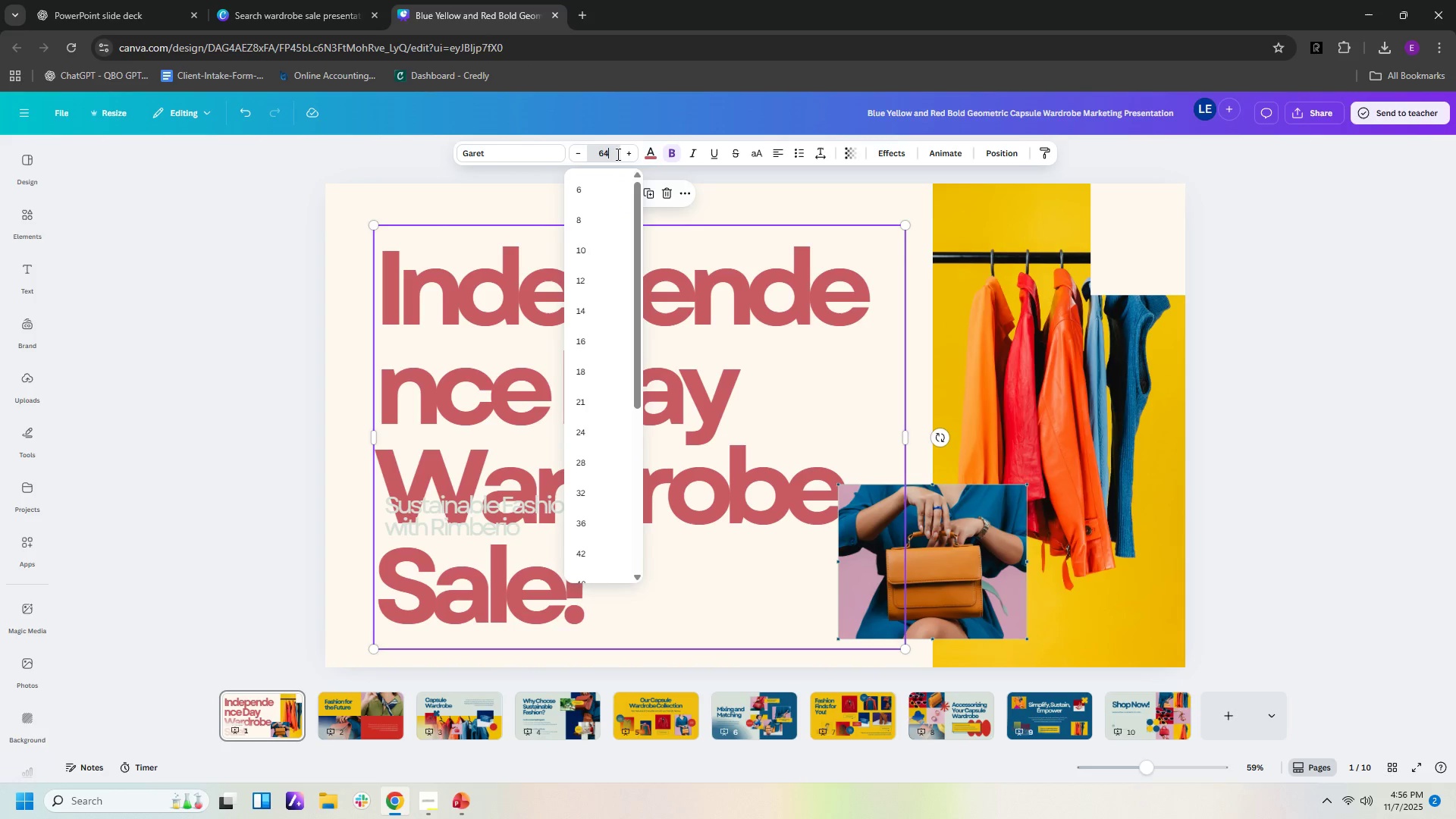 
key(Numpad4)
 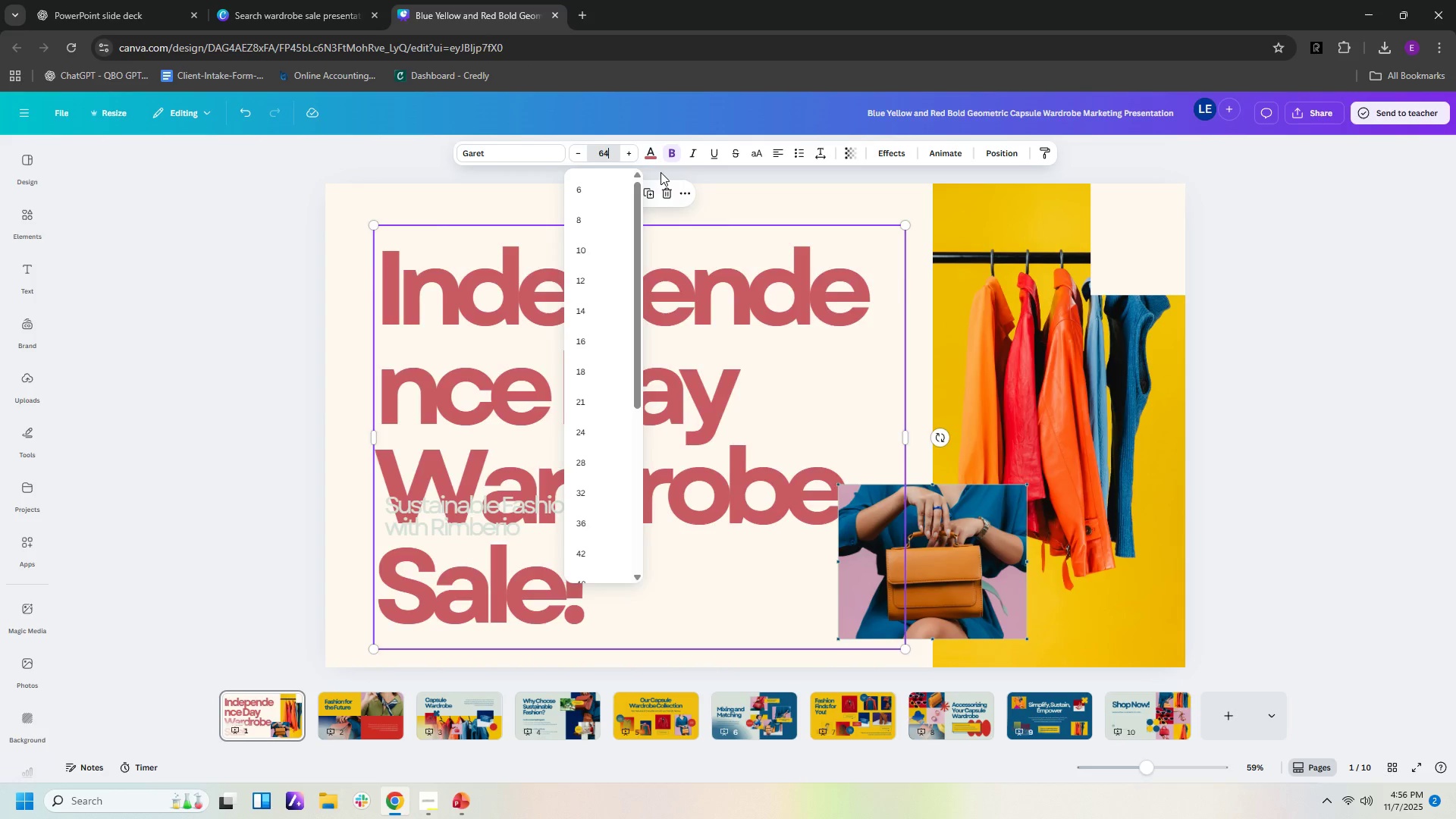 
key(NumpadEnter)
 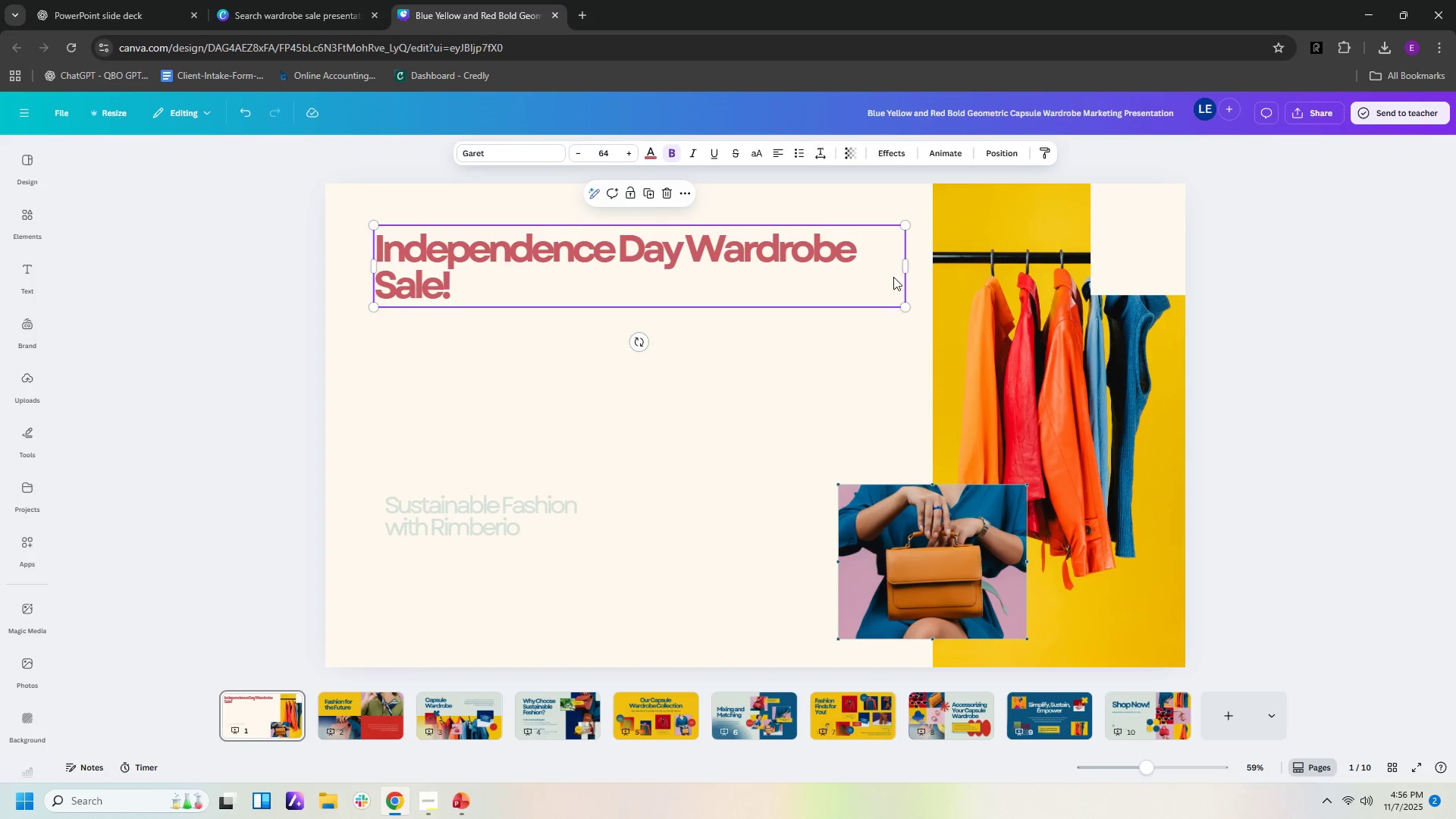 
left_click_drag(start_coordinate=[908, 267], to_coordinate=[768, 266])
 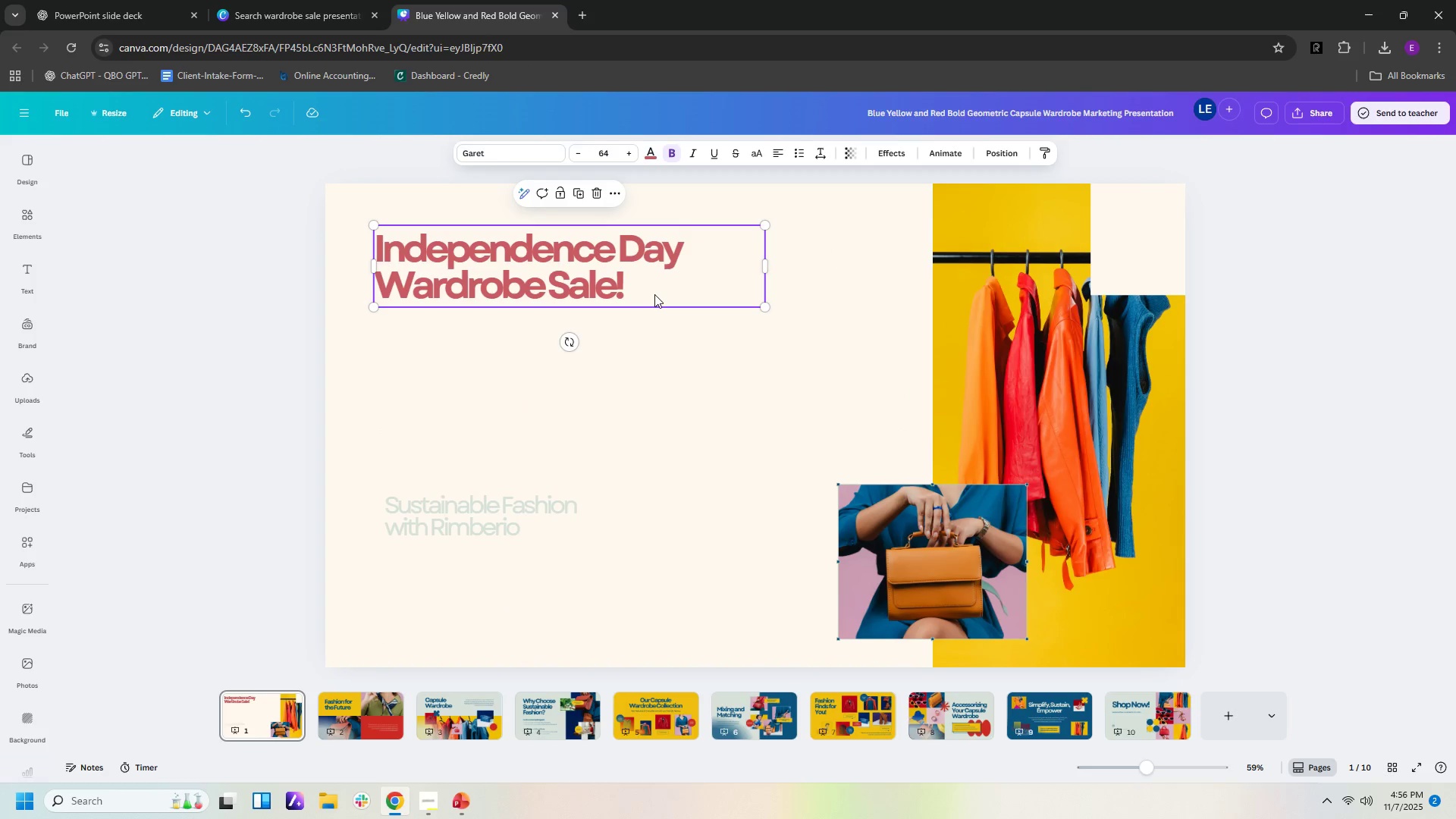 
left_click_drag(start_coordinate=[654, 294], to_coordinate=[649, 381])
 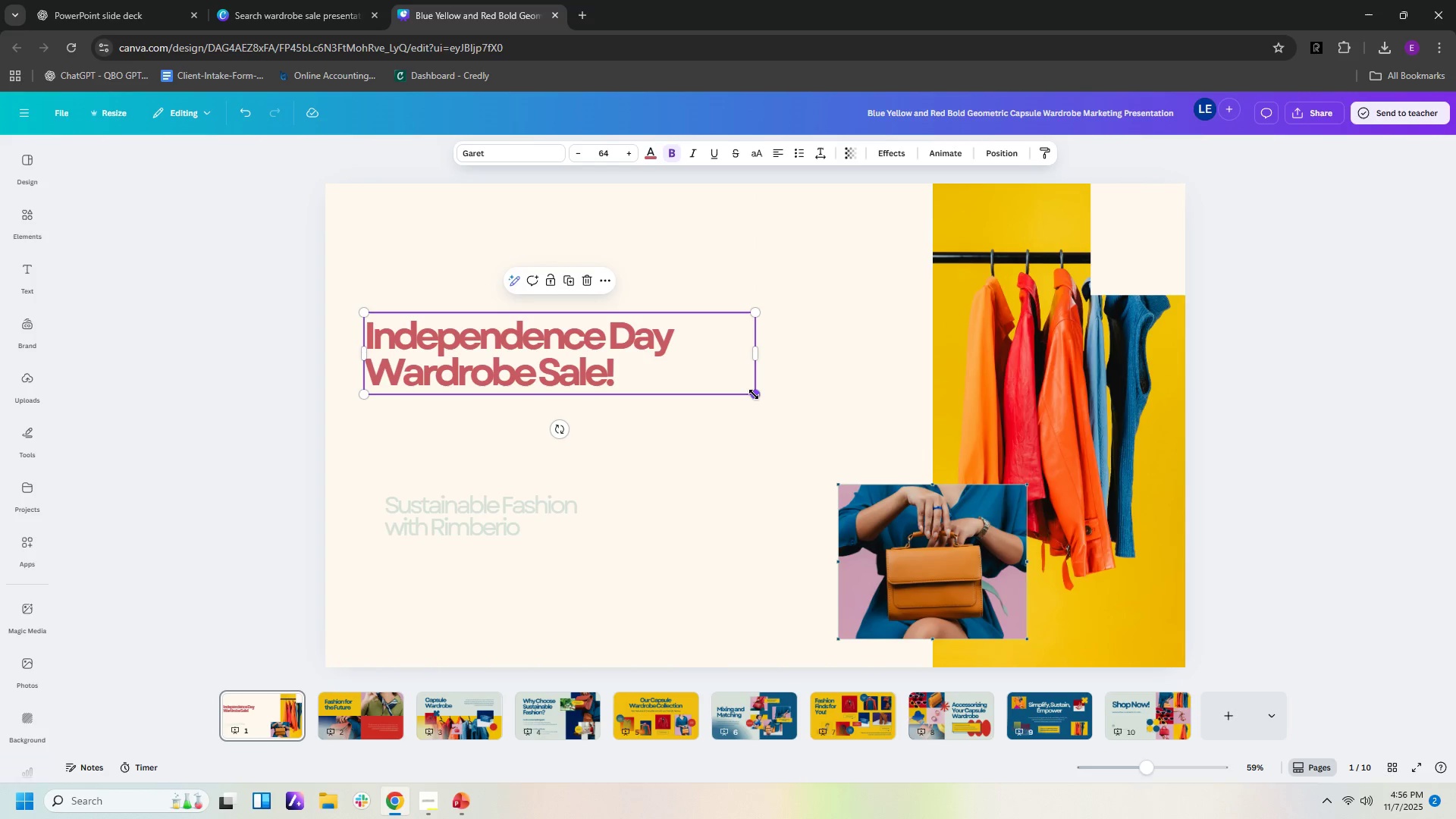 
left_click_drag(start_coordinate=[754, 394], to_coordinate=[1030, 563])
 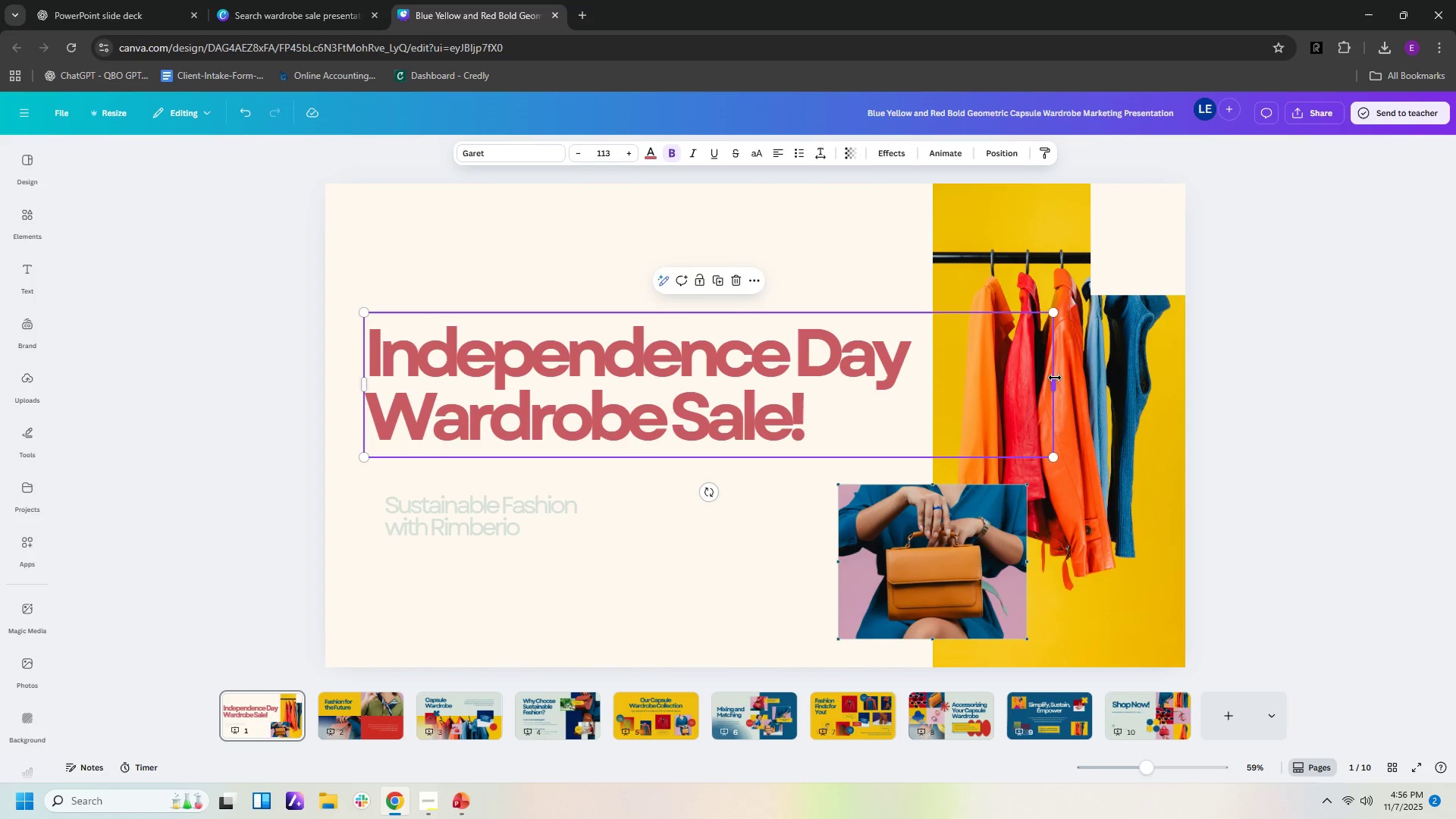 
left_click_drag(start_coordinate=[1055, 378], to_coordinate=[935, 372])
 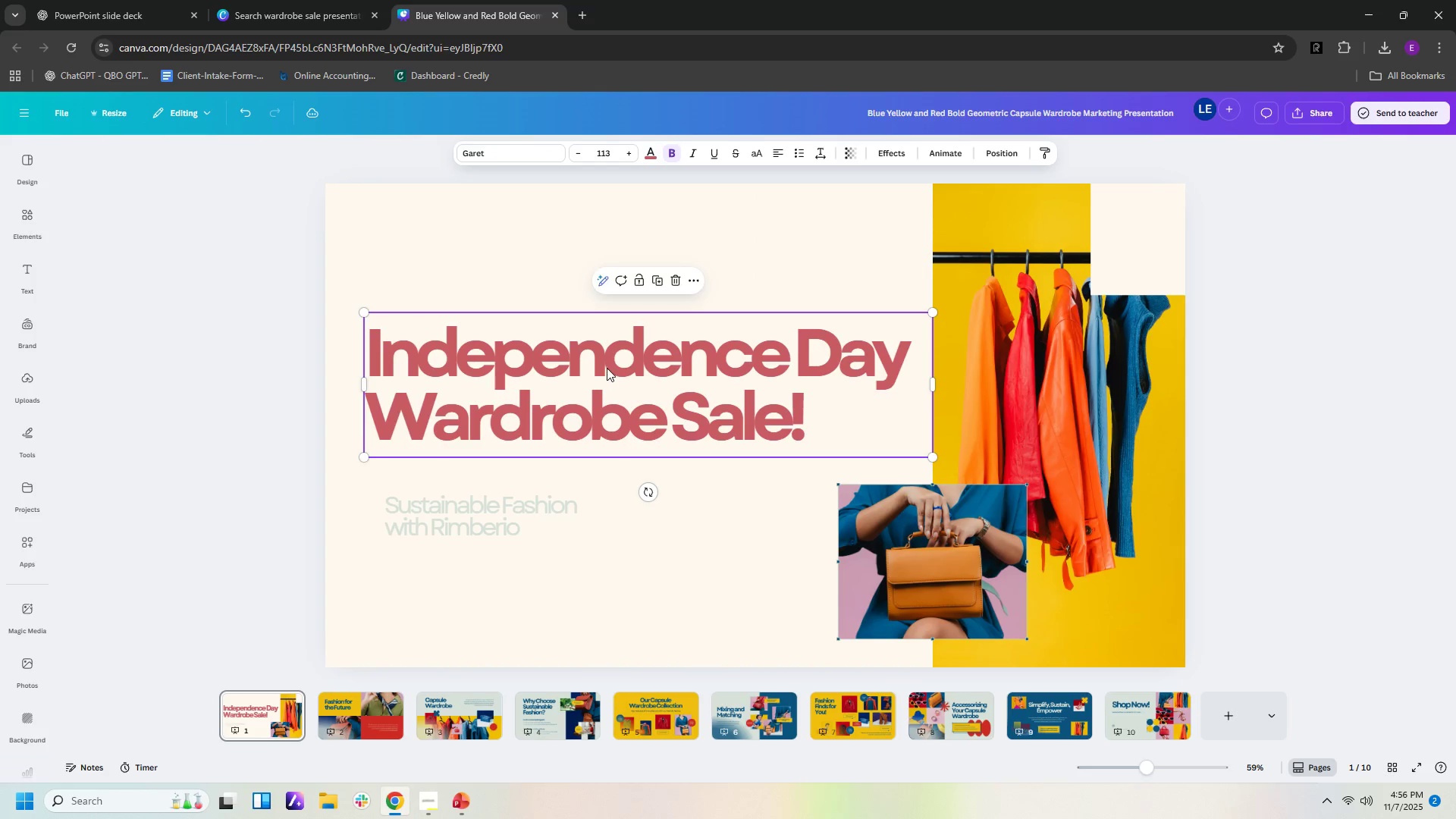 
left_click_drag(start_coordinate=[607, 368], to_coordinate=[612, 357])
 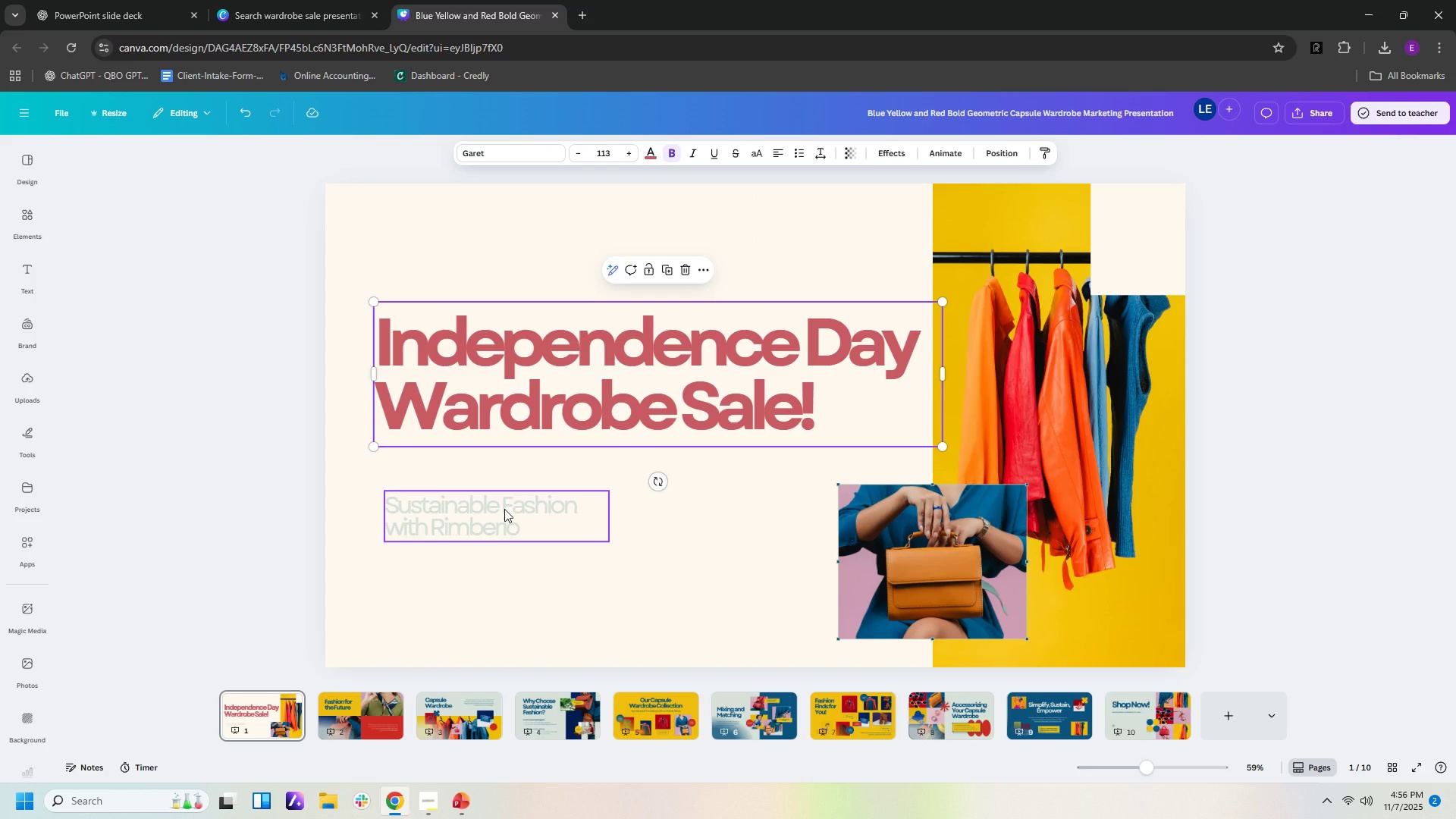 
left_click([504, 509])
 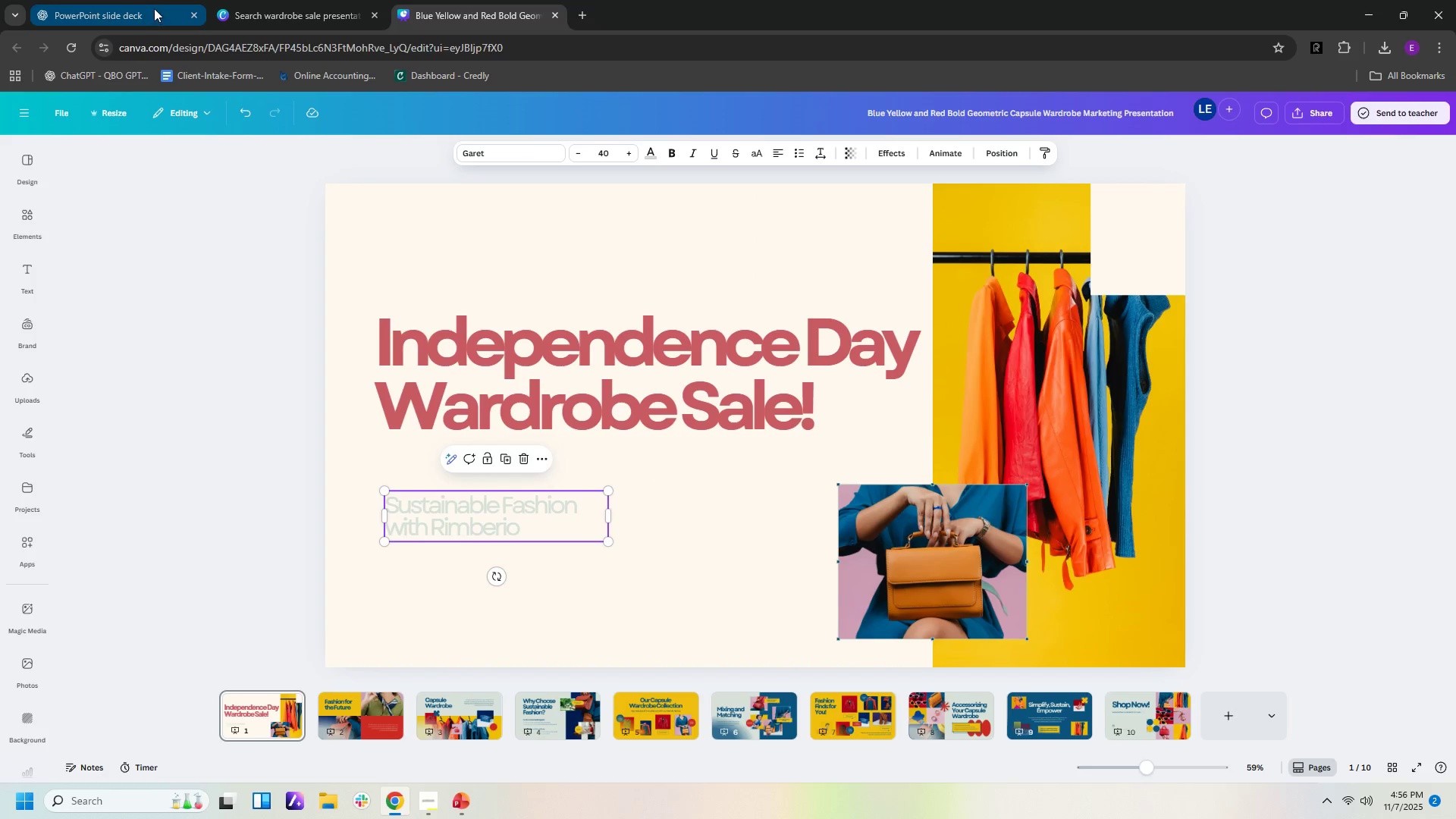 
left_click([154, 8])
 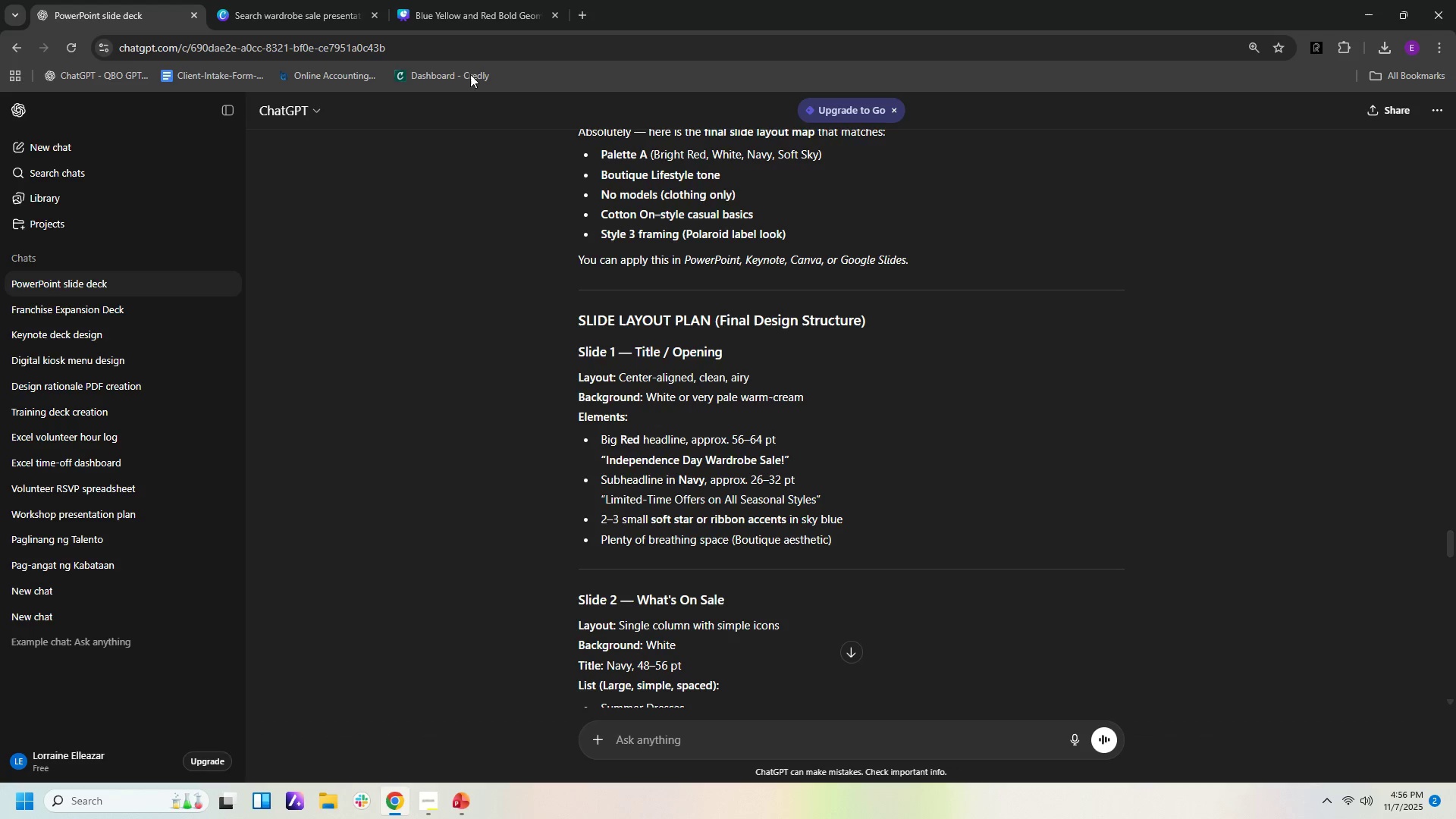 
wait(6.78)
 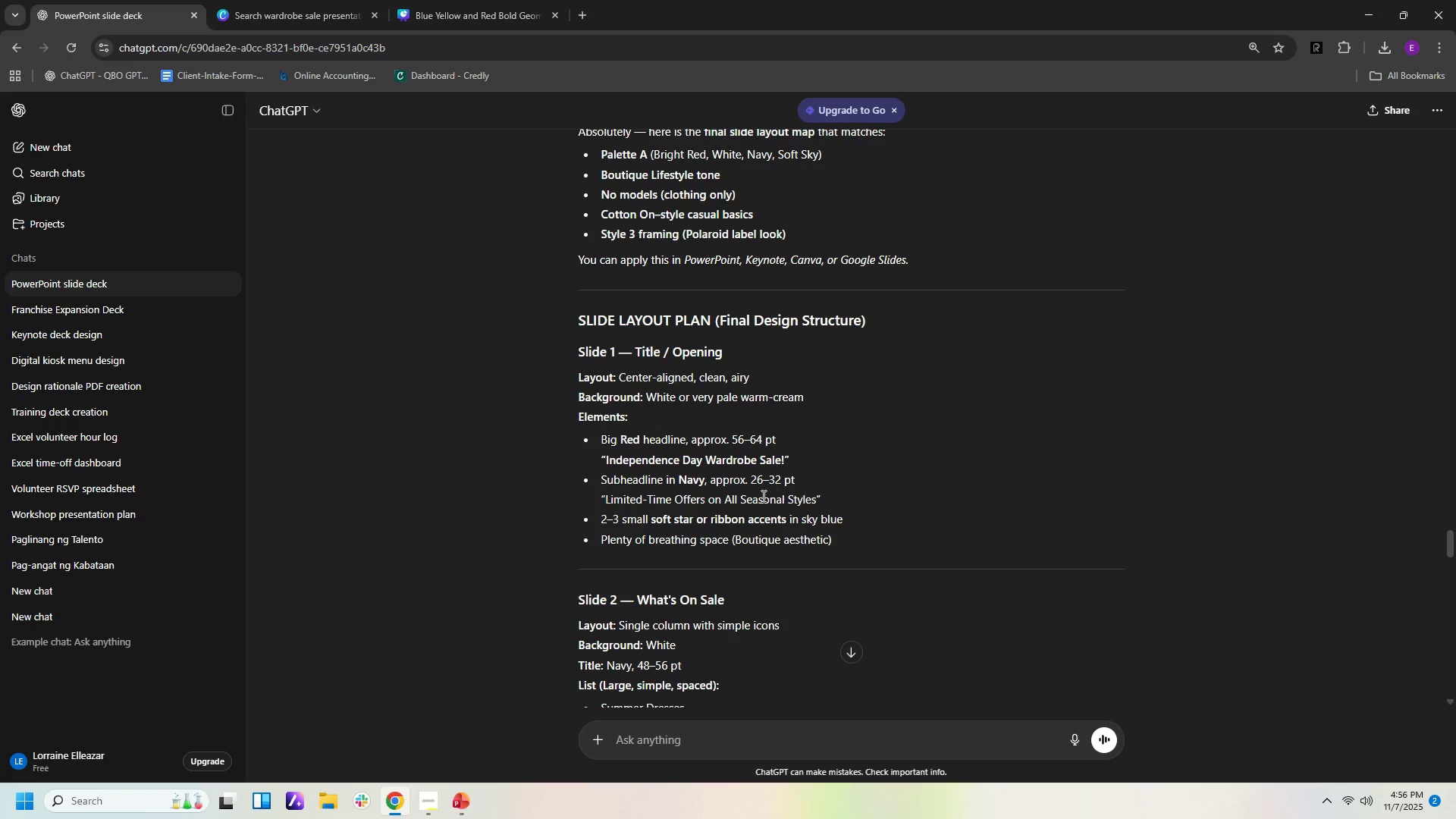 
left_click([510, 5])
 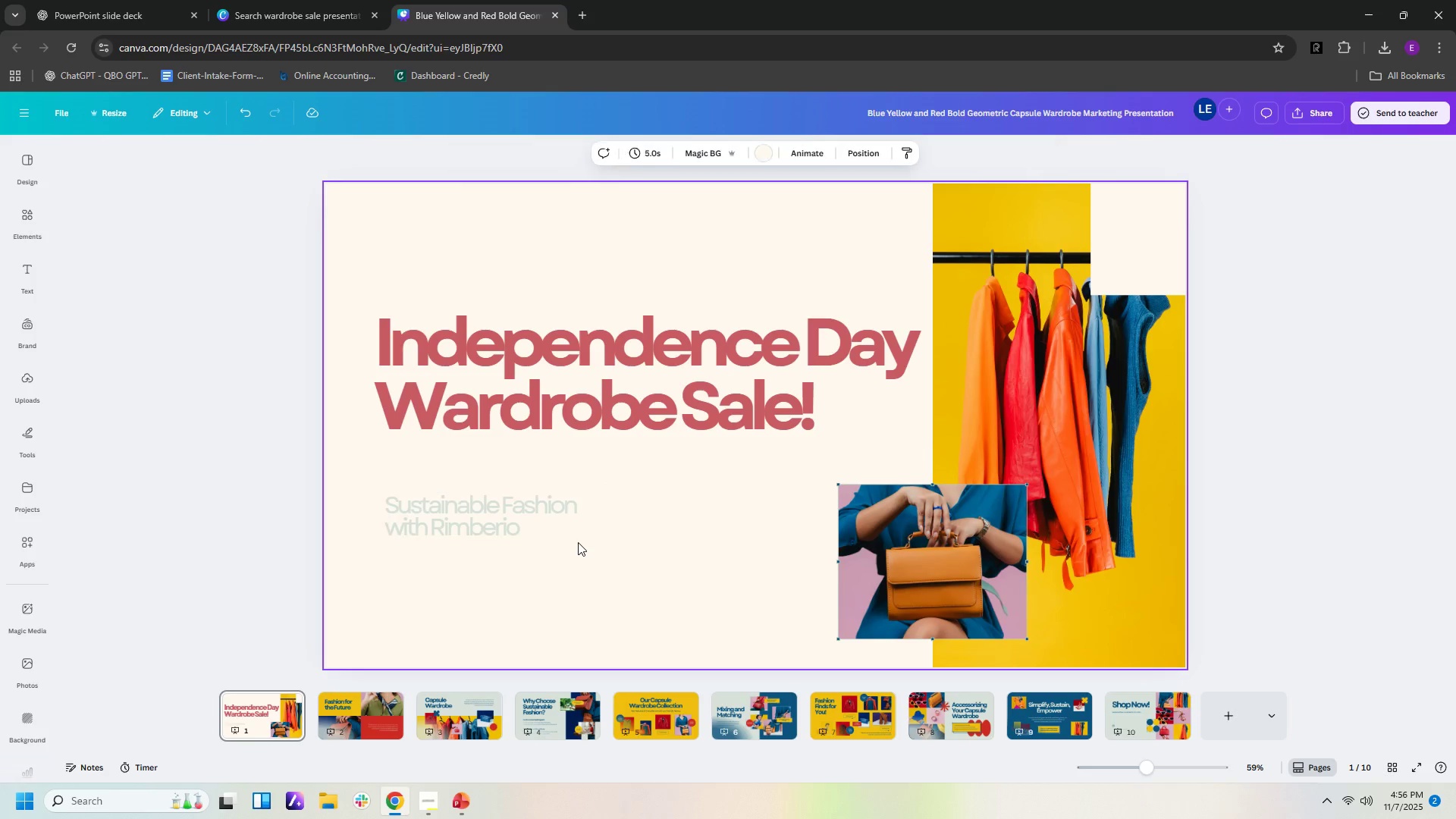 
double_click([578, 542])
 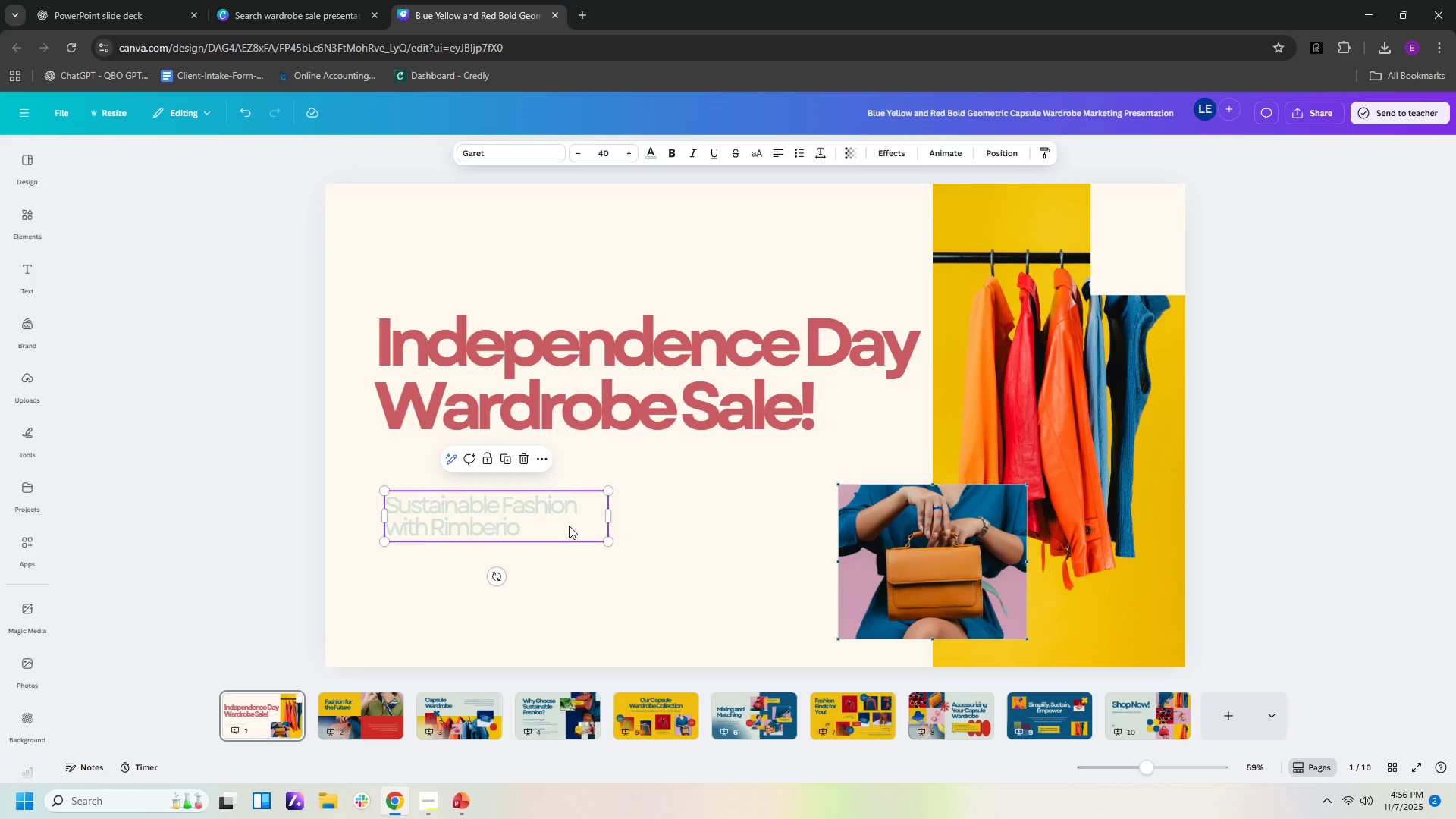 
triple_click([569, 526])
 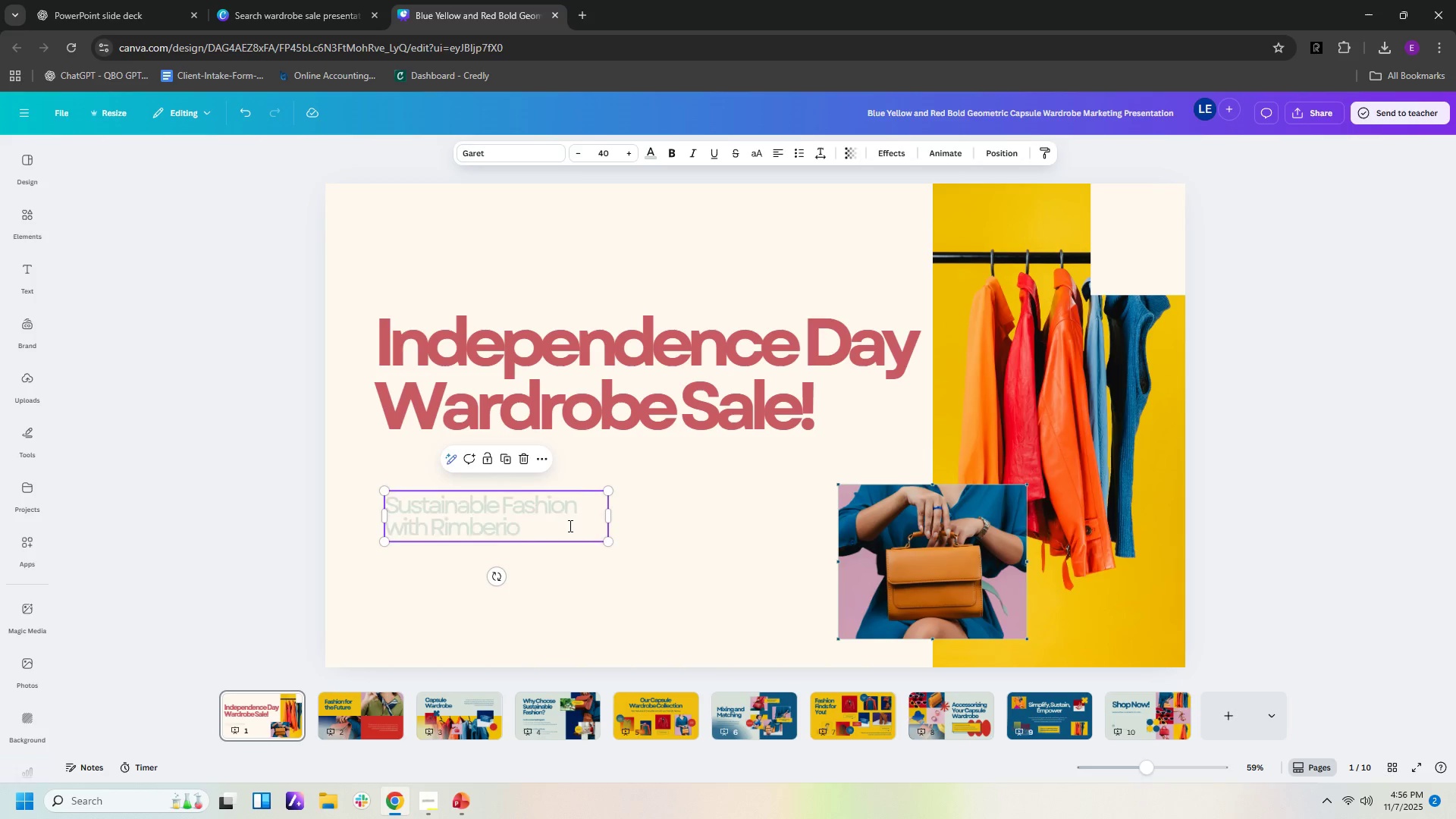 
triple_click([569, 526])
 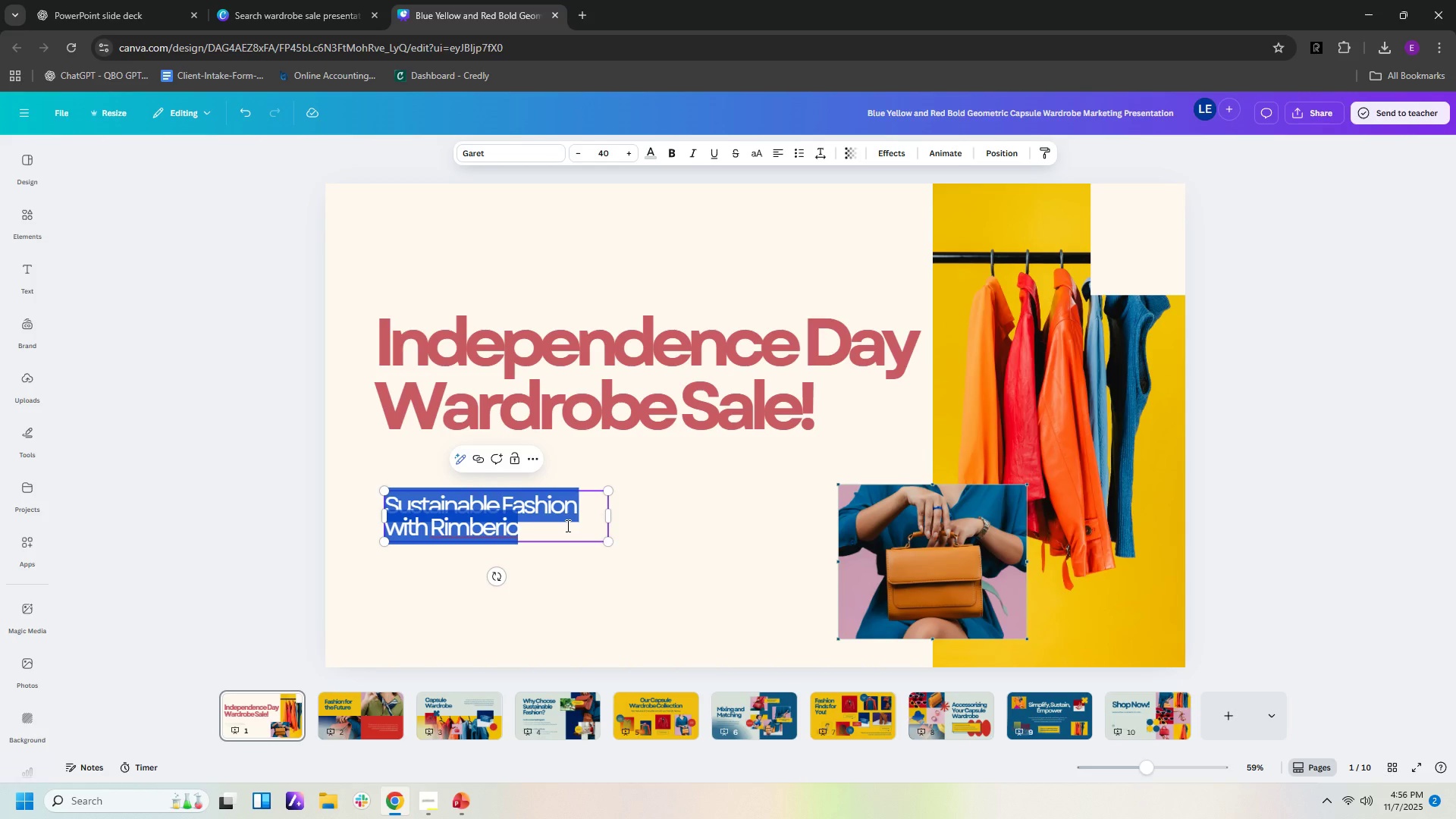 
type(Limited Time Offers in )
key(Backspace)
key(Backspace)
key(Backspace)
type( onAlll)
key(Backspace)
type(Seasn)
key(Backspace)
type(i)
key(Backspace)
type(oal s)
key(Backspace)
type(Sty;es)
key(Backspace)
key(Backspace)
key(Backspace)
type(les)
 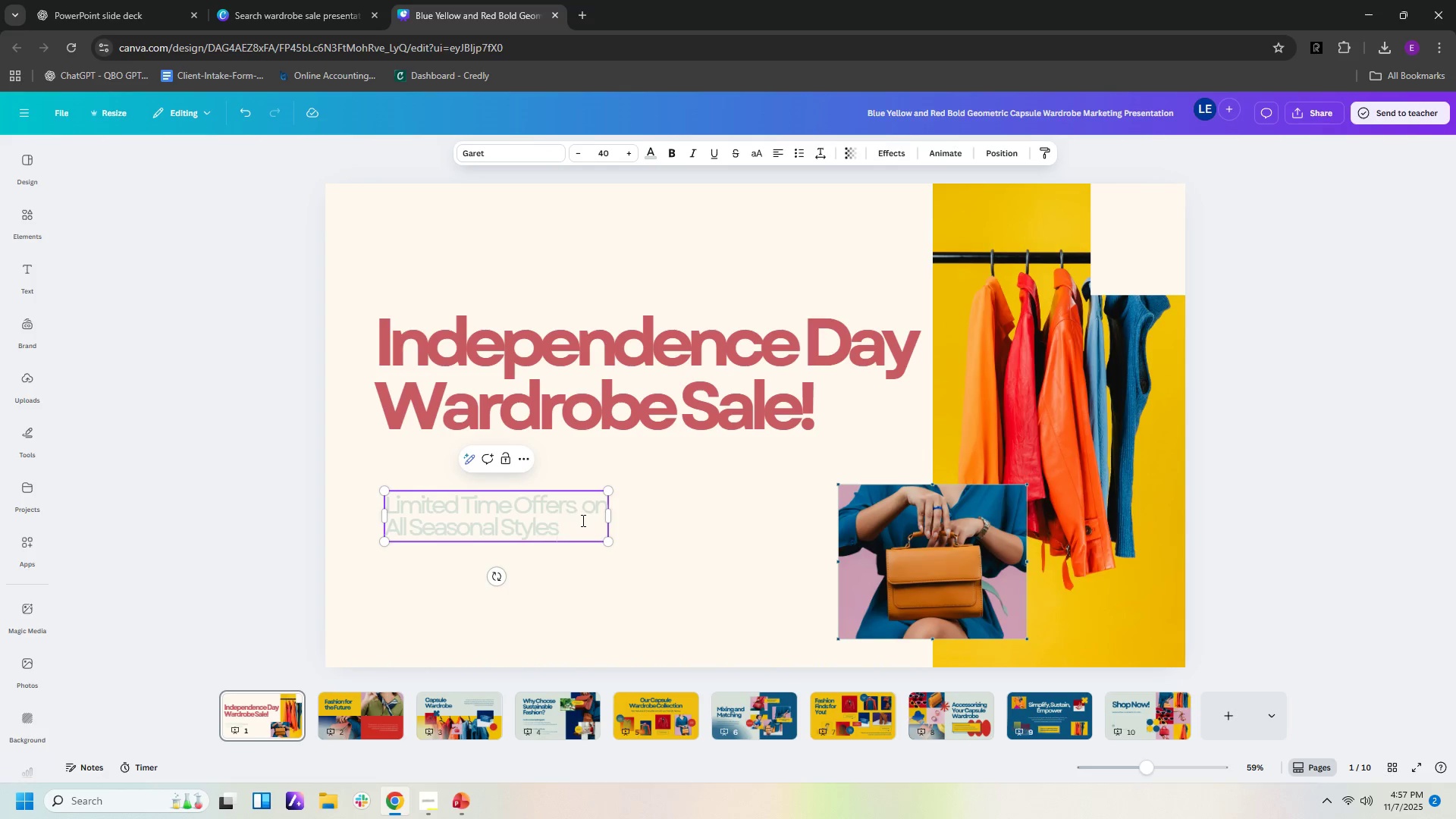 
left_click([51, 7])
 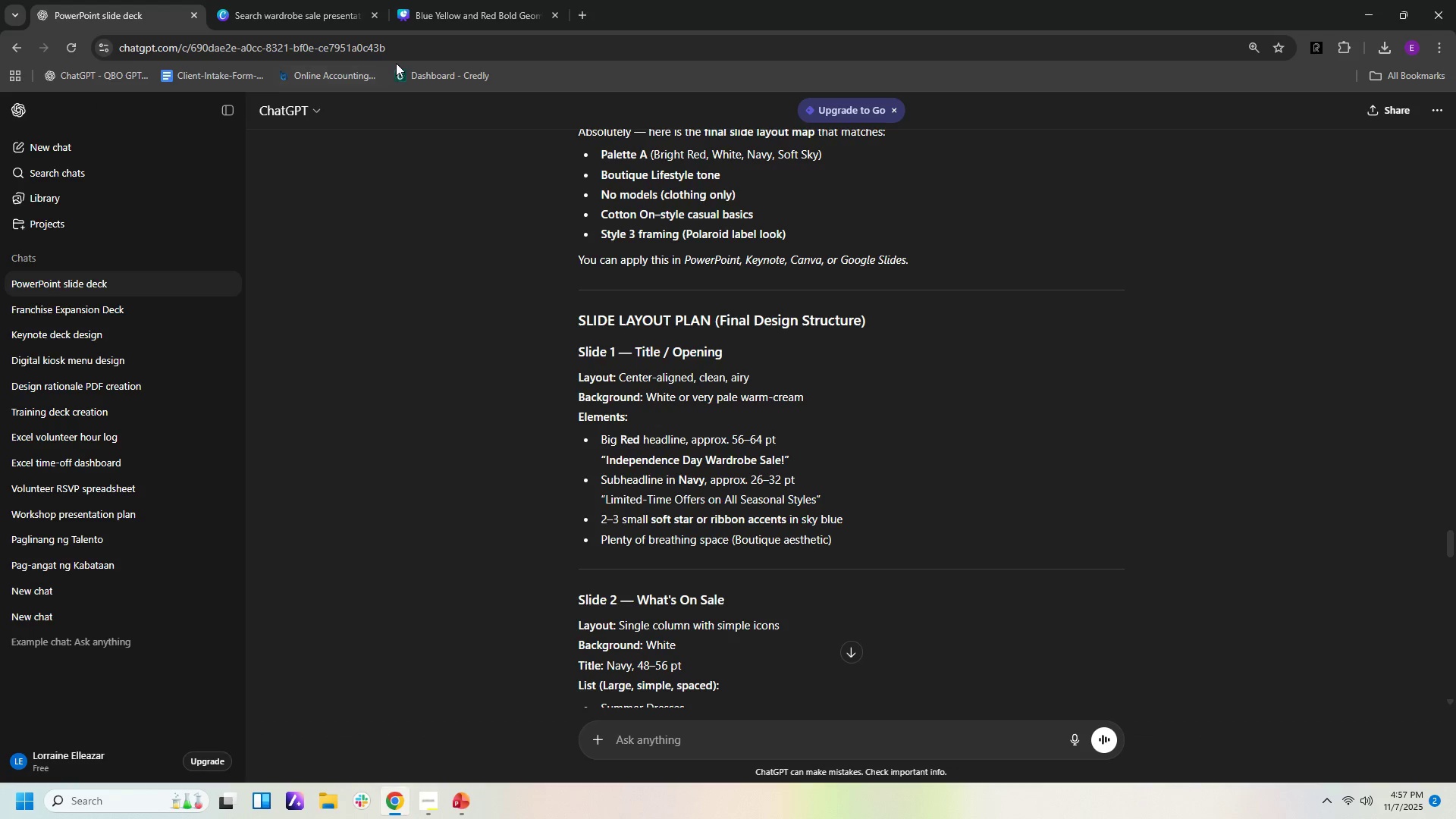 
wait(6.19)
 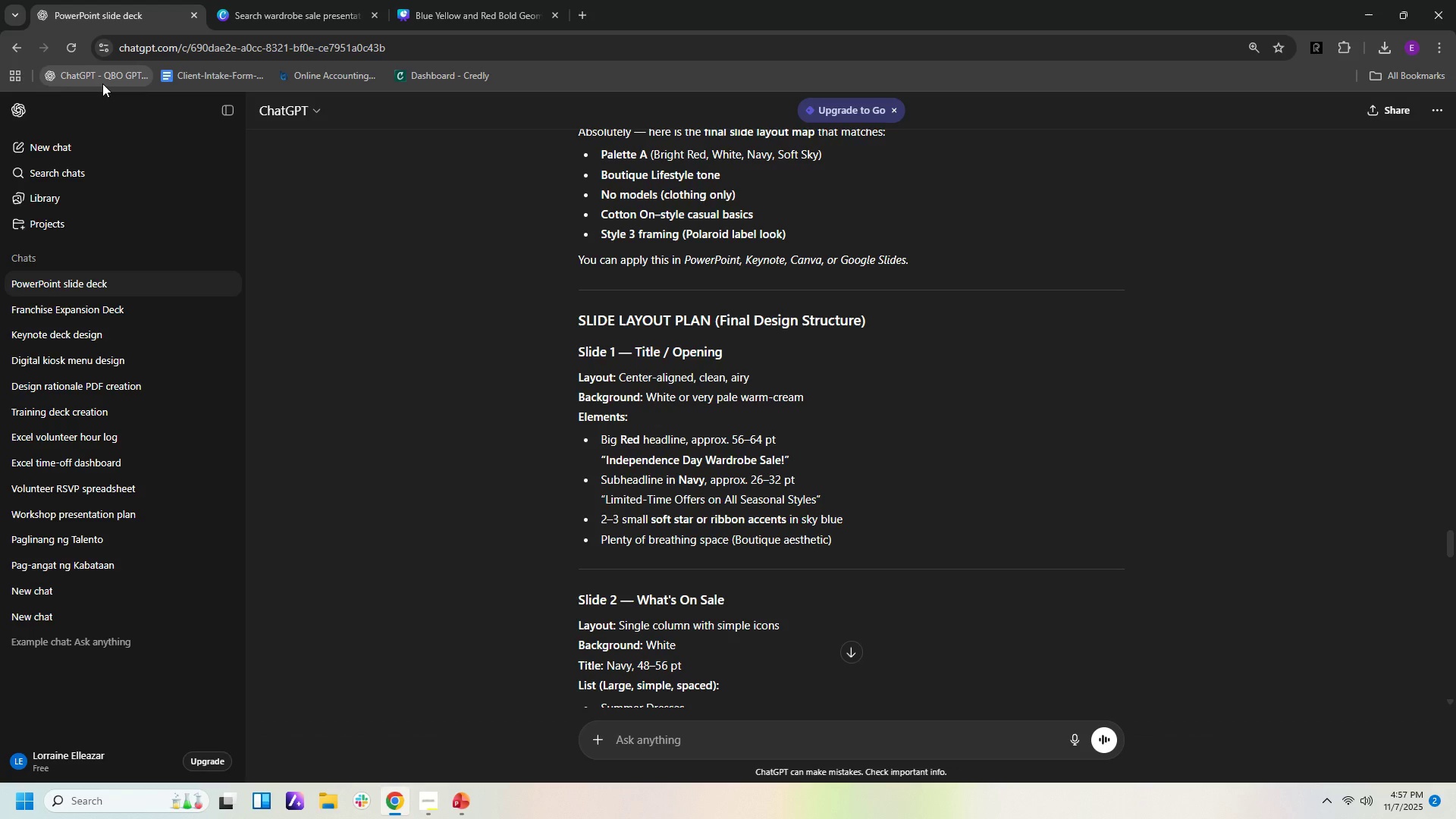 
left_click([456, 24])
 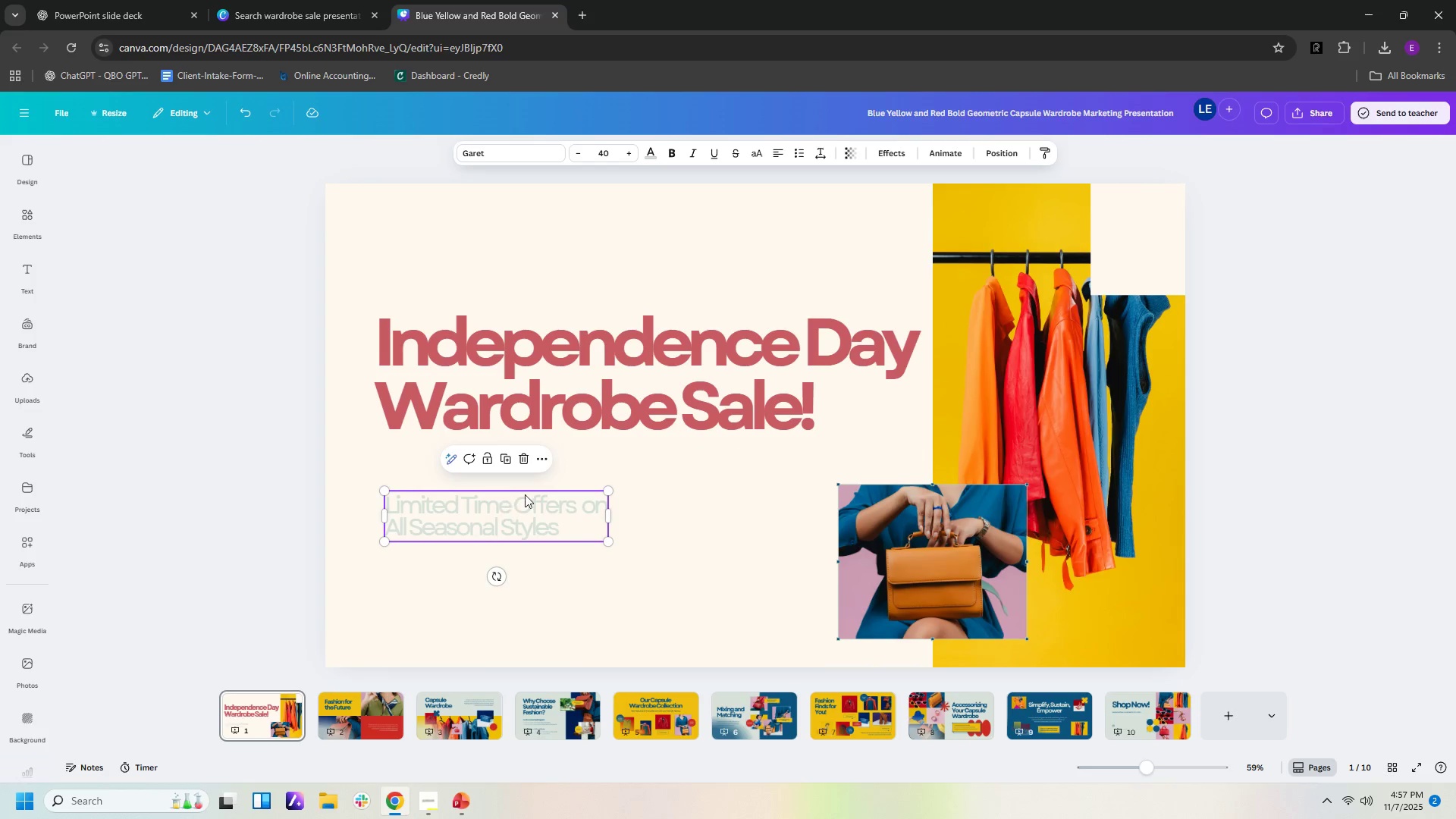 
left_click([468, 507])
 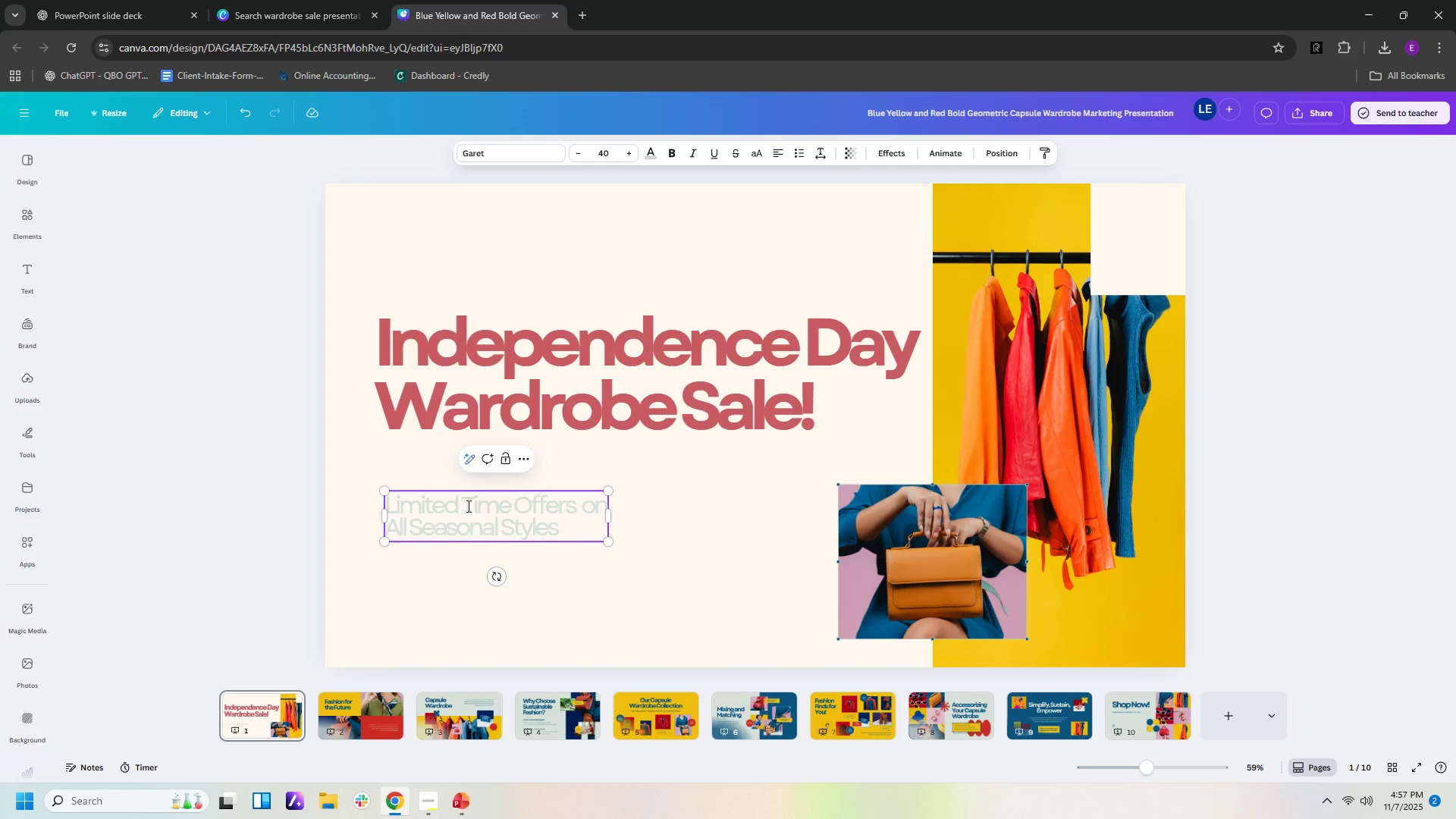 
left_click([467, 506])
 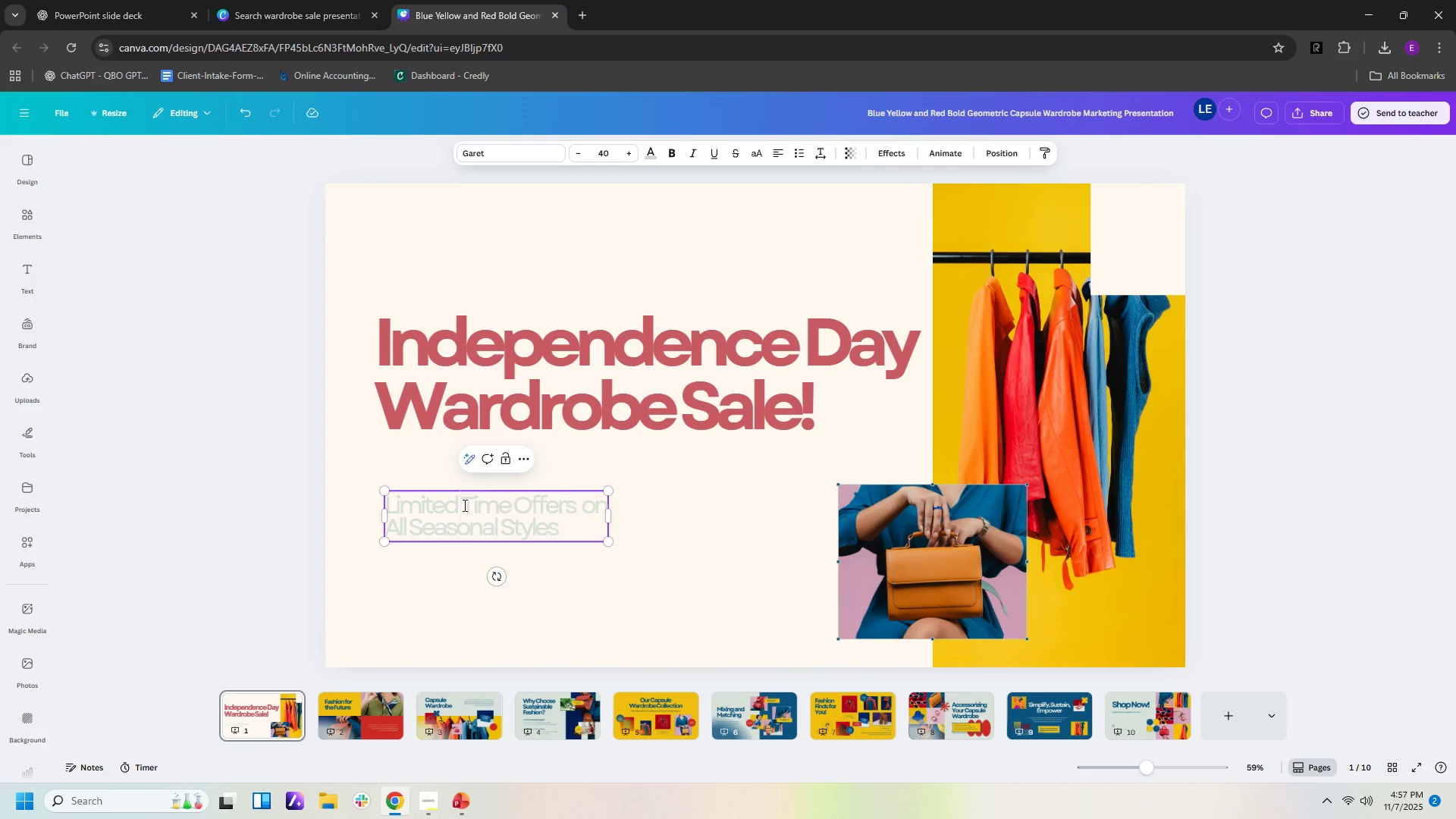 
double_click([463, 505])
 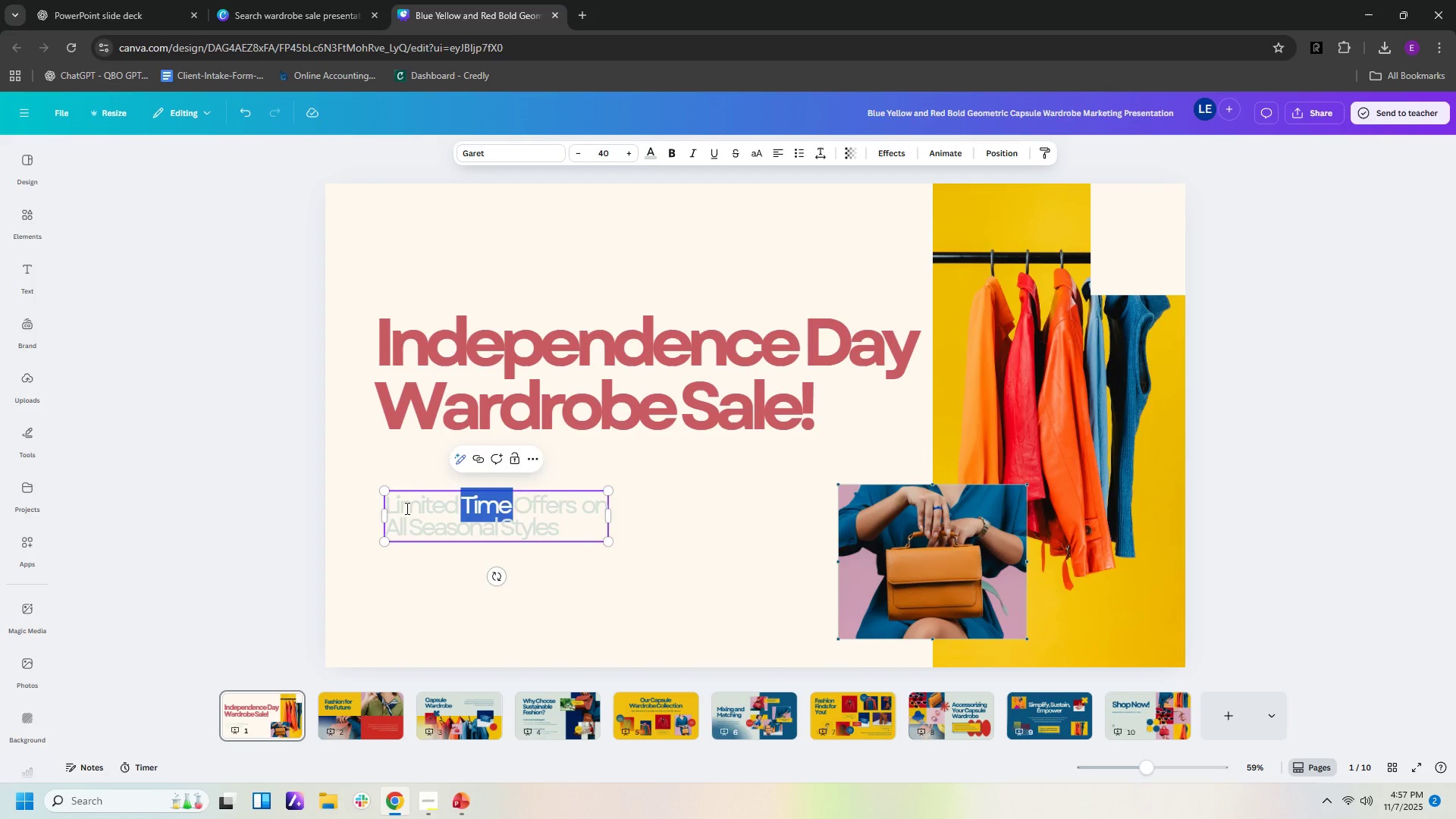 
key(ArrowLeft)
 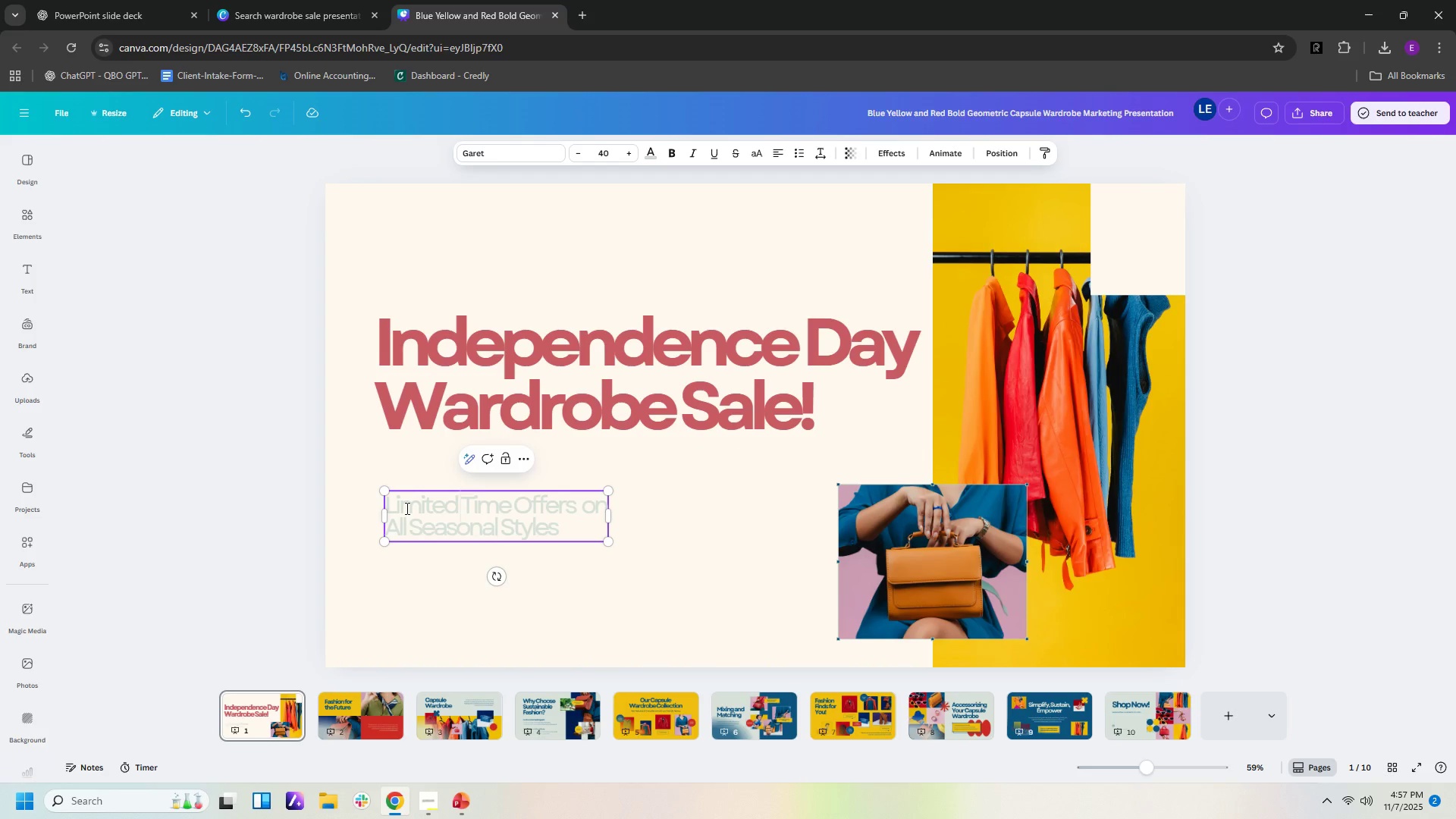 
key(Backspace)
 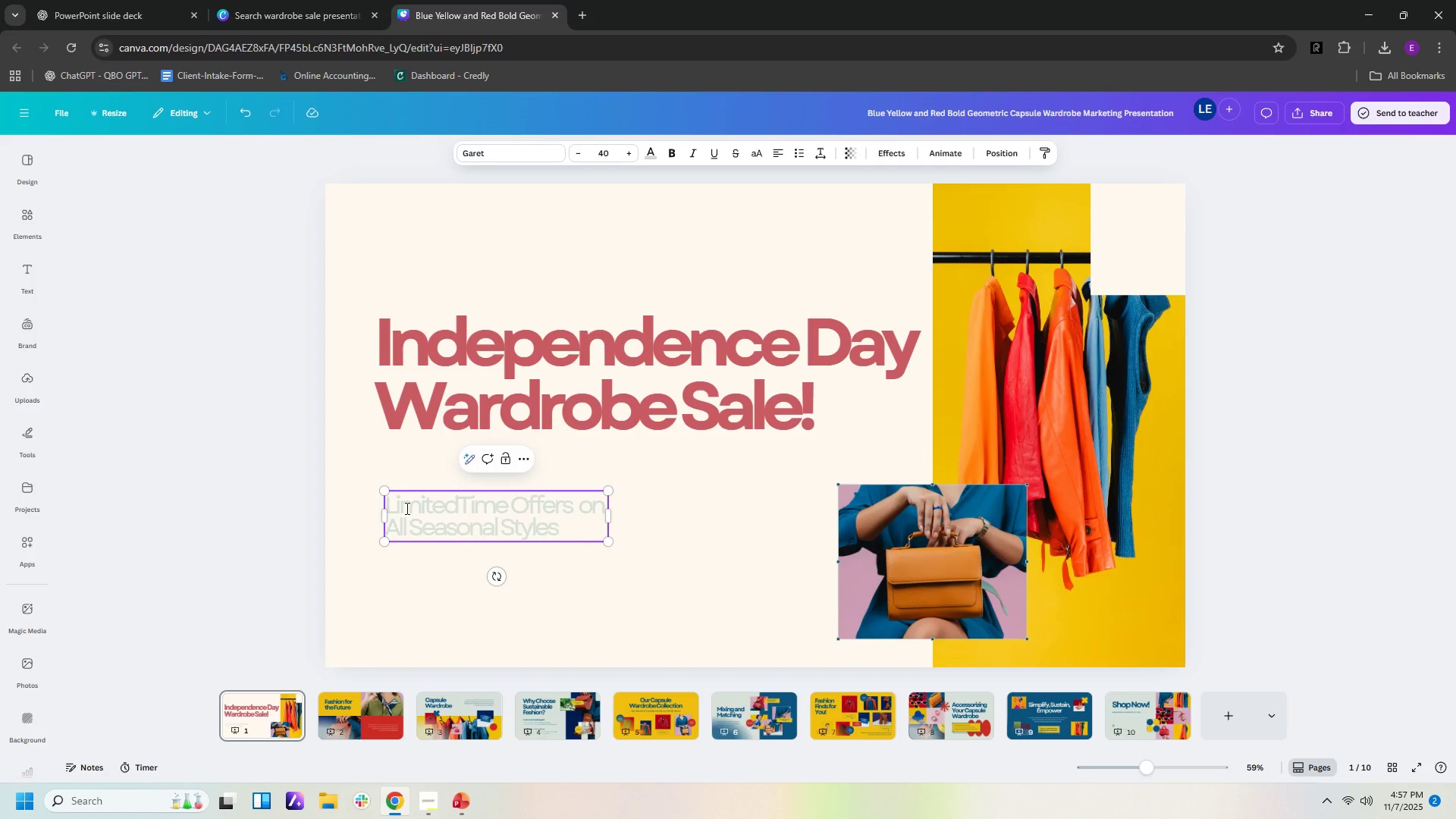 
key(Minus)
 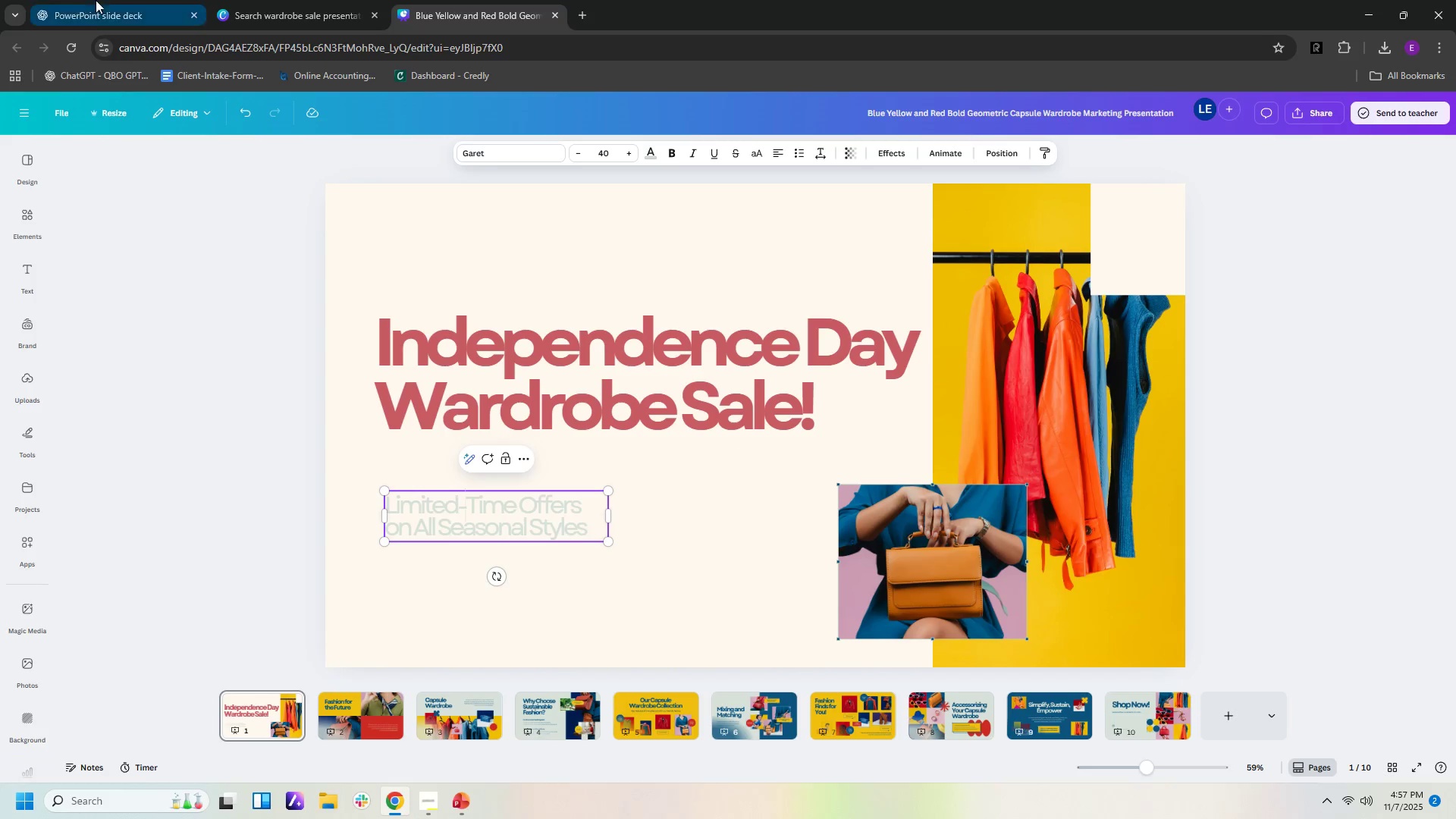 
left_click([115, 11])
 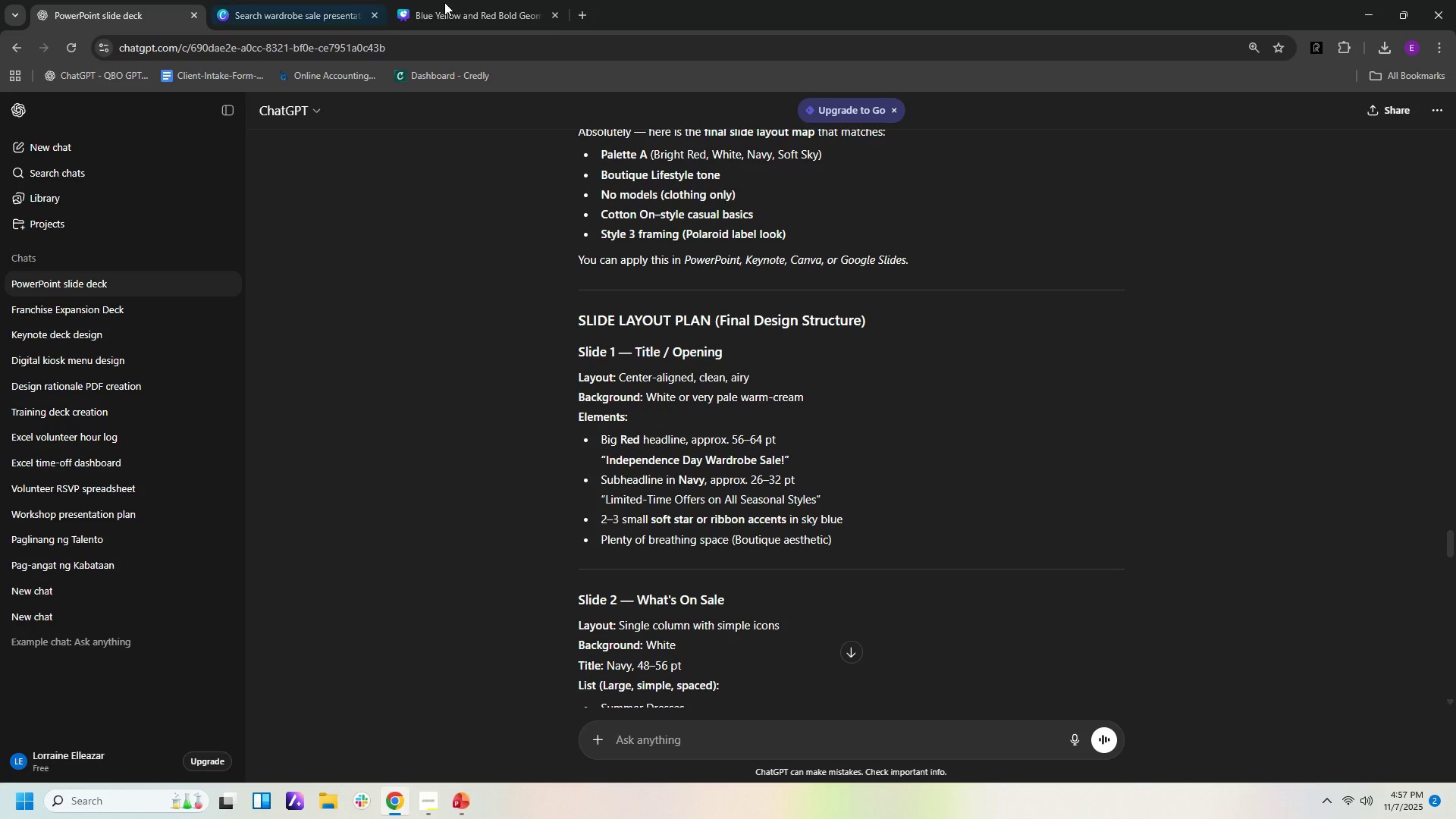 
left_click([422, 24])
 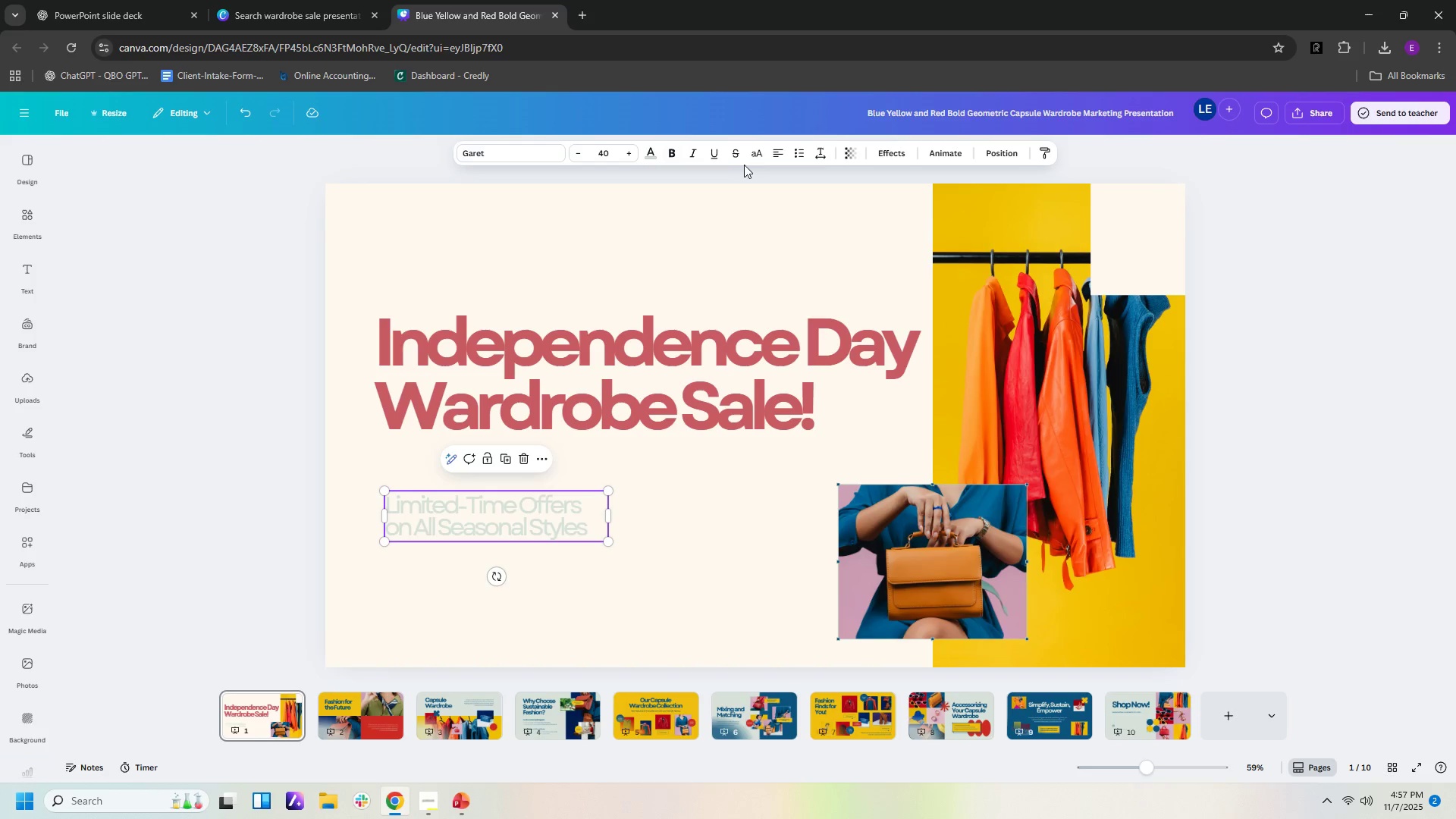 
left_click([647, 147])
 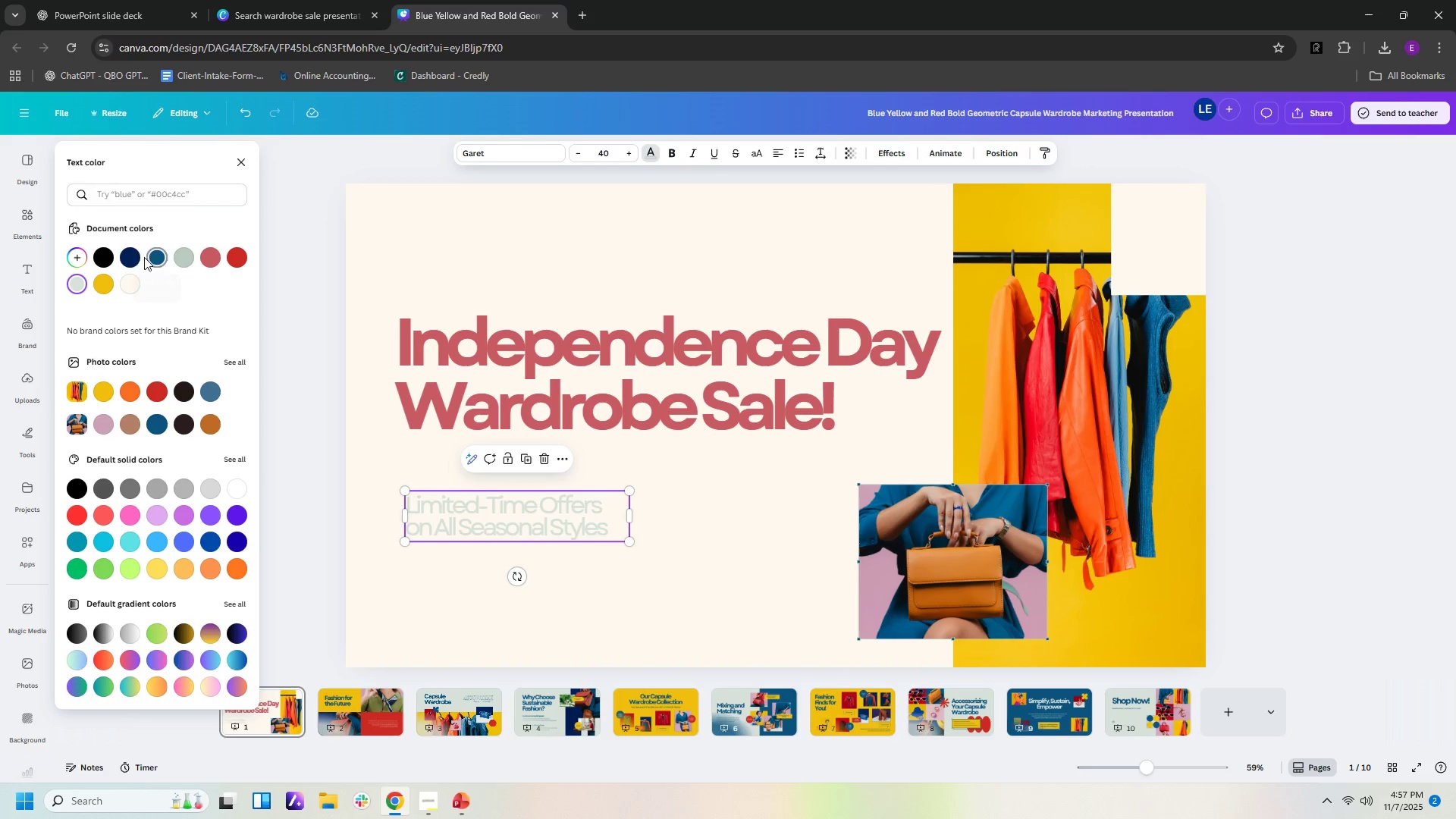 
left_click([130, 257])
 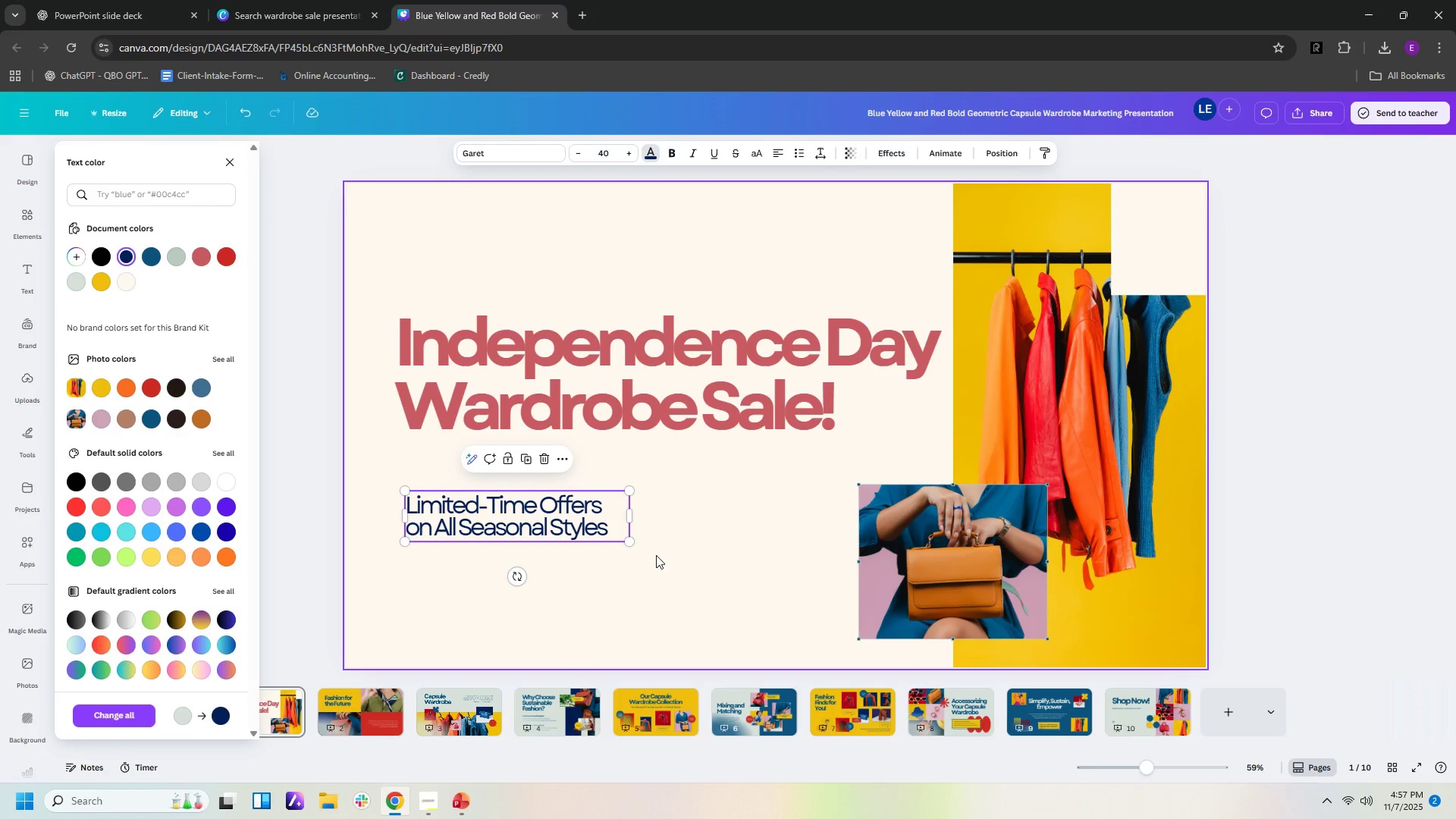 
left_click([656, 555])
 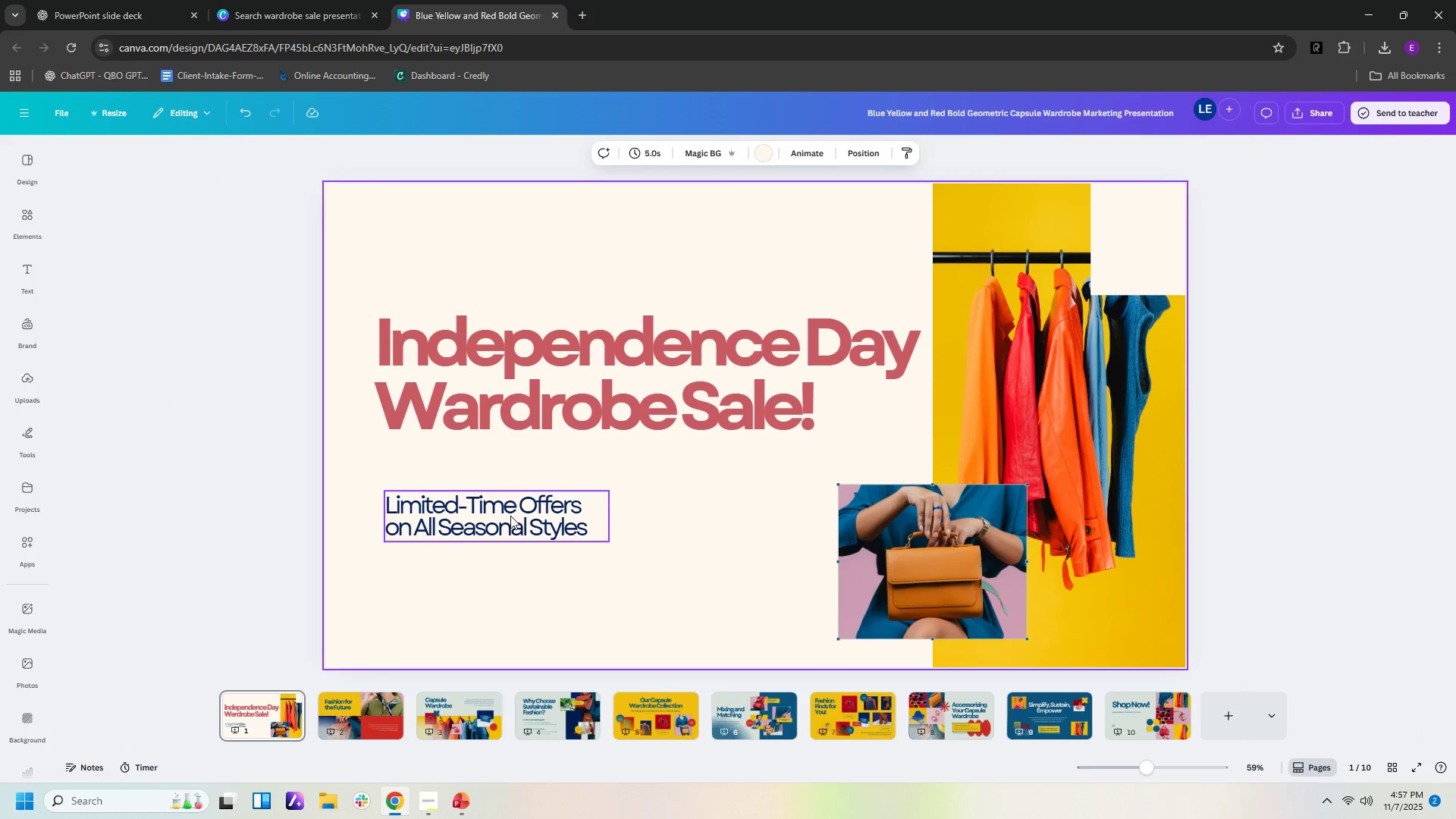 
left_click([510, 516])
 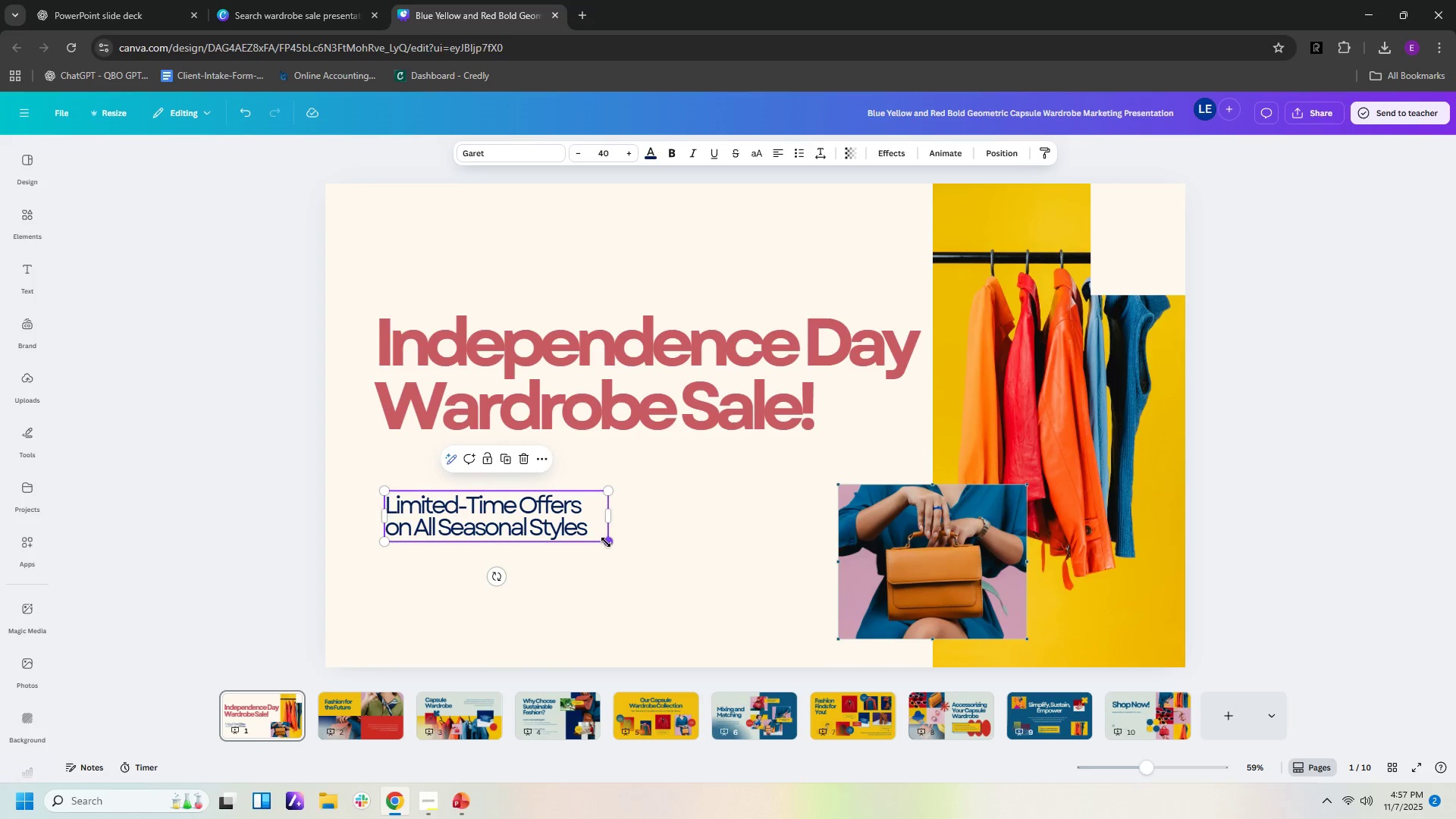 
left_click_drag(start_coordinate=[606, 542], to_coordinate=[783, 615])
 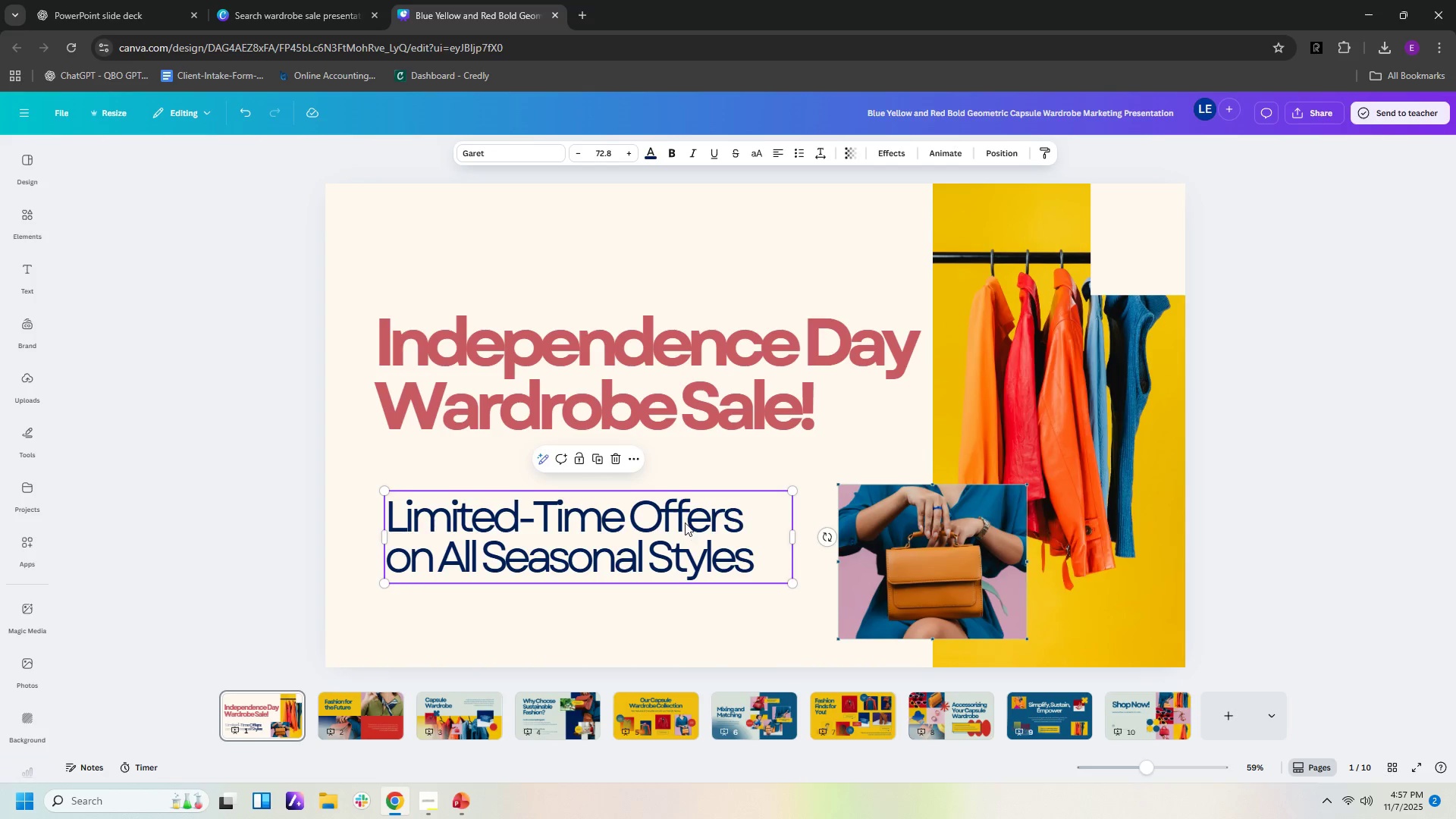 
left_click_drag(start_coordinate=[685, 522], to_coordinate=[680, 482])
 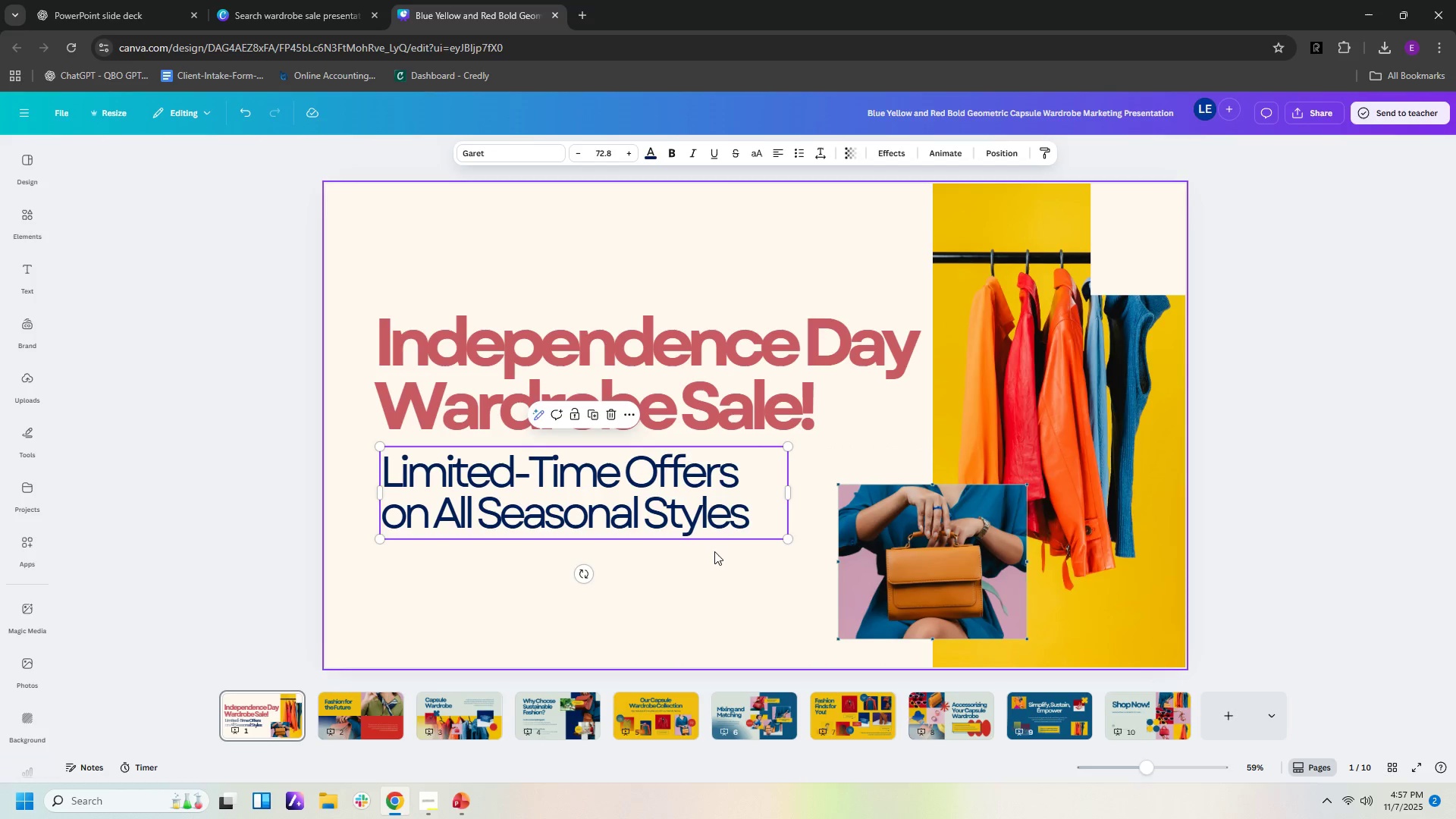 
left_click([707, 515])
 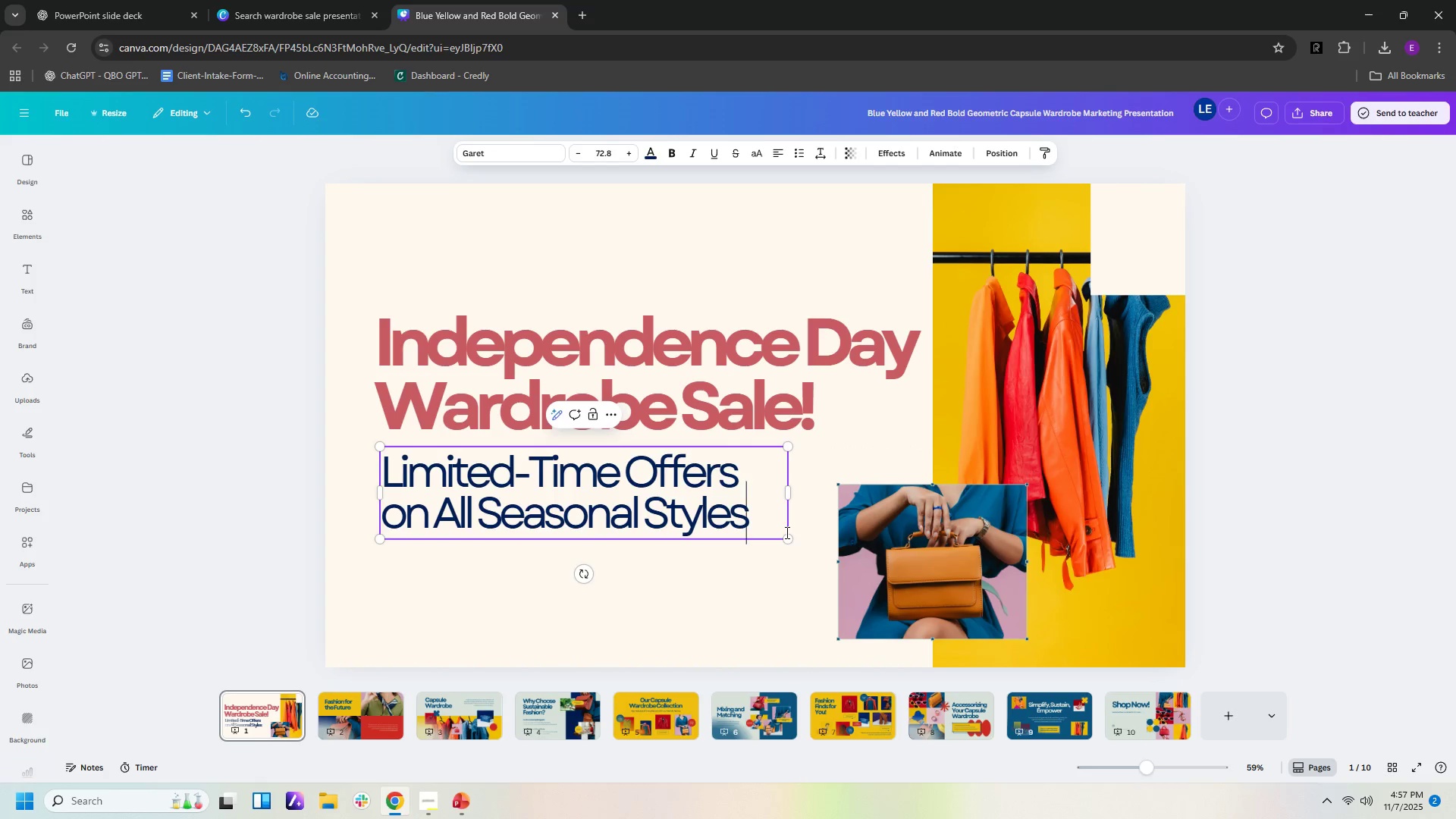 
left_click([786, 532])
 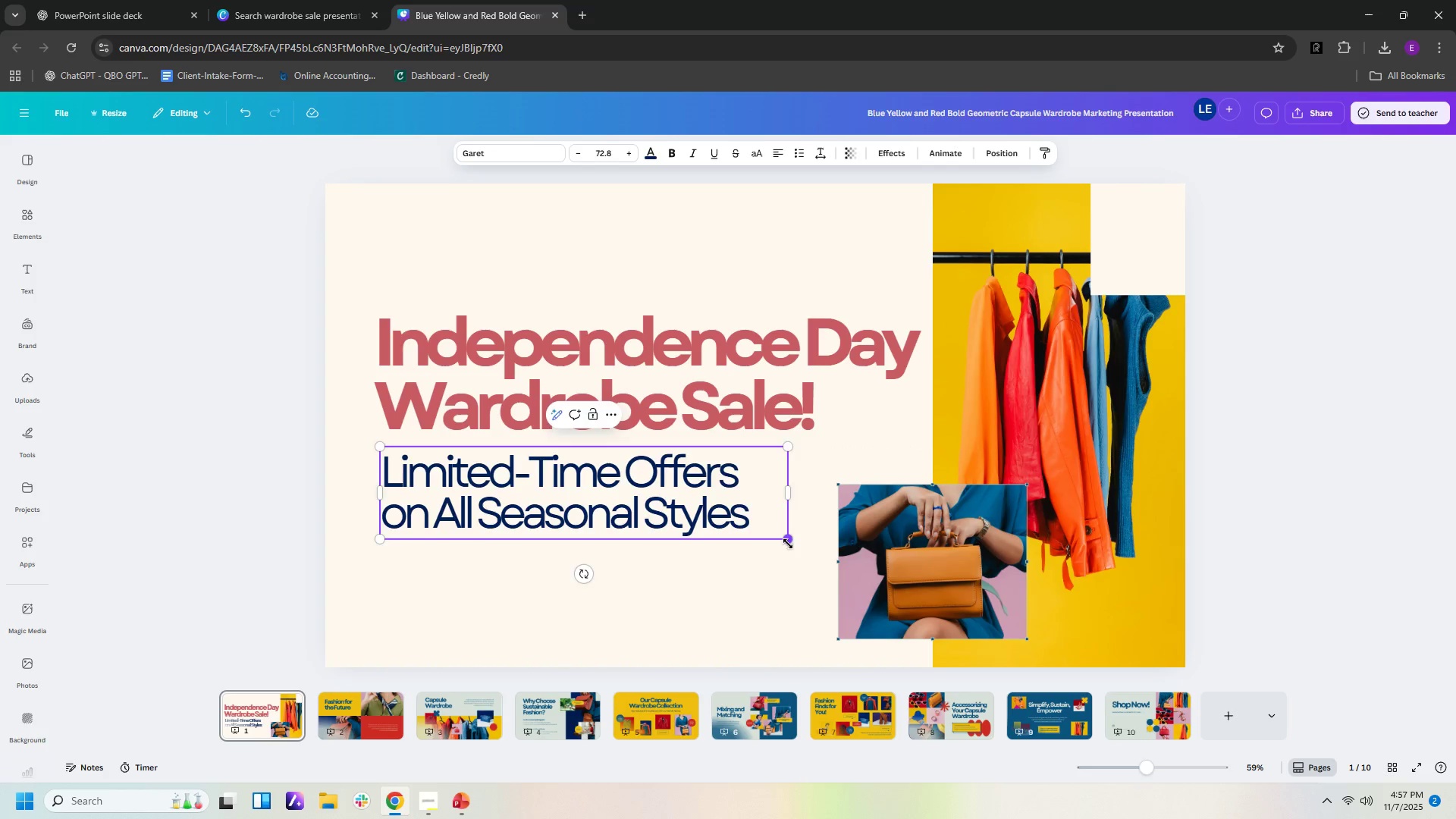 
left_click_drag(start_coordinate=[788, 544], to_coordinate=[761, 529])
 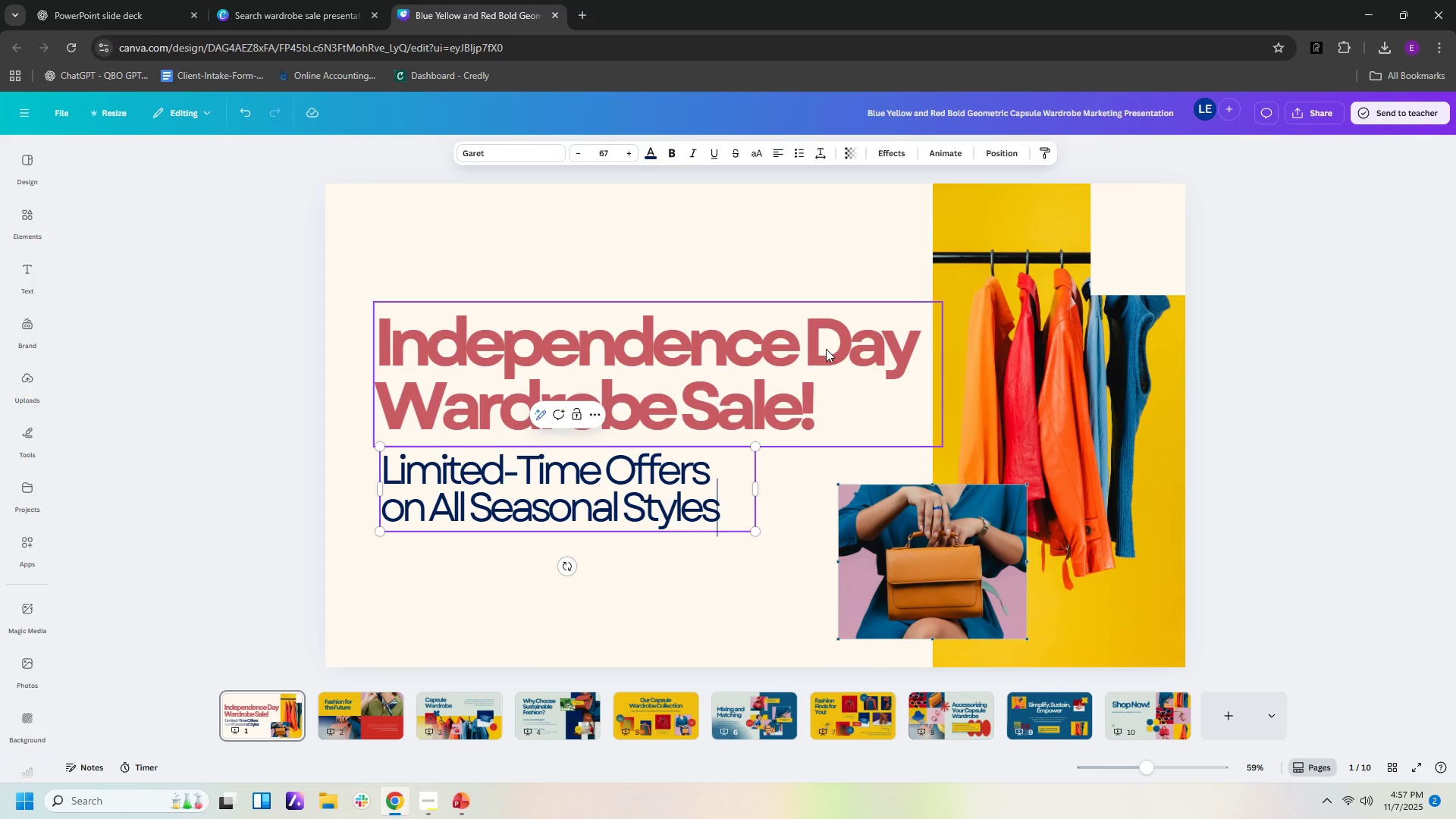 
wait(7.04)
 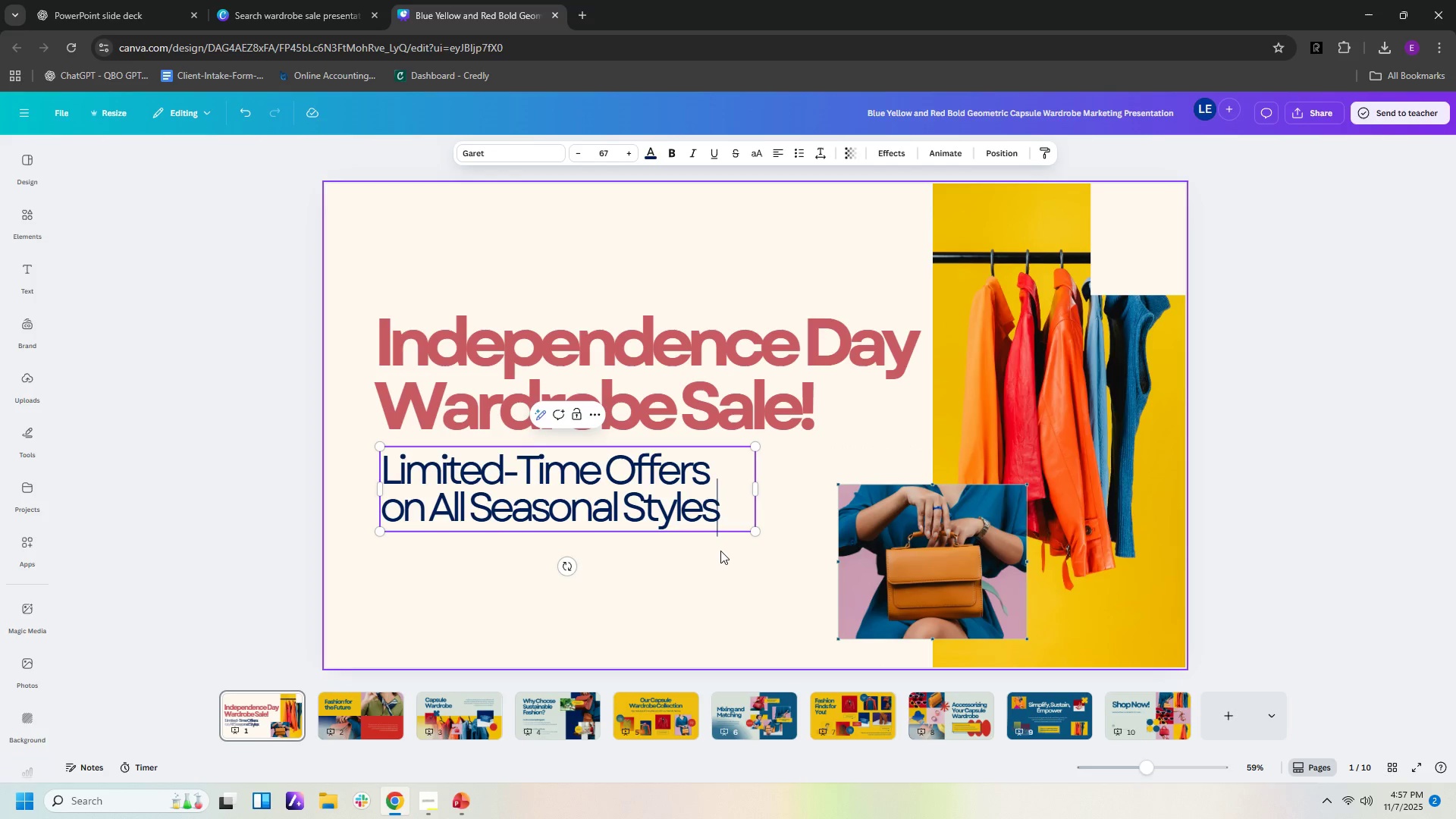 
left_click([146, 16])
 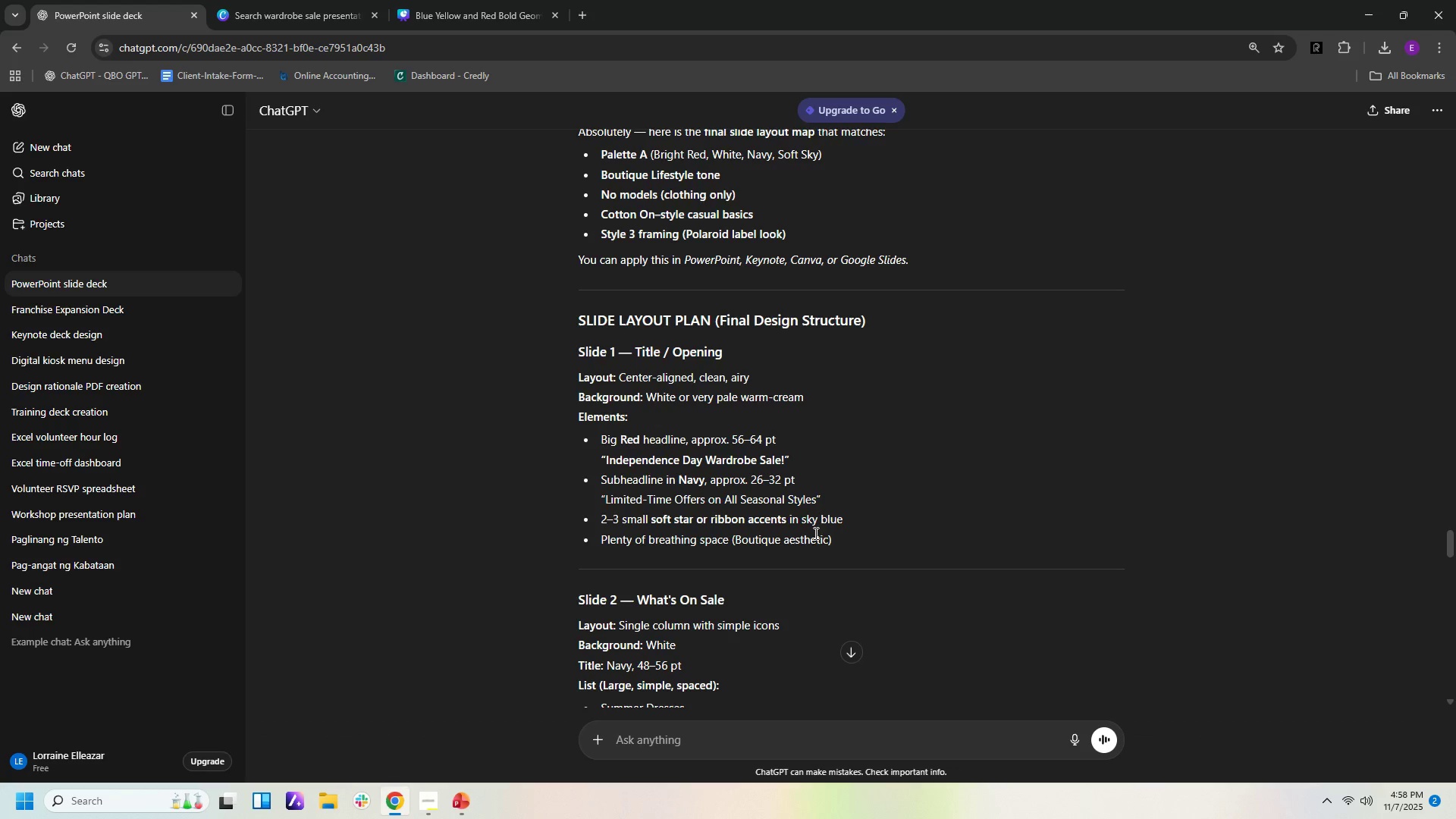 
wait(11.46)
 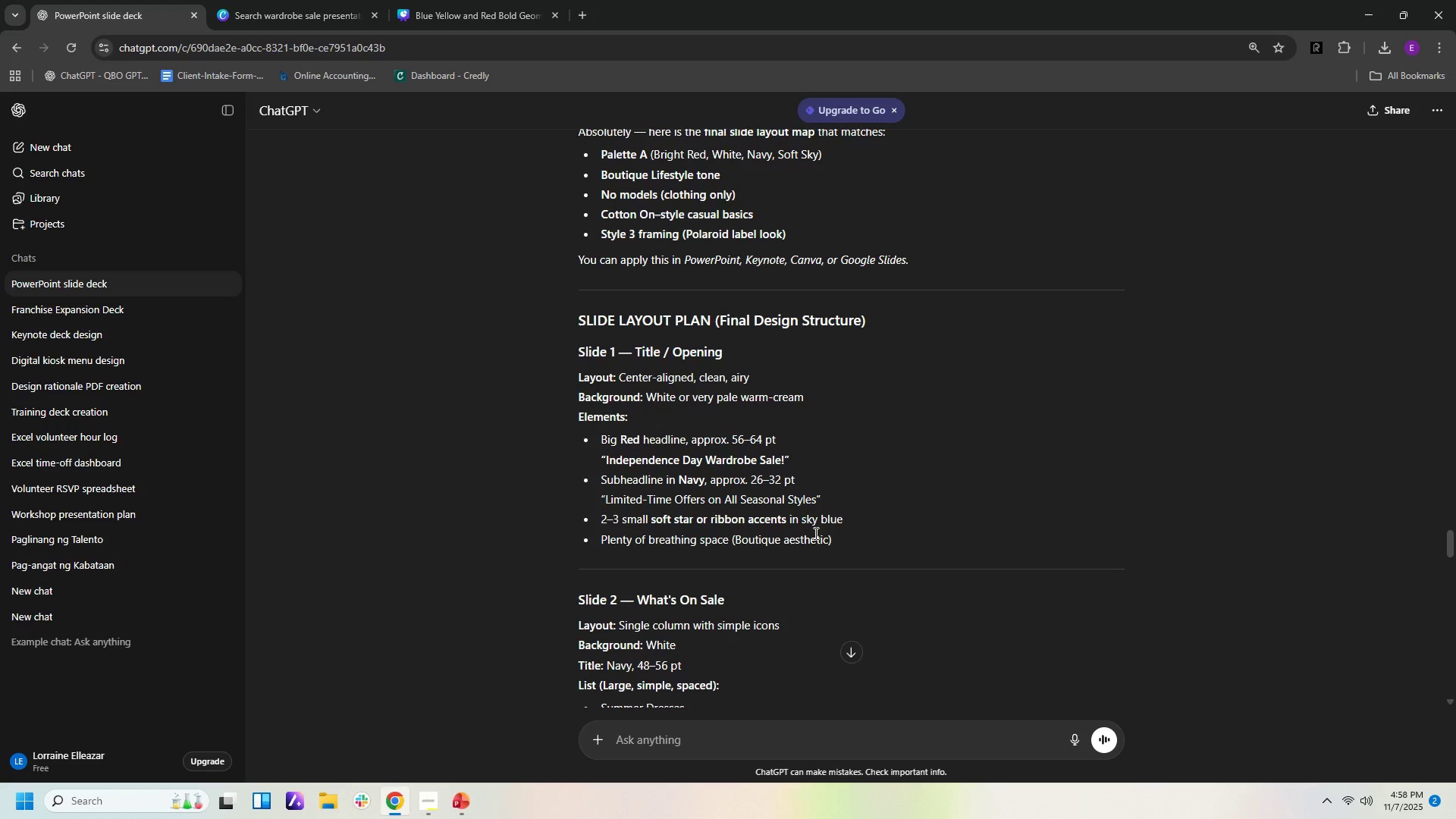 
left_click([473, 8])
 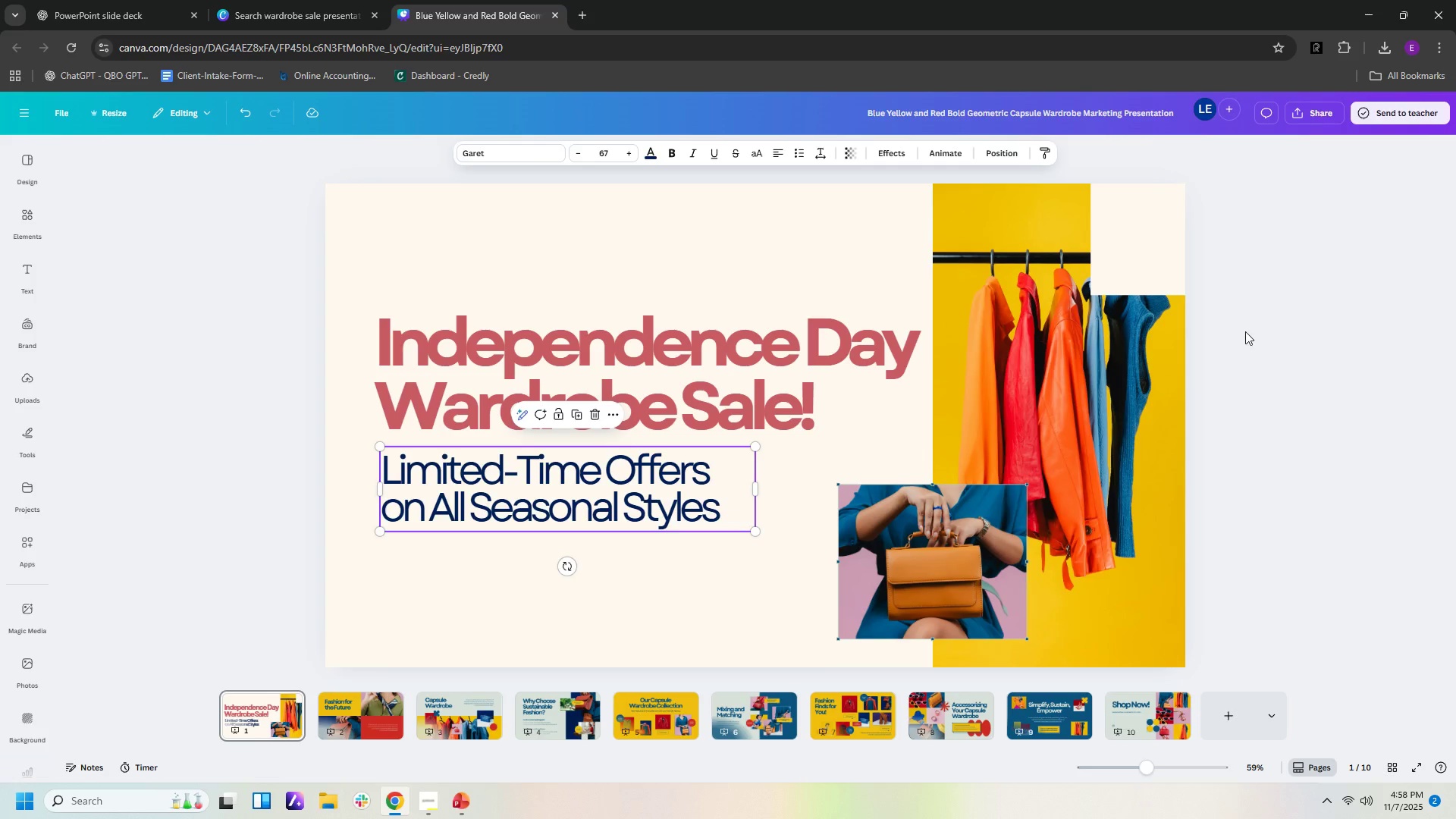 
mouse_move([1148, 347])
 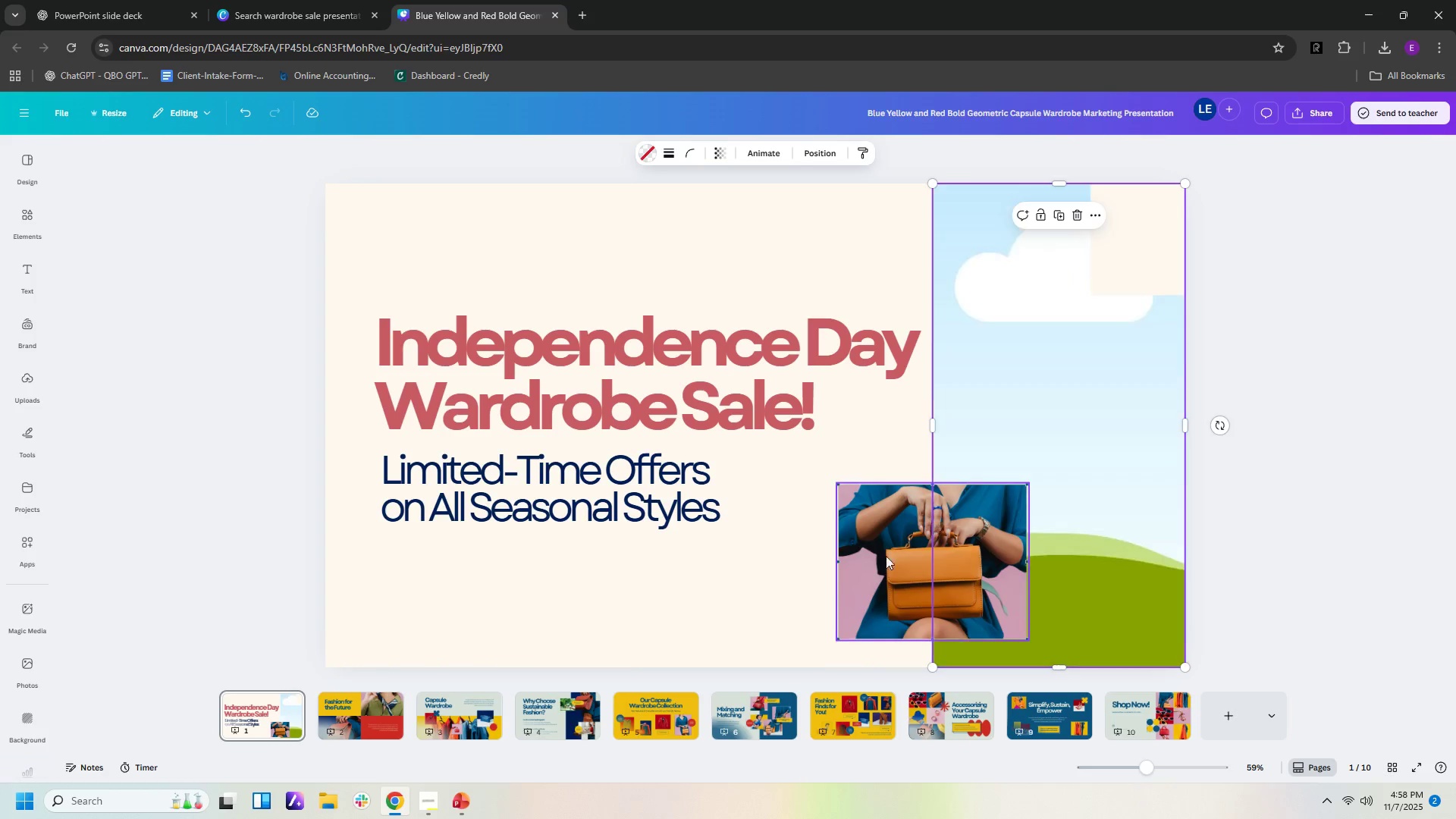 
key(Delete)
 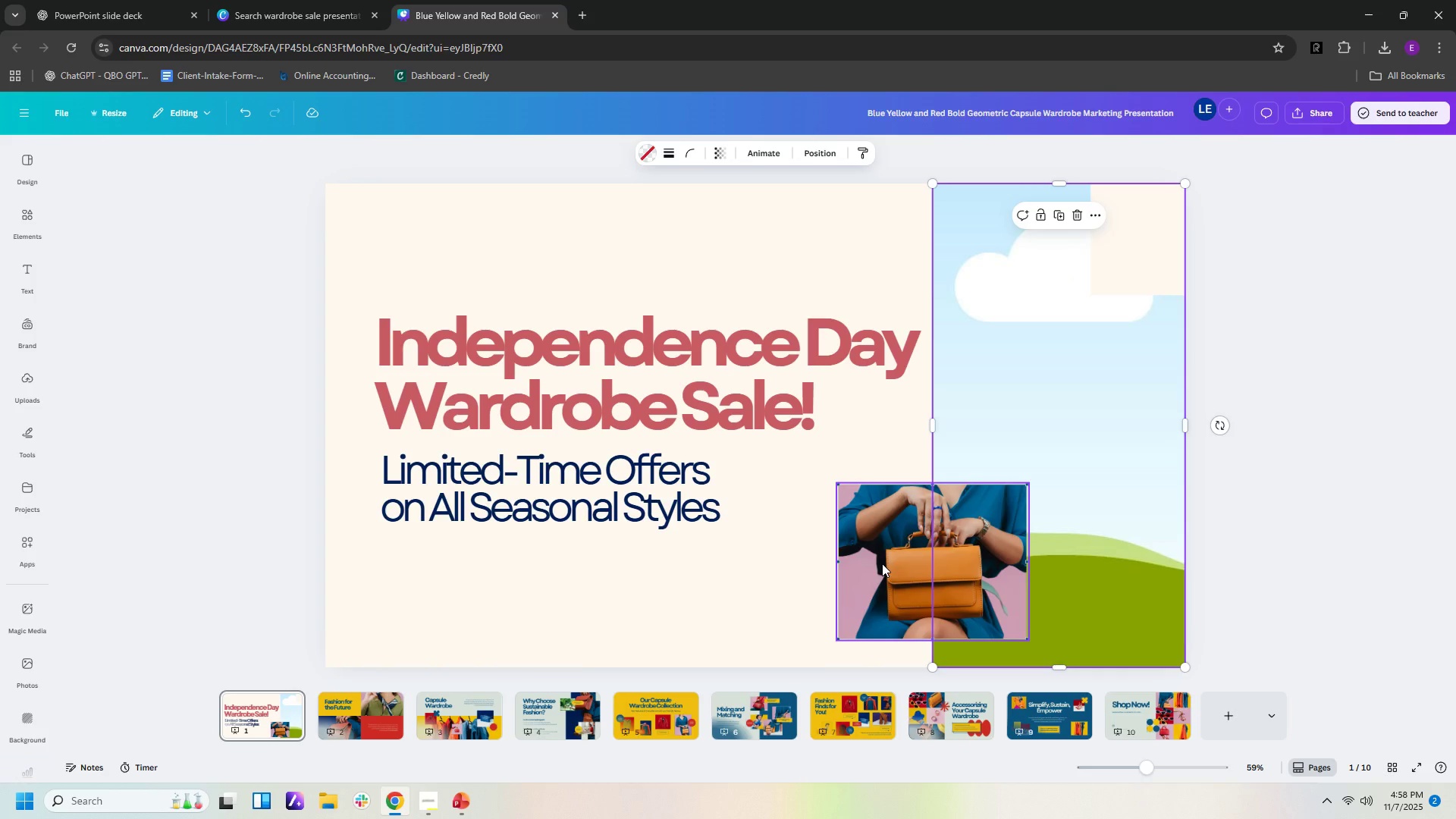 
left_click([882, 563])
 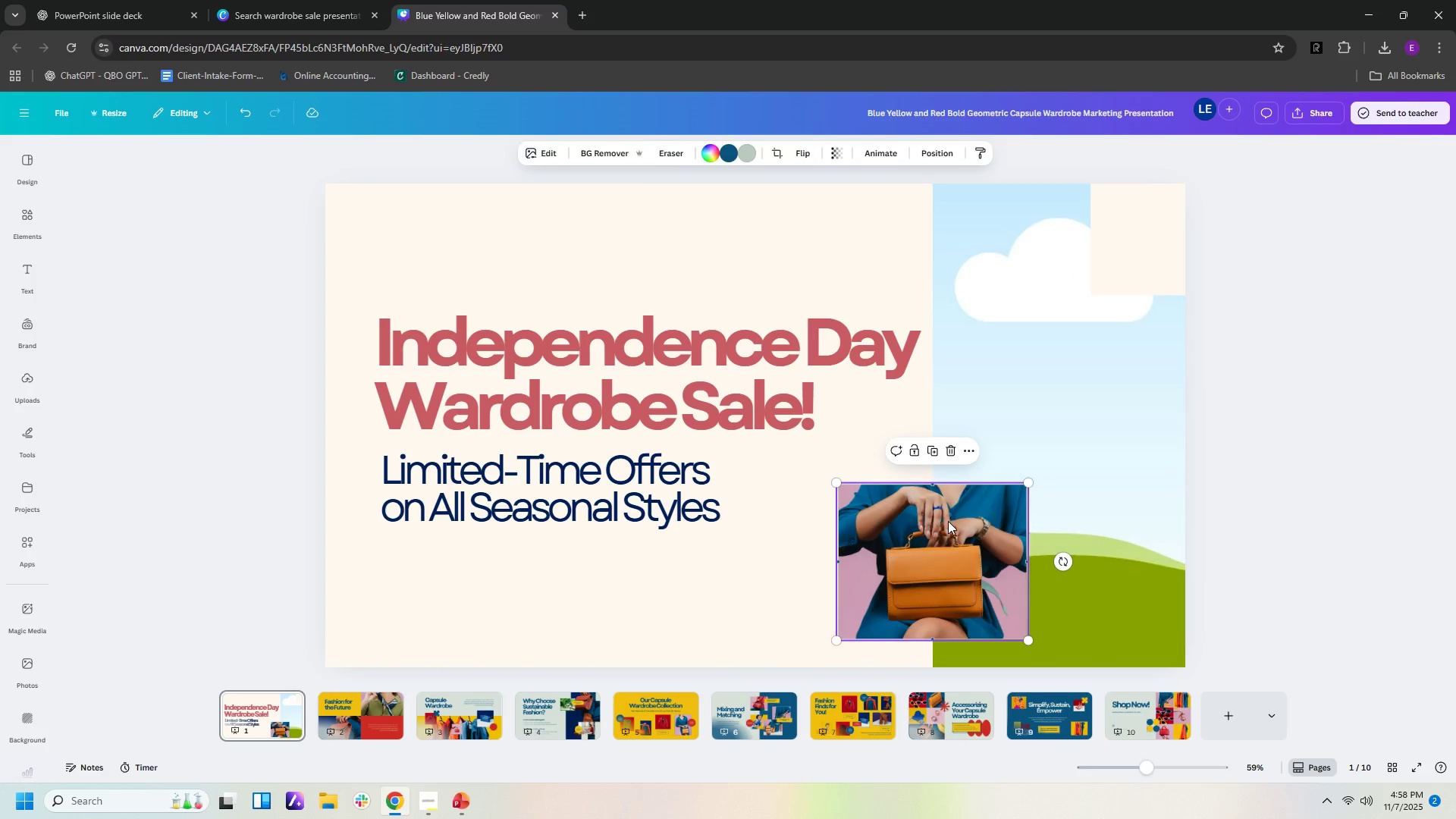 
key(Delete)
 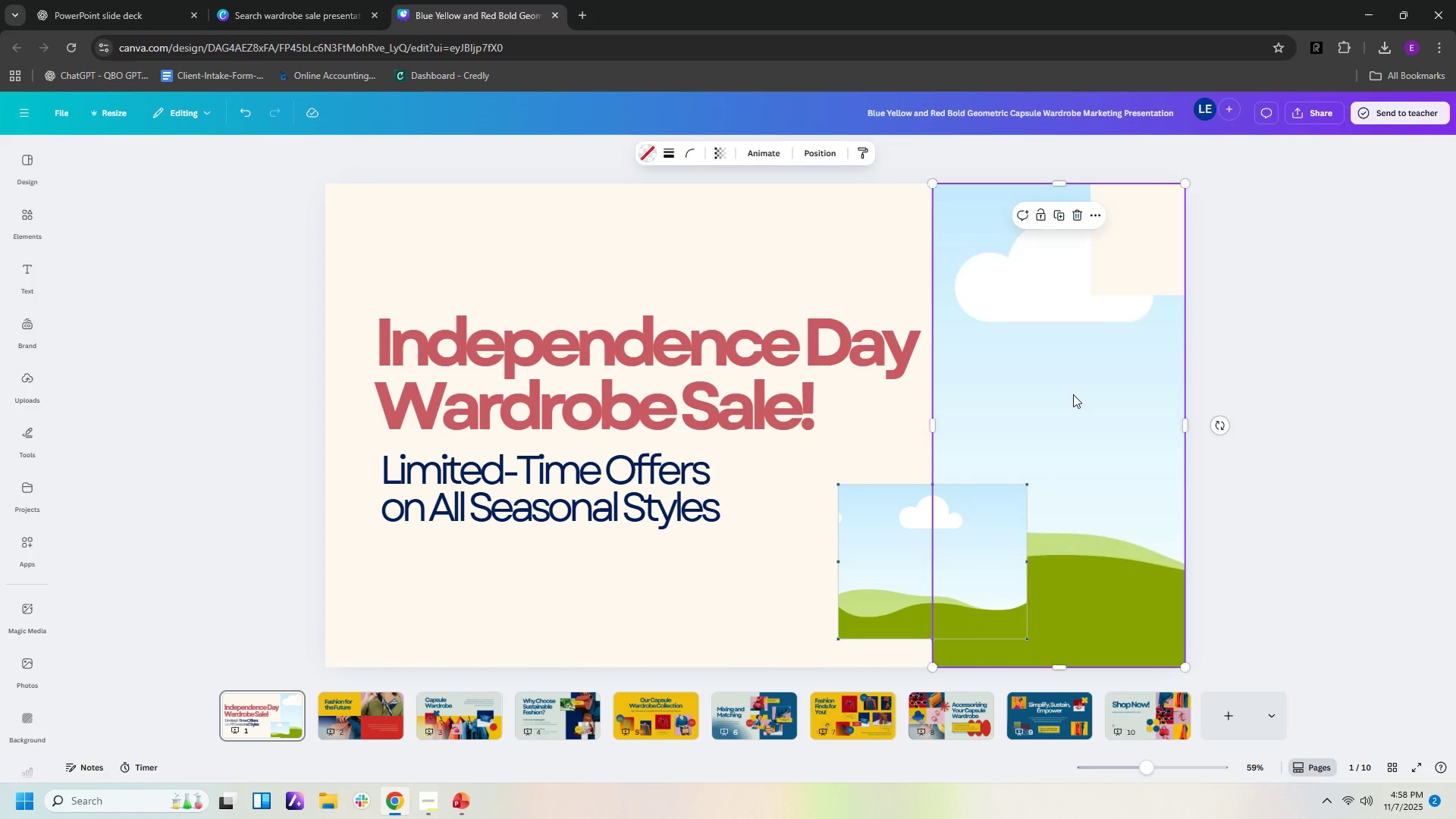 
left_click([1073, 394])
 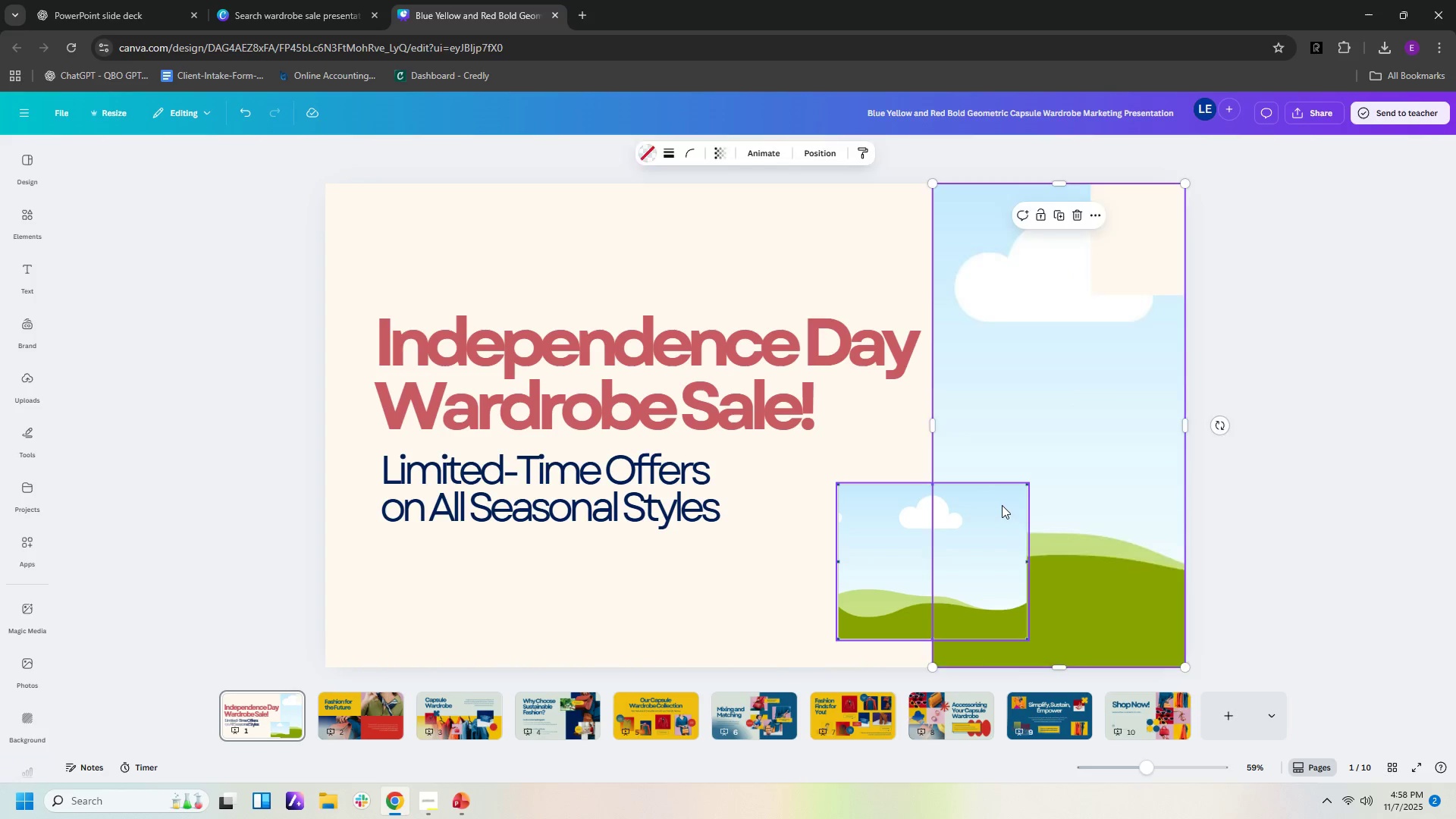 
key(Delete)
 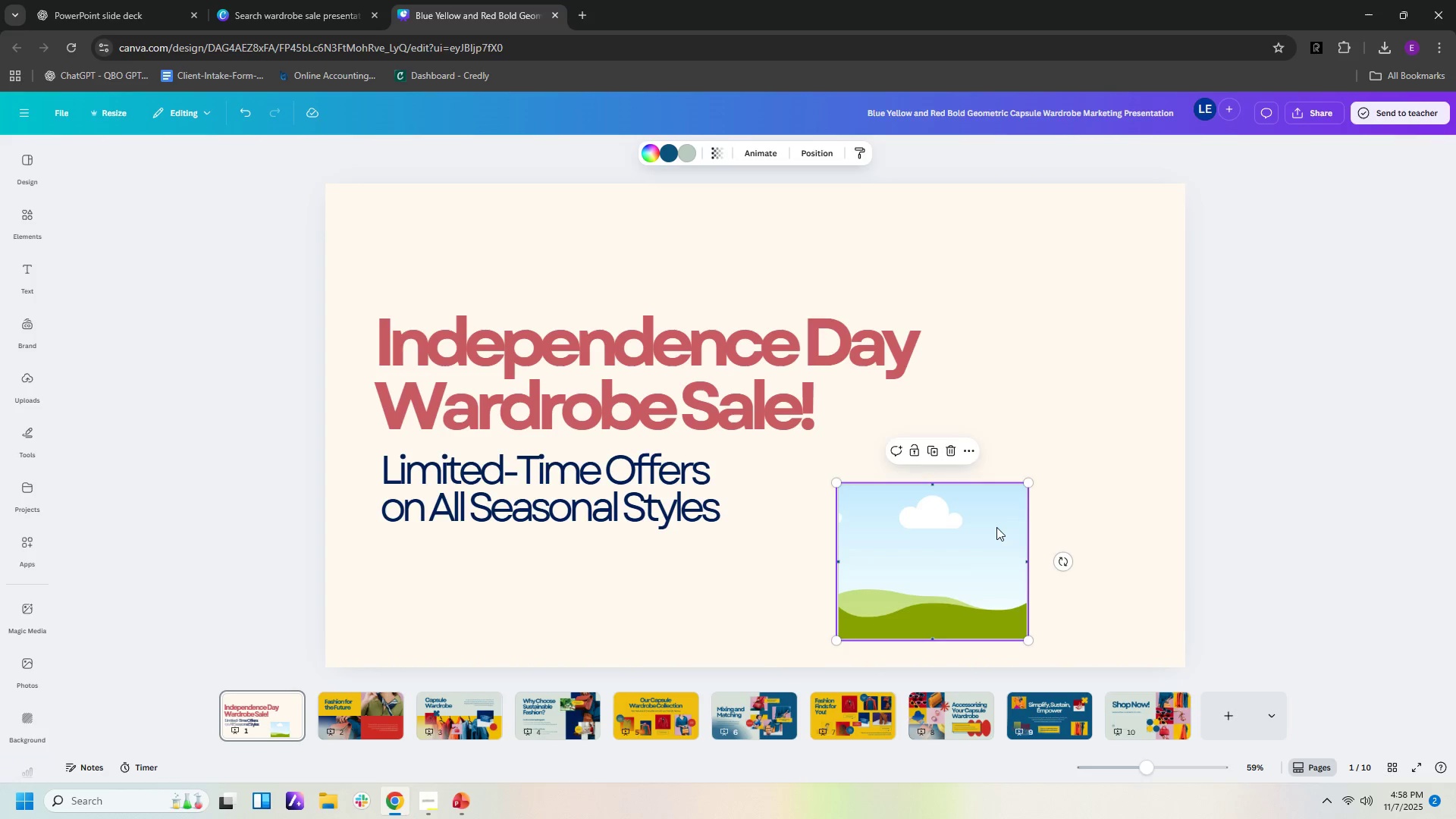 
left_click([996, 527])
 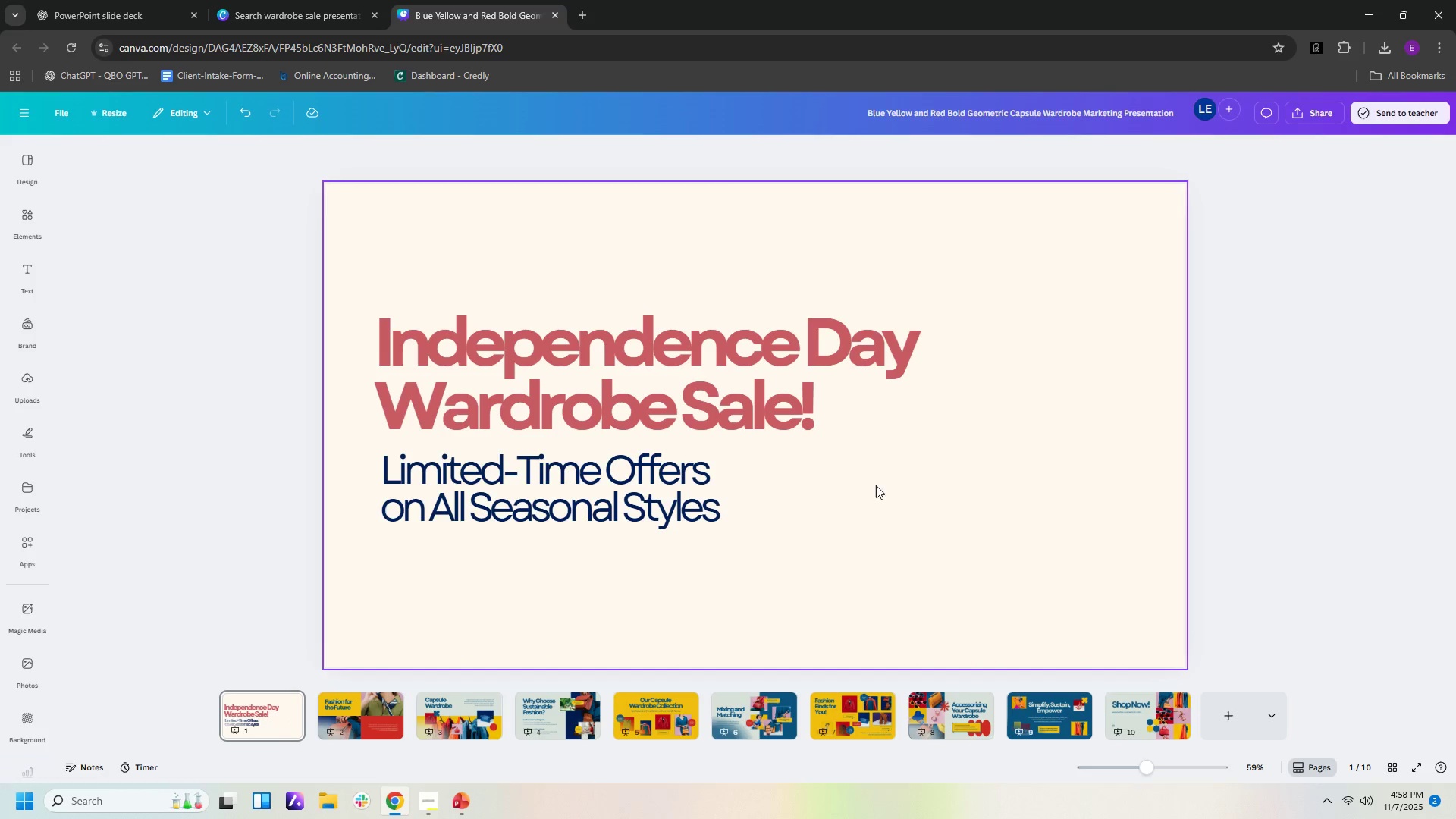 
key(Delete)
 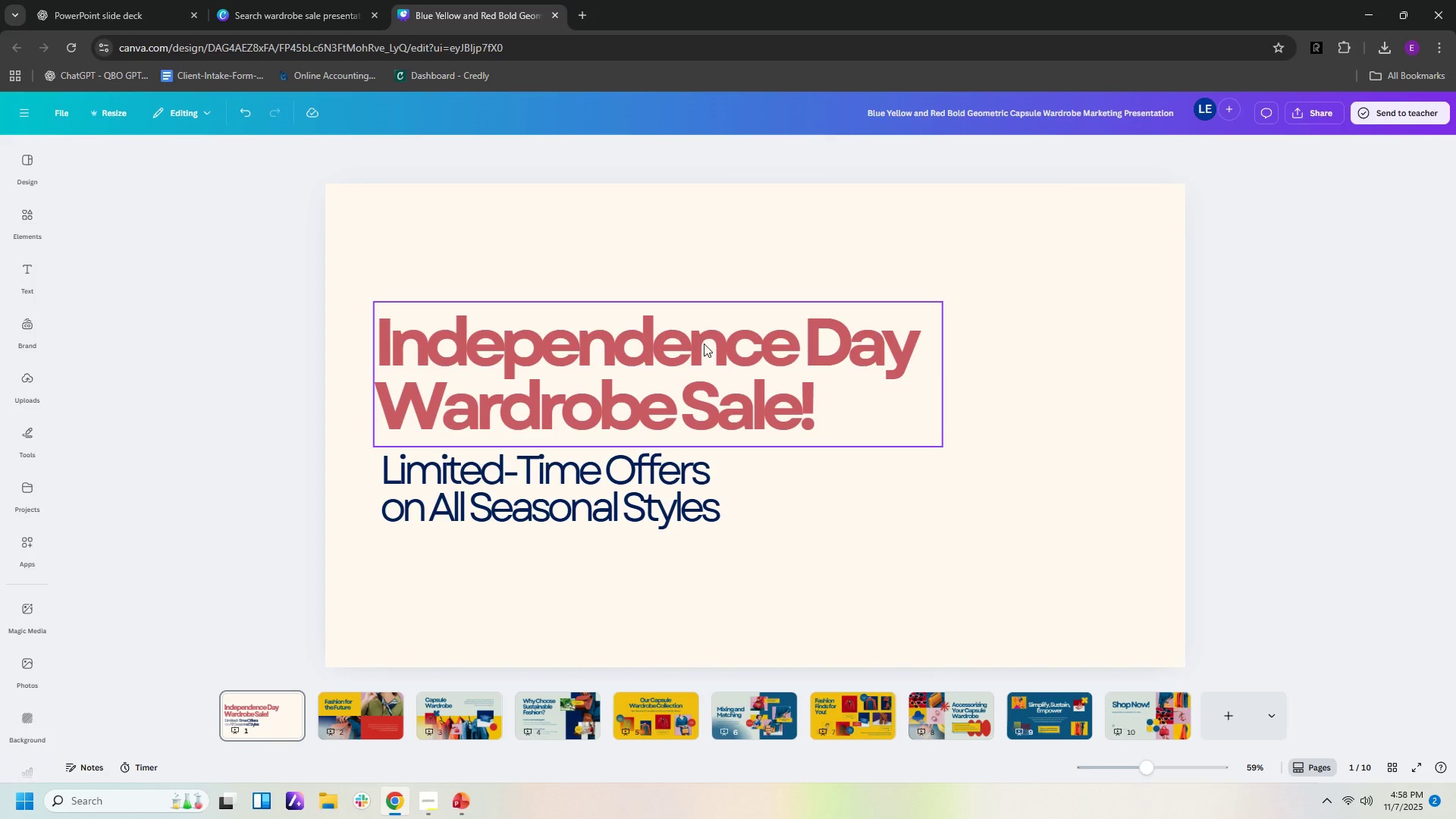 
left_click_drag(start_coordinate=[704, 344], to_coordinate=[796, 345])
 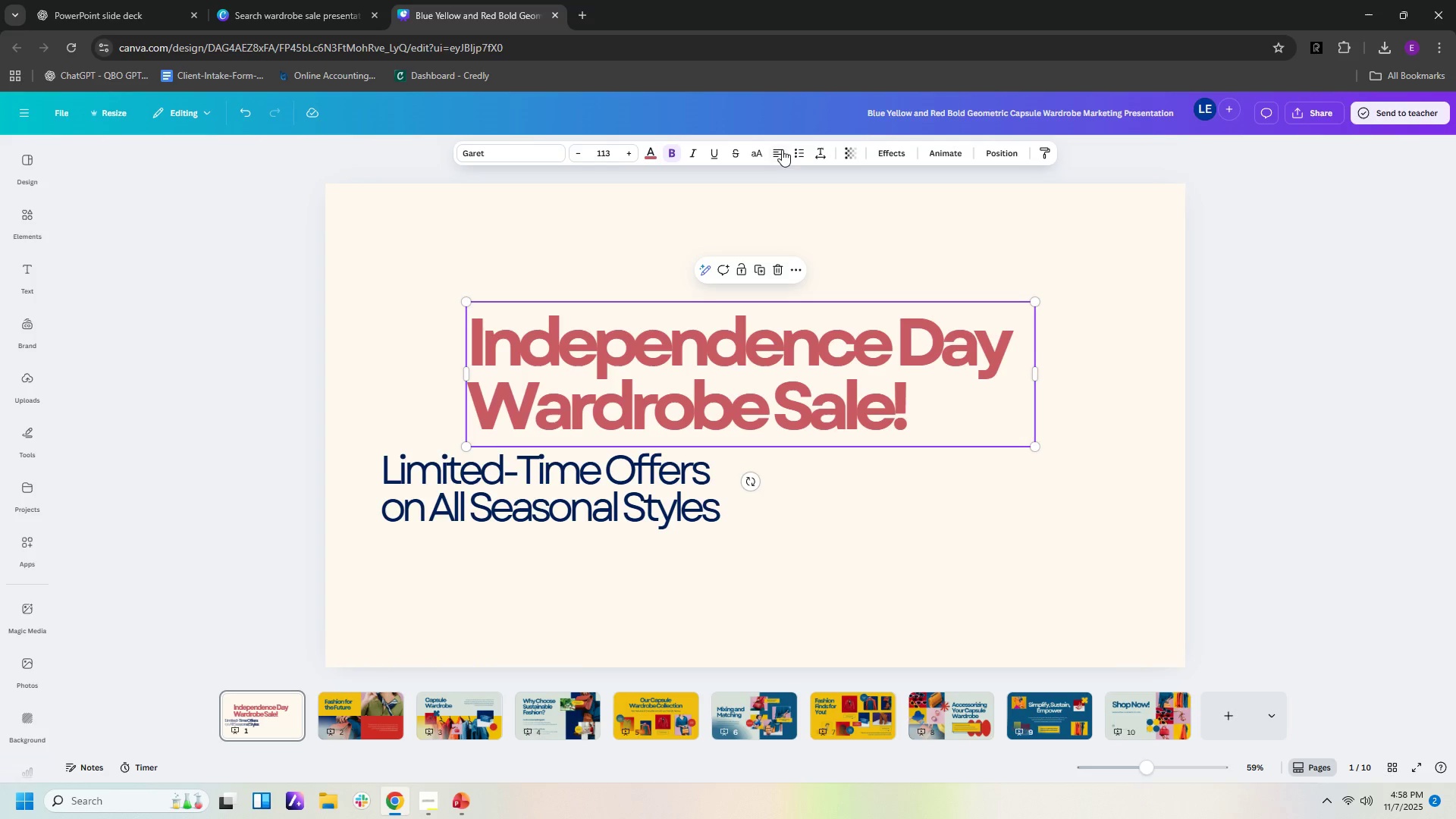 
left_click([783, 149])
 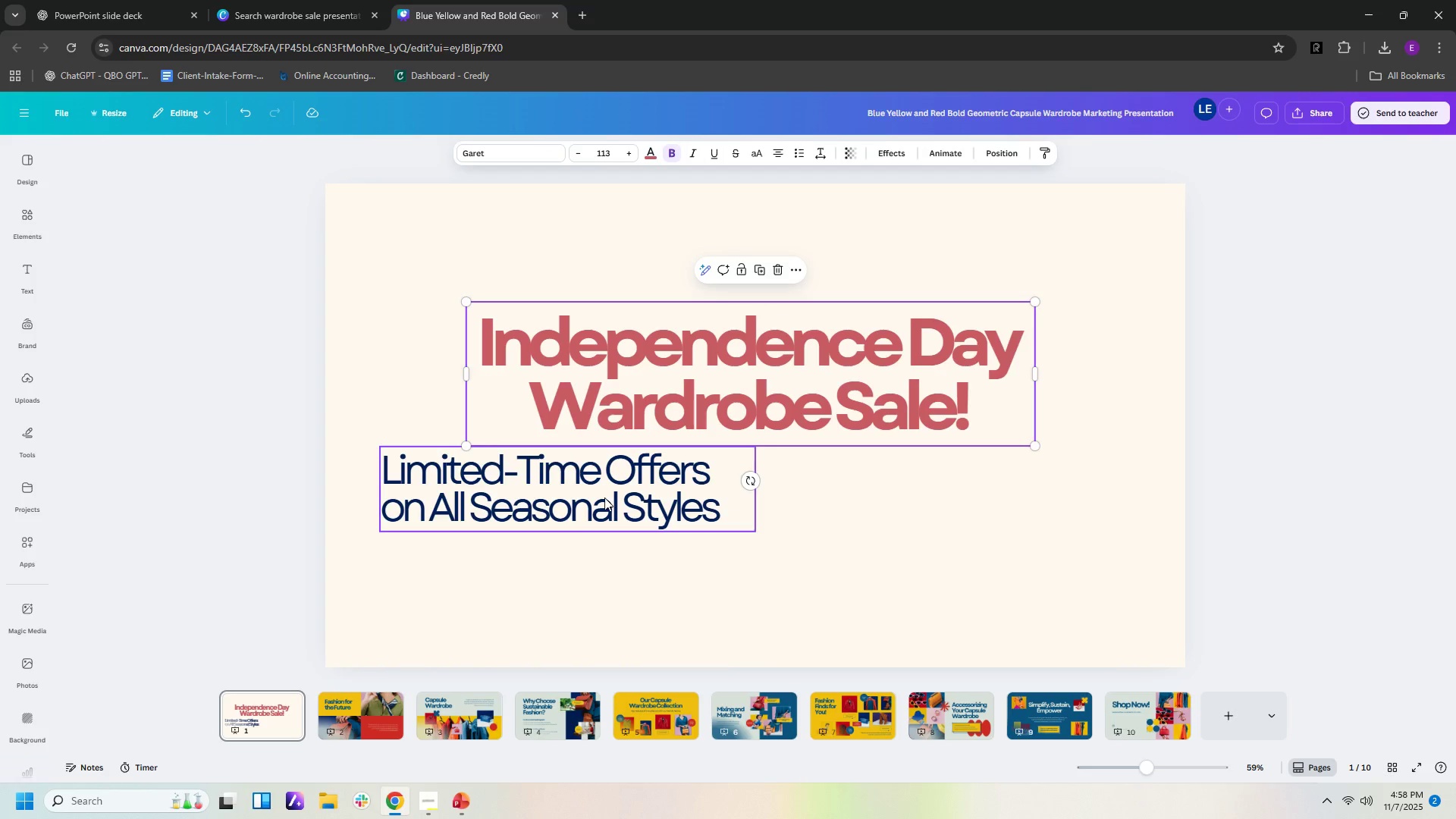 
left_click_drag(start_coordinate=[604, 497], to_coordinate=[778, 516])
 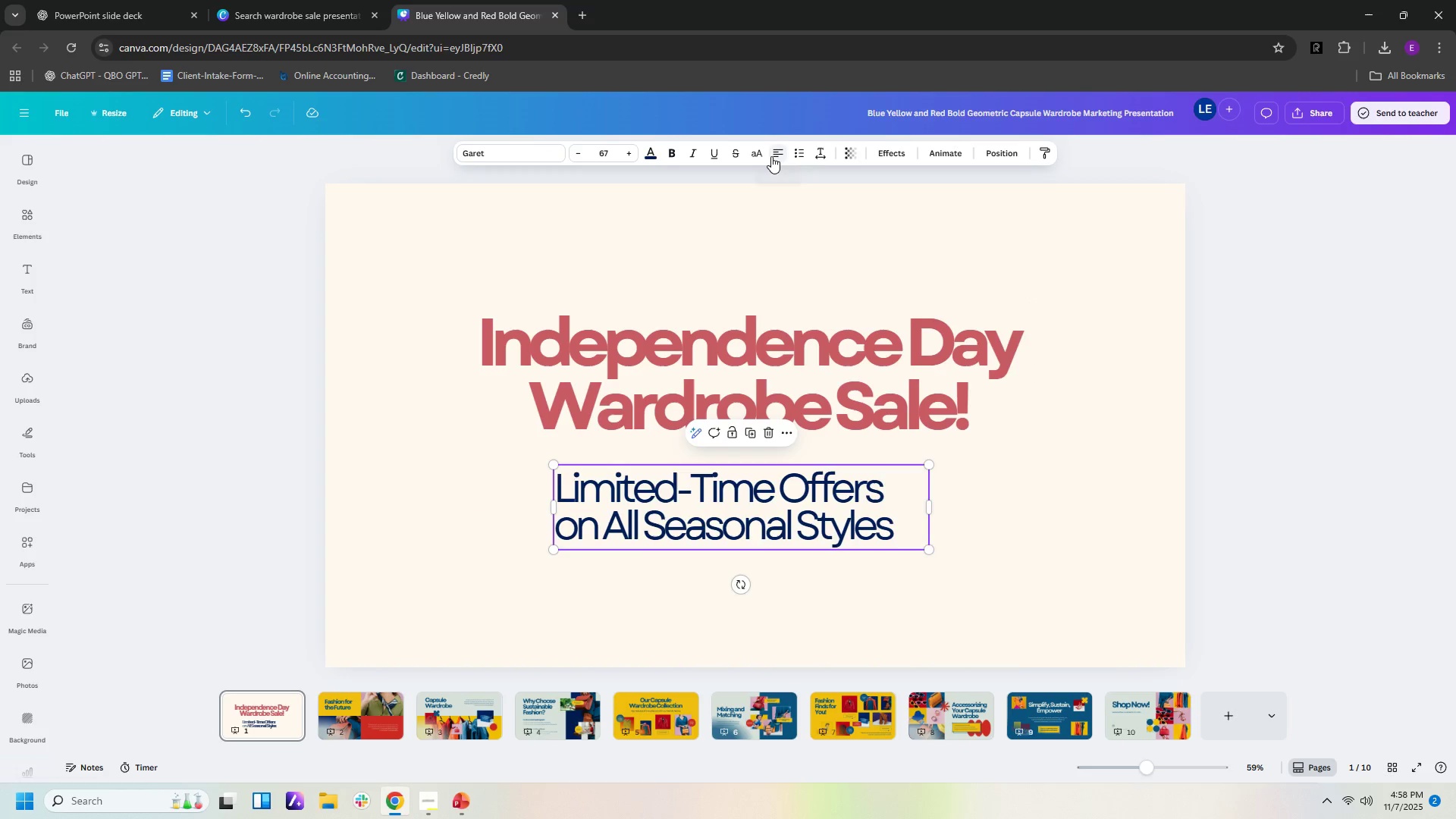 
left_click([771, 156])
 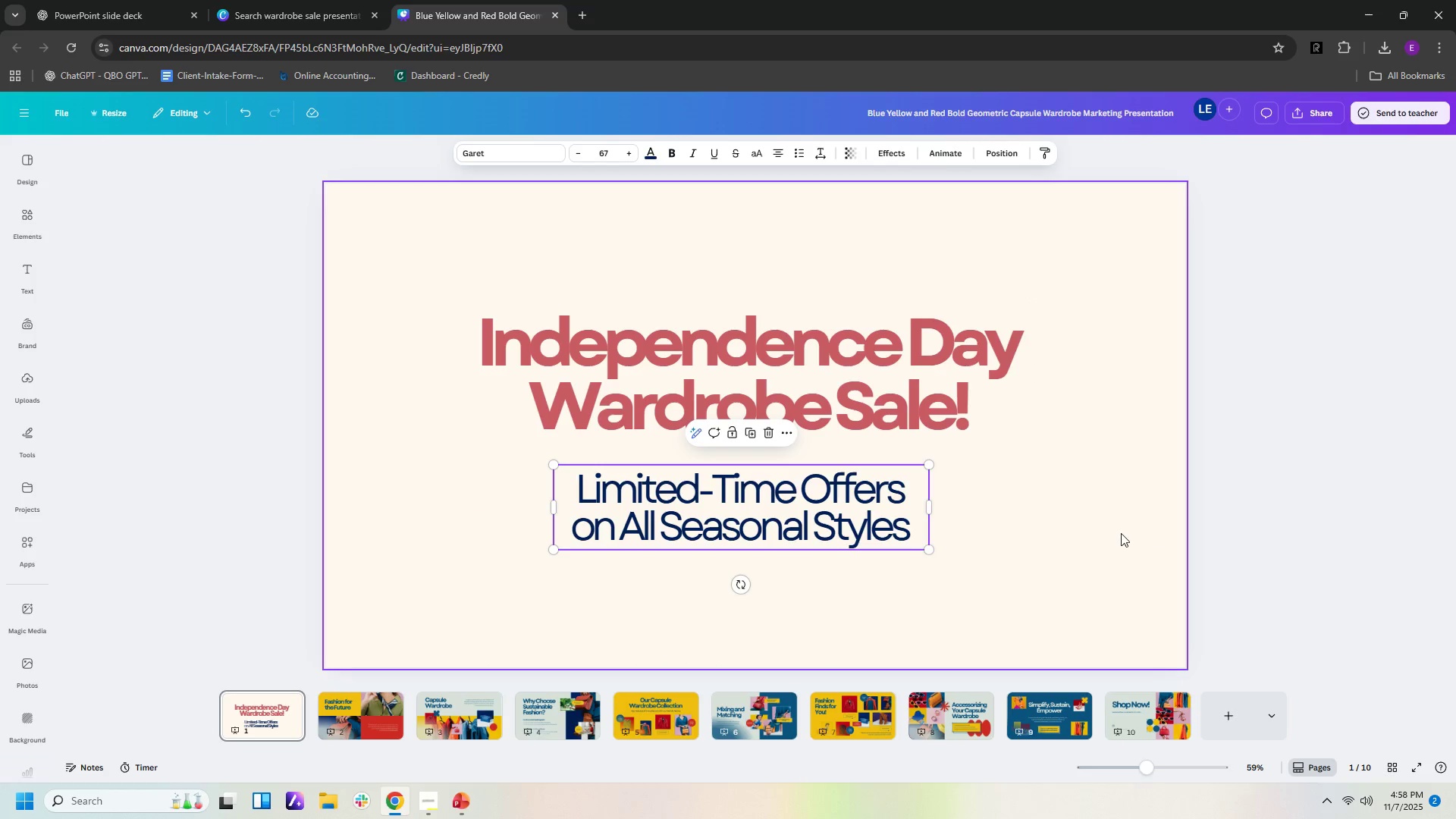 
left_click([1119, 533])
 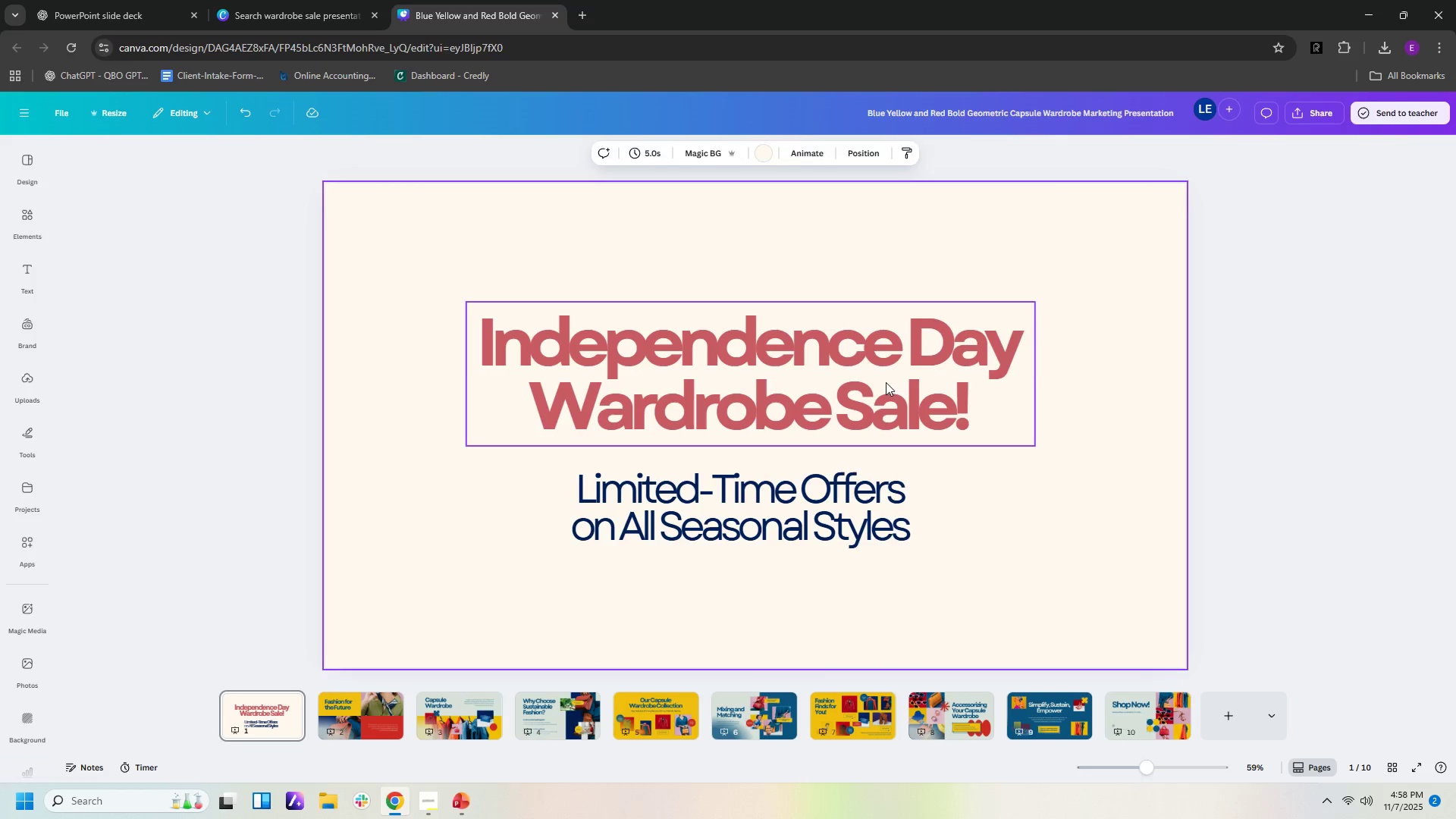 
left_click_drag(start_coordinate=[886, 382], to_coordinate=[887, 357])
 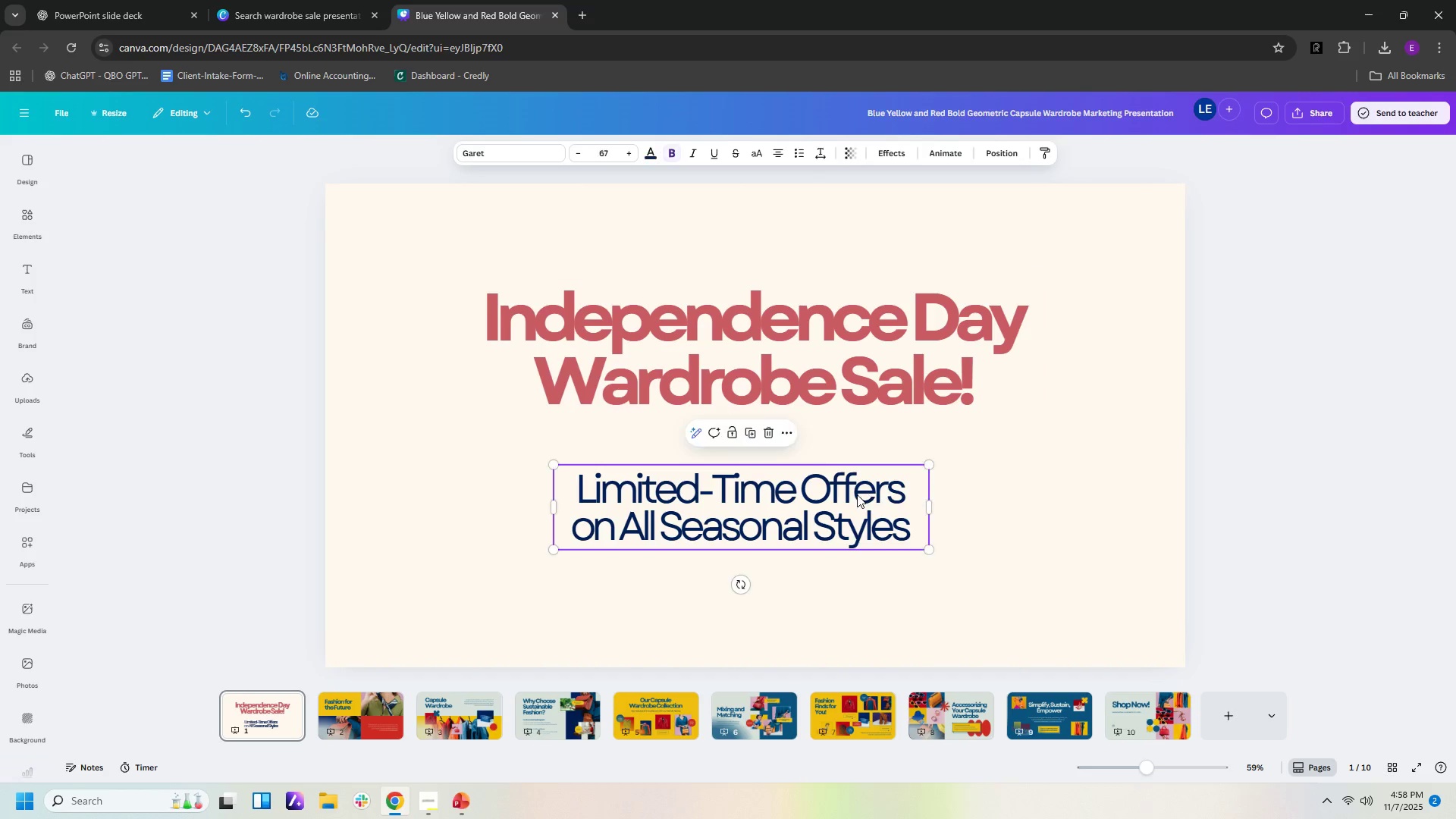 
left_click_drag(start_coordinate=[856, 495], to_coordinate=[879, 472])
 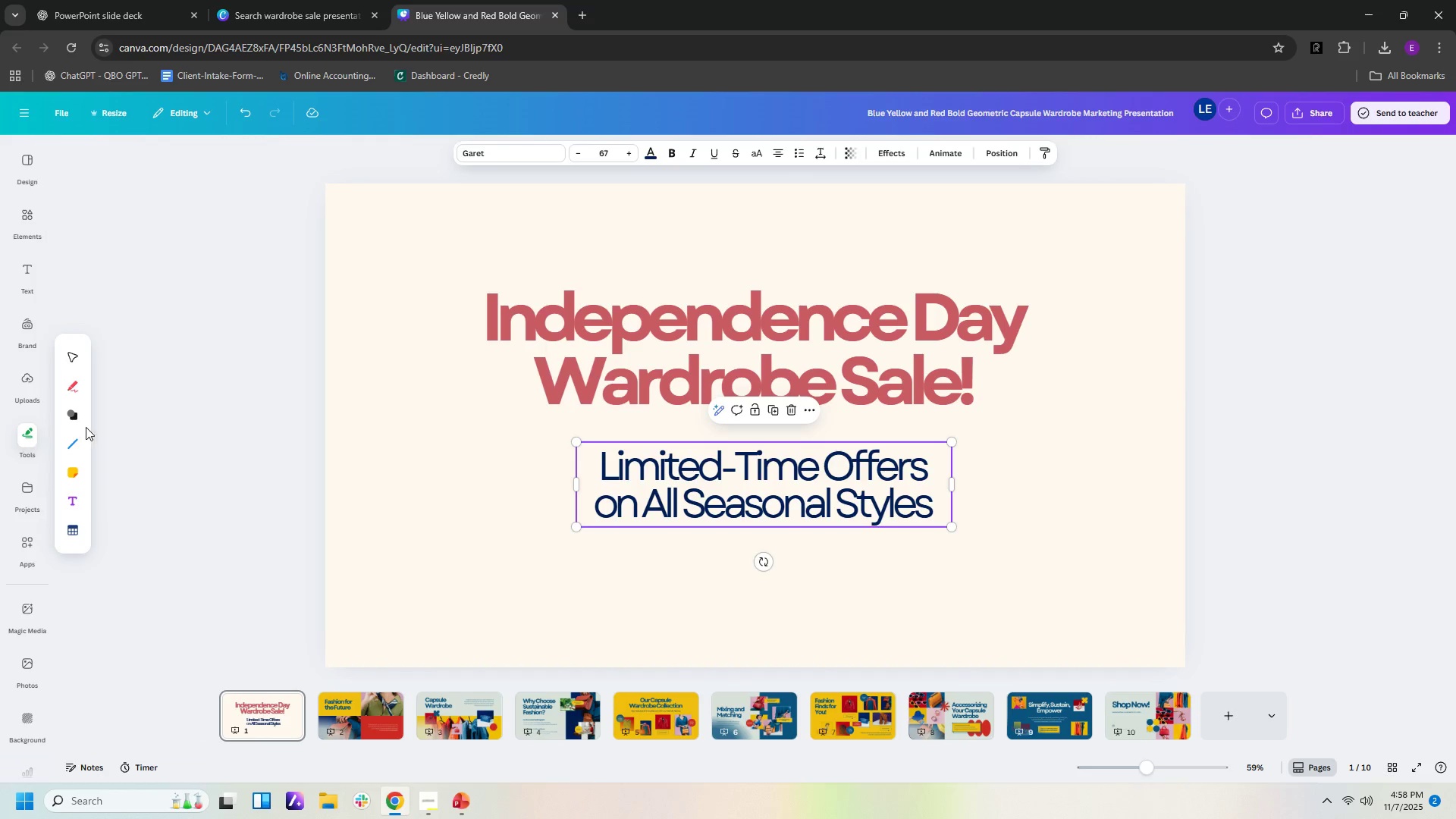 
left_click([77, 413])
 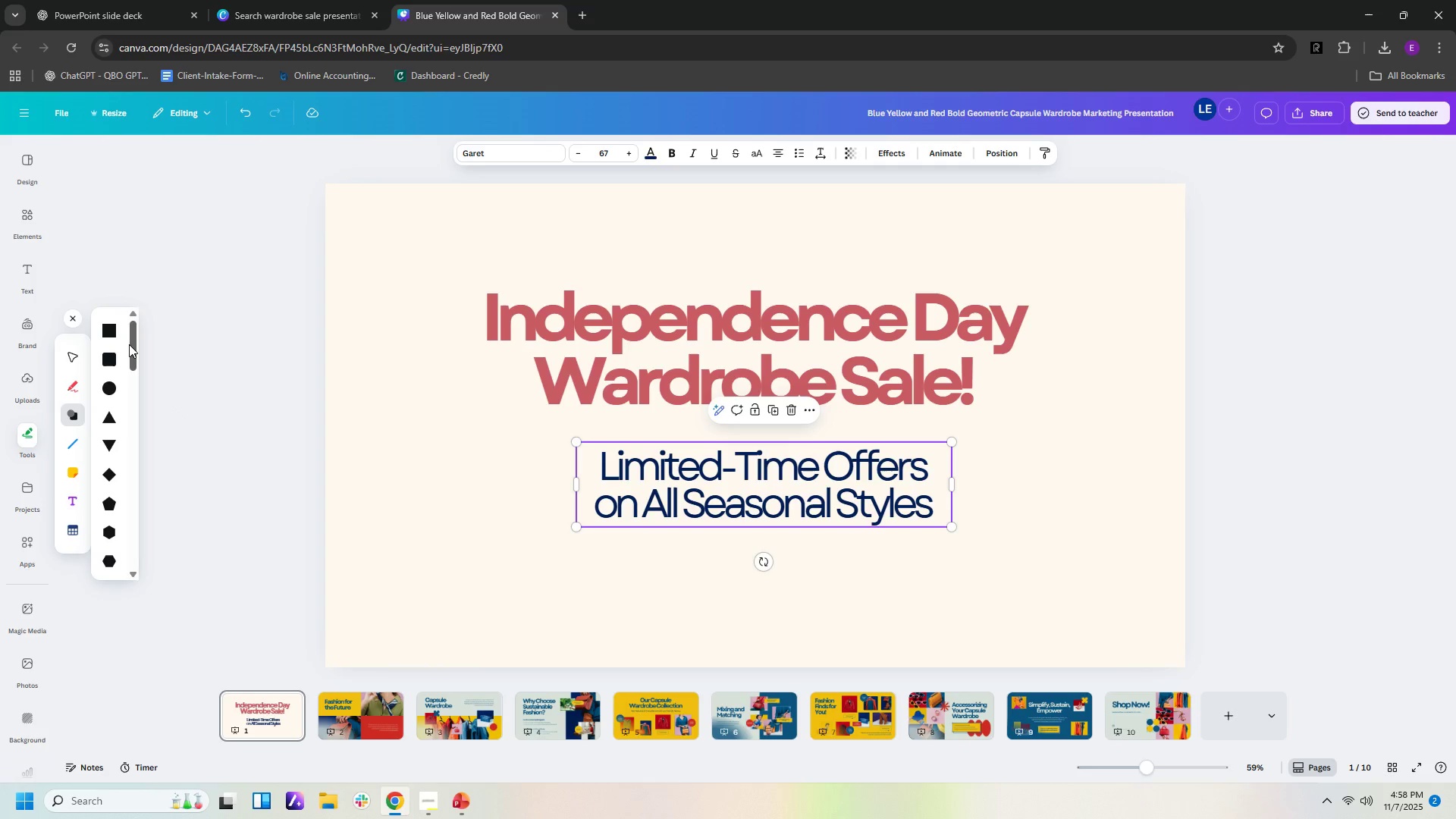 
left_click_drag(start_coordinate=[131, 344], to_coordinate=[143, 467])
 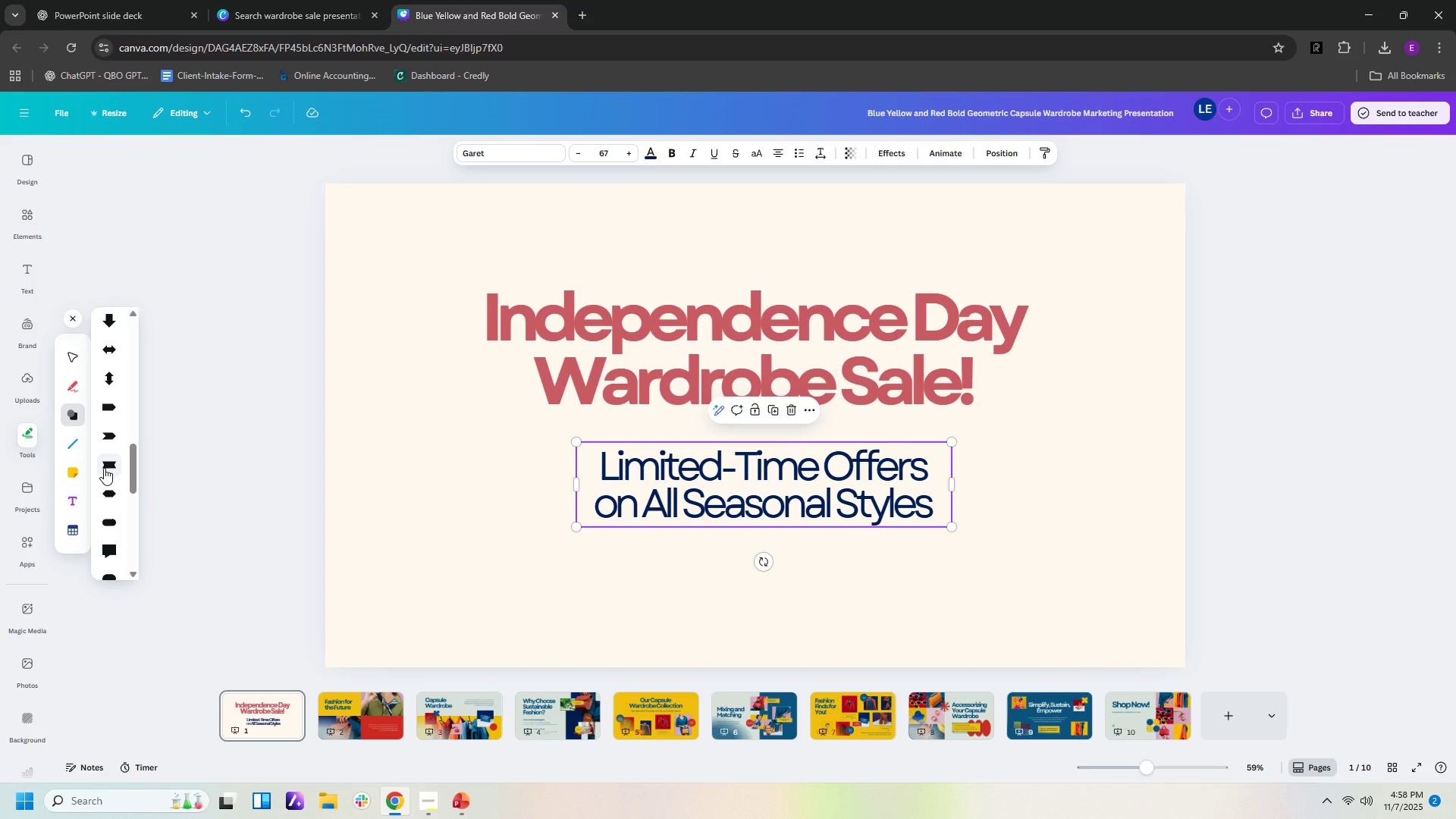 
left_click([104, 468])
 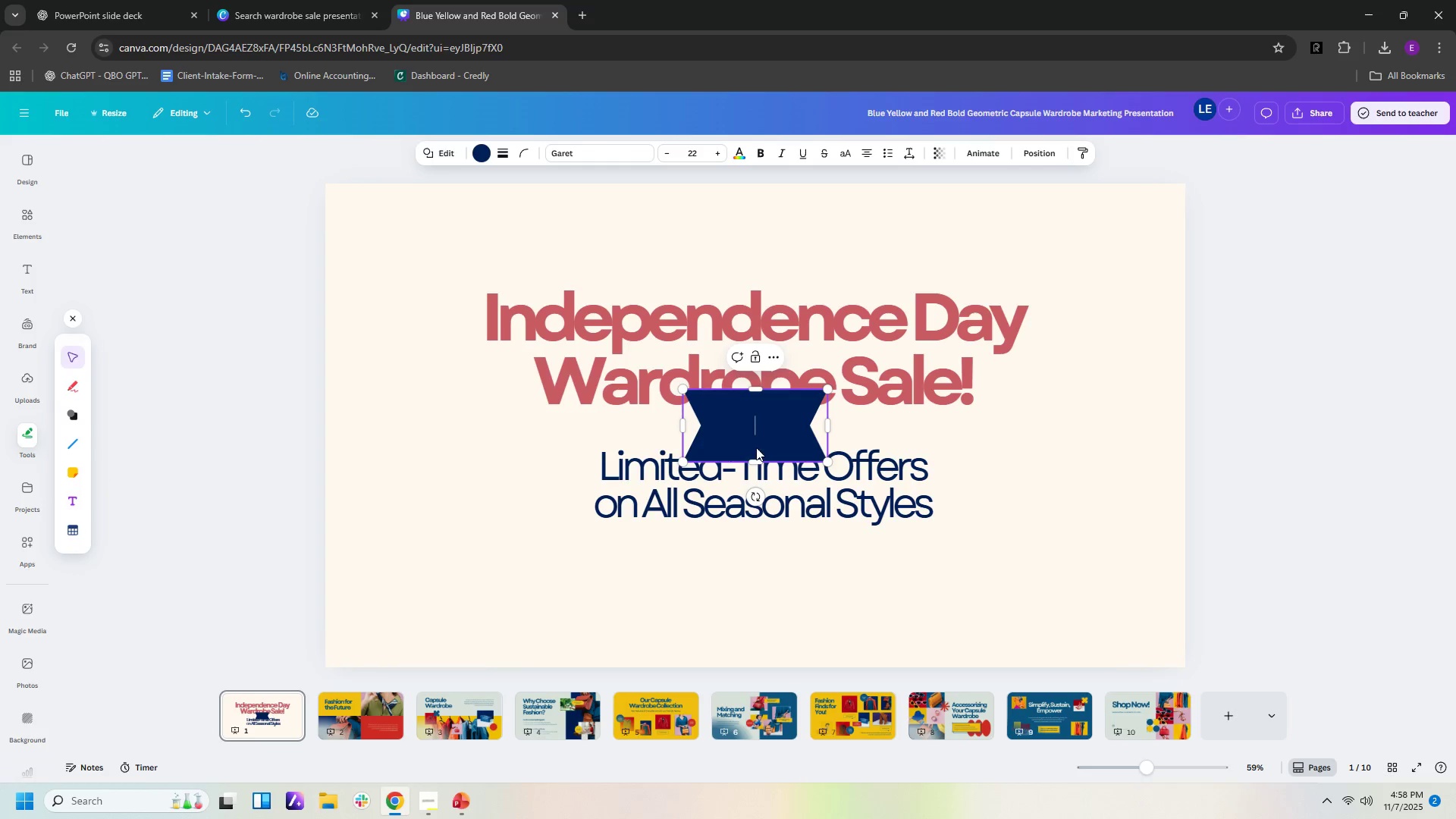 
left_click_drag(start_coordinate=[755, 445], to_coordinate=[741, 592])
 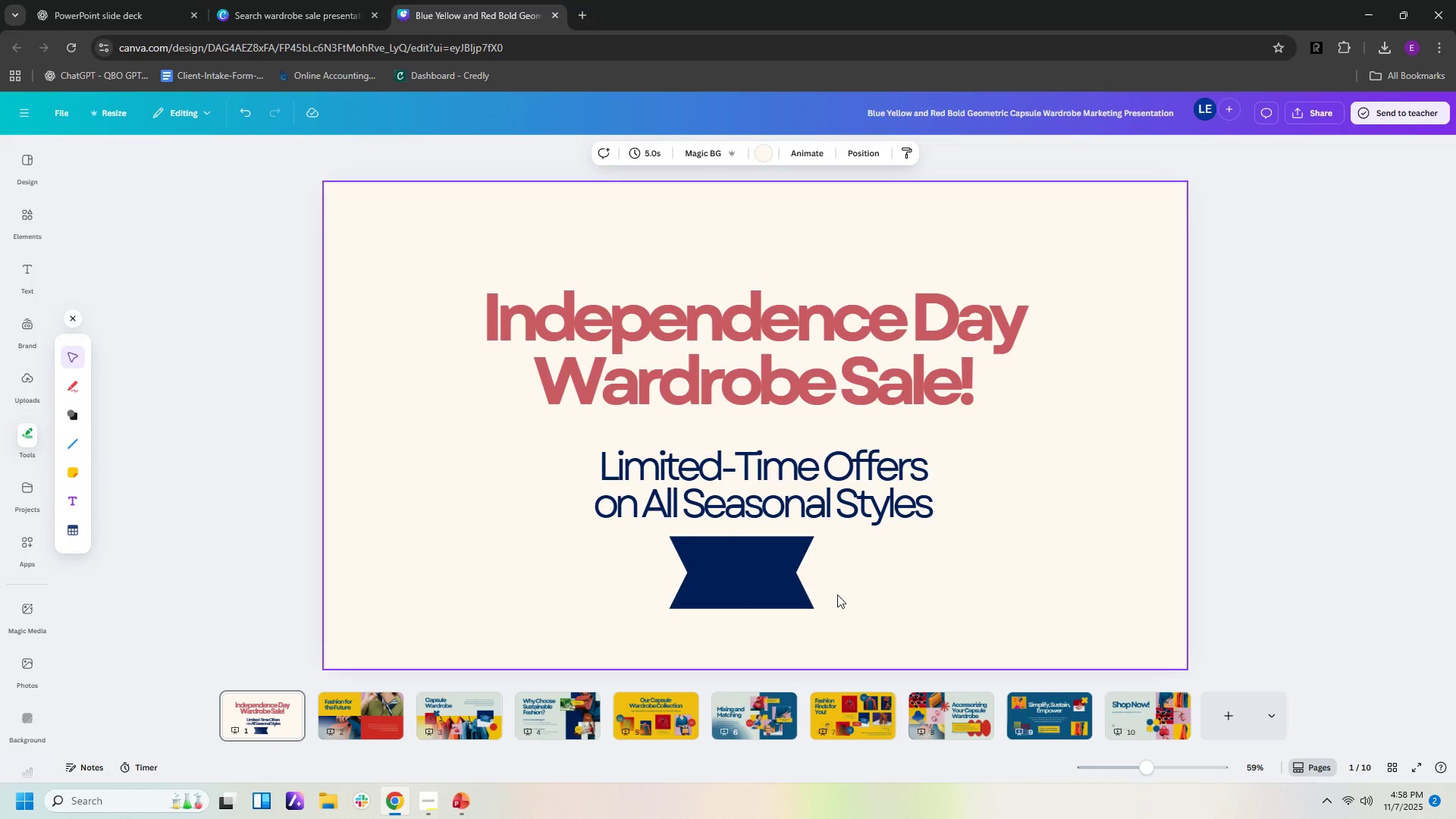 
left_click([794, 576])
 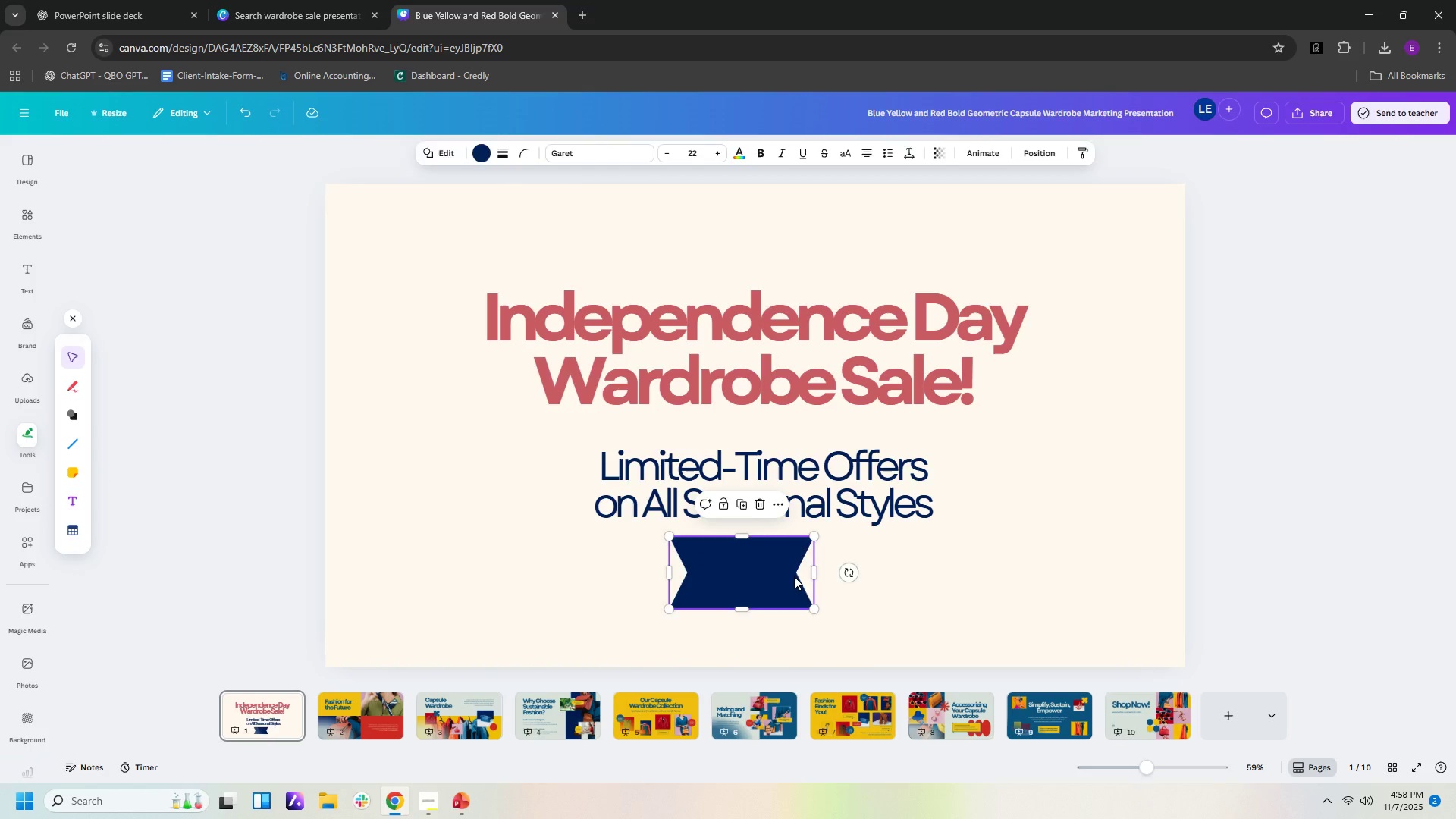 
key(Delete)
 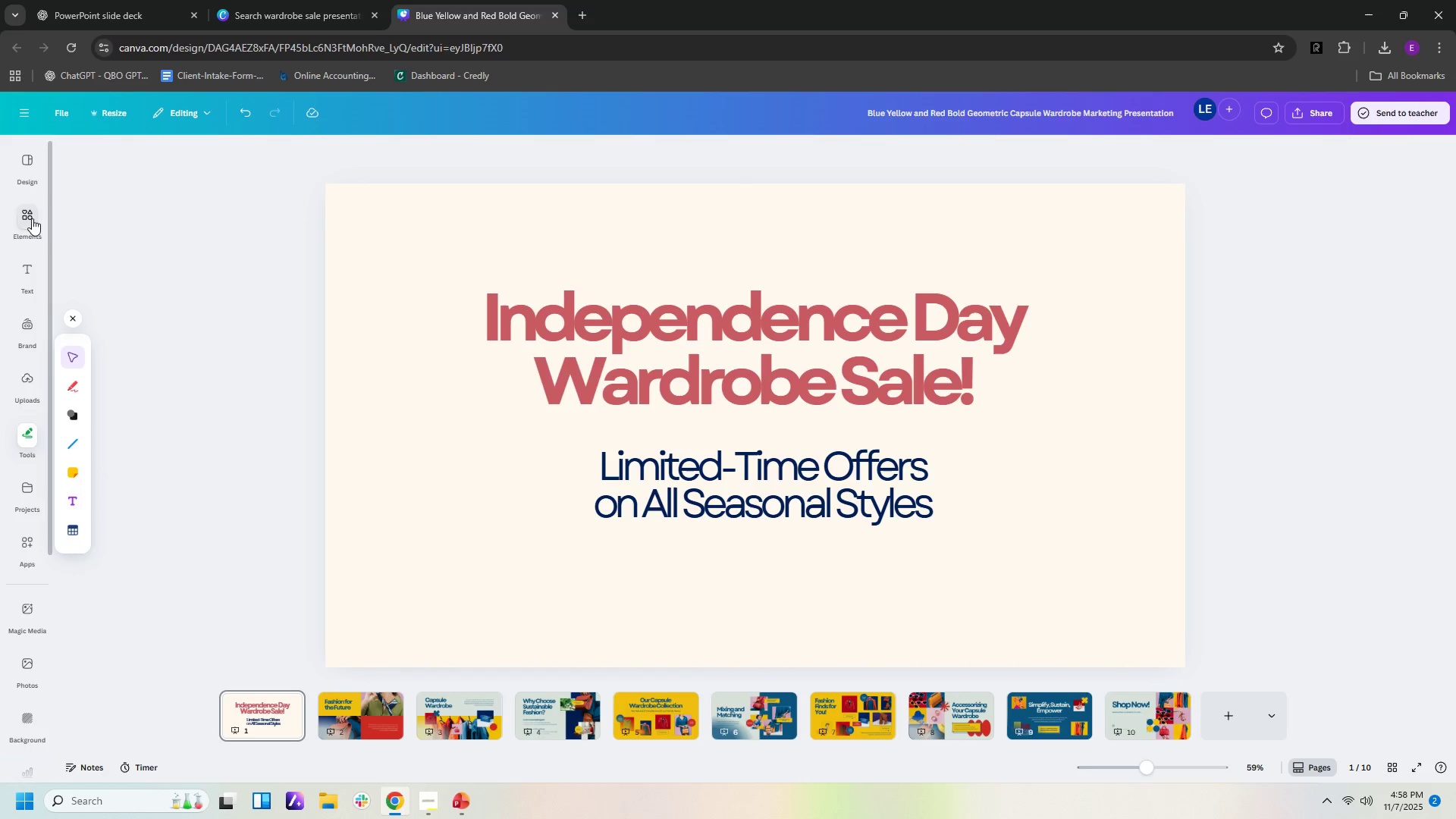 
left_click([24, 220])
 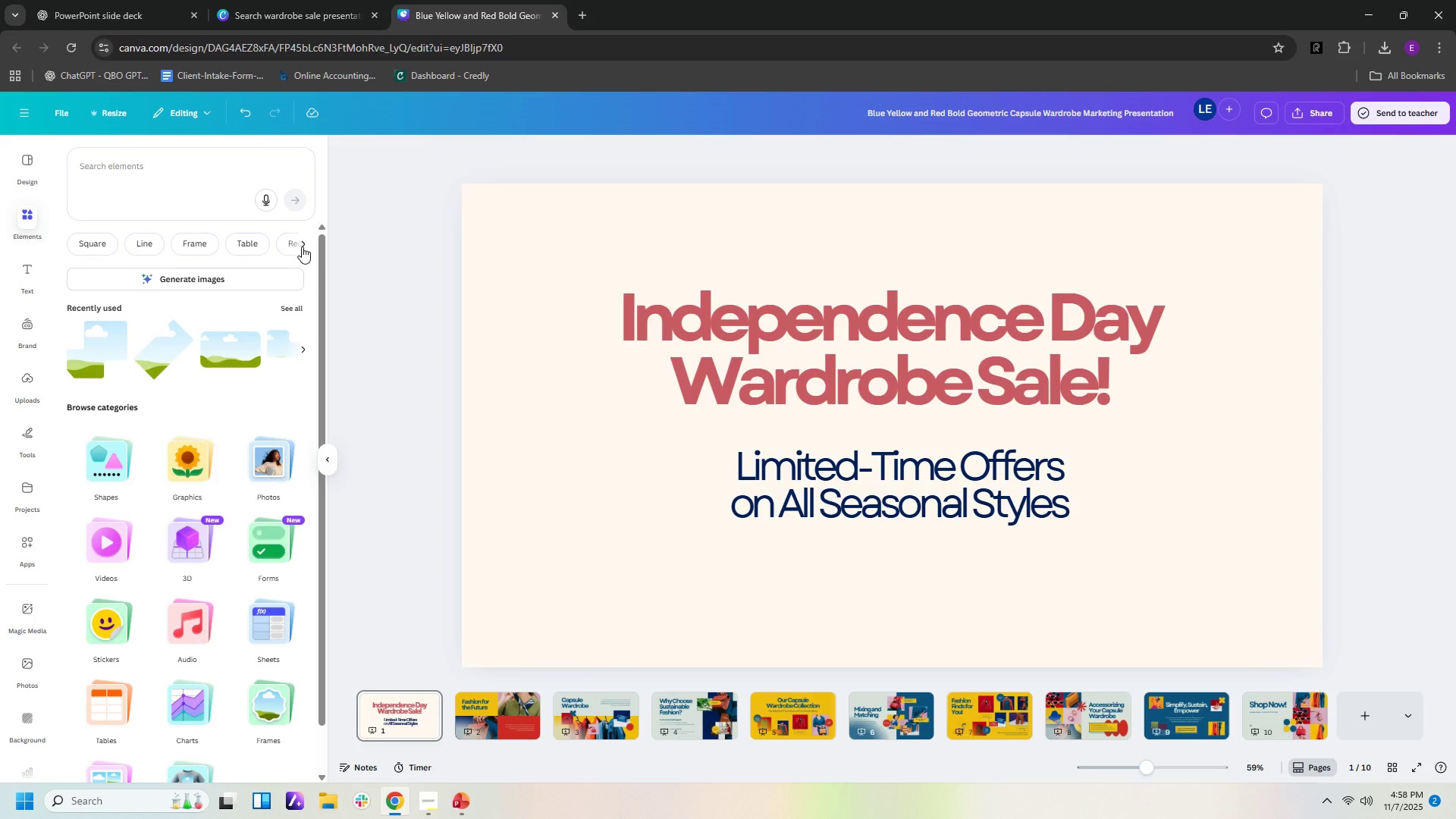 
left_click([123, 184])
 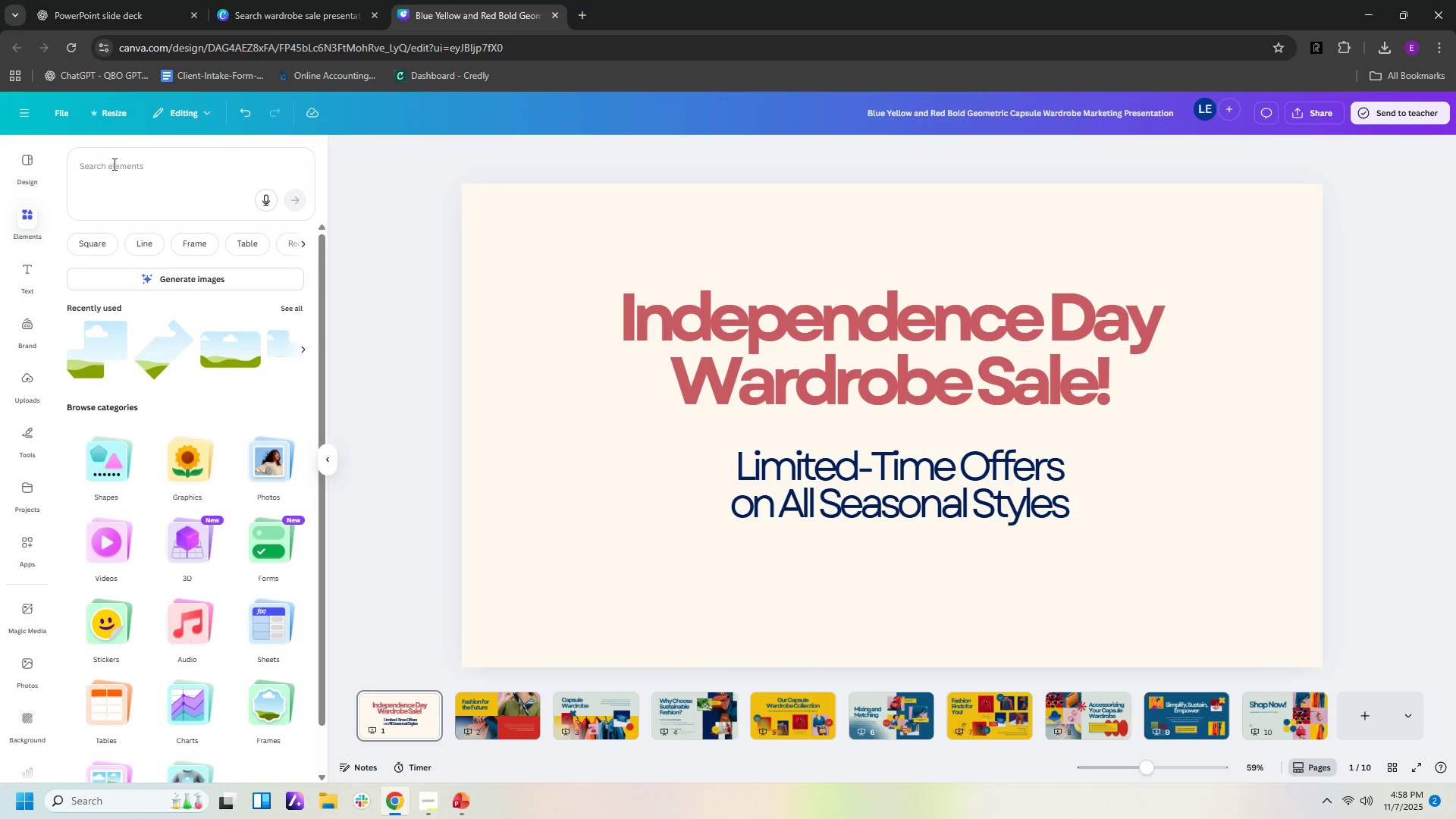 
left_click([118, 161])
 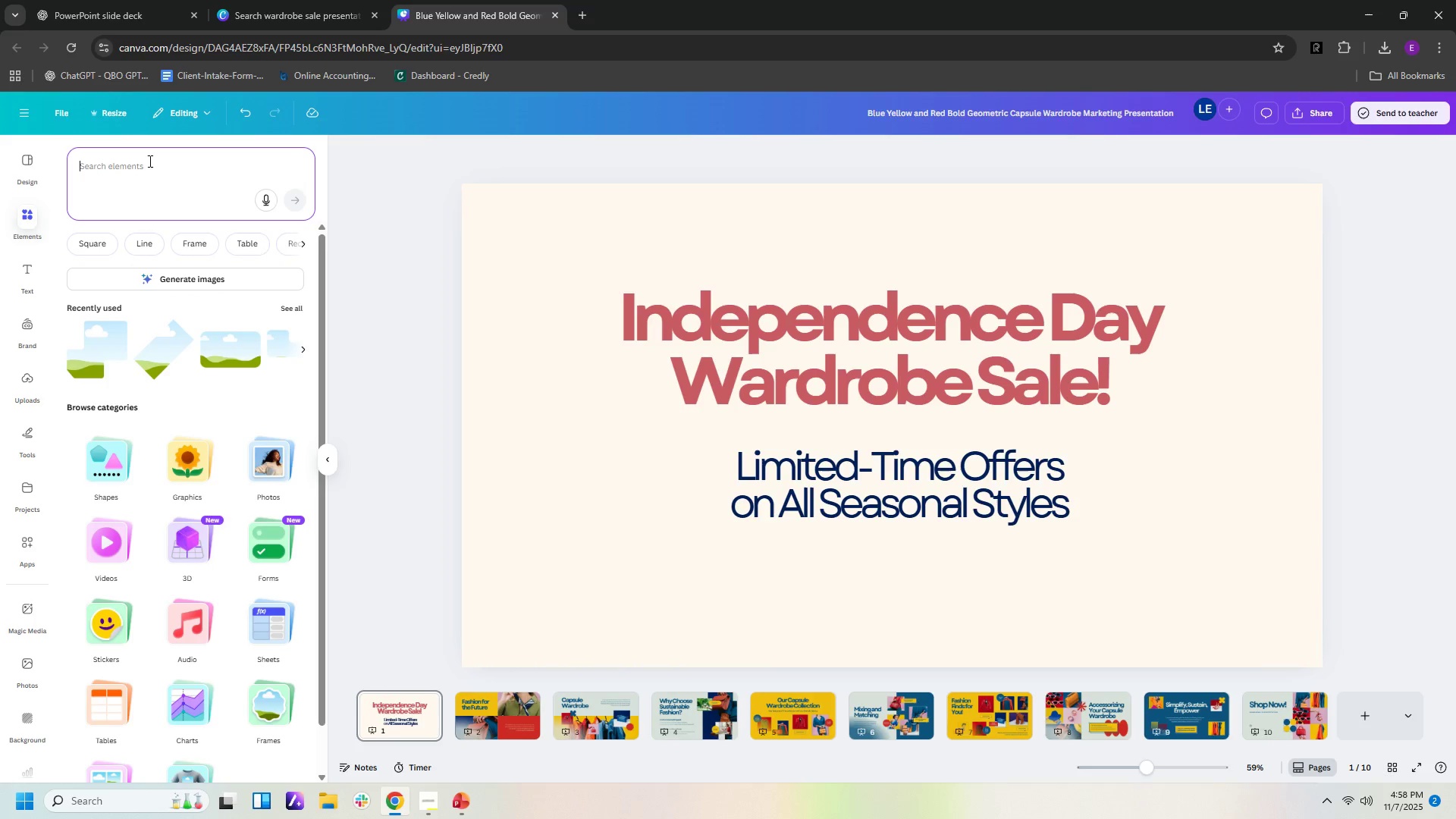 
type(banner)
 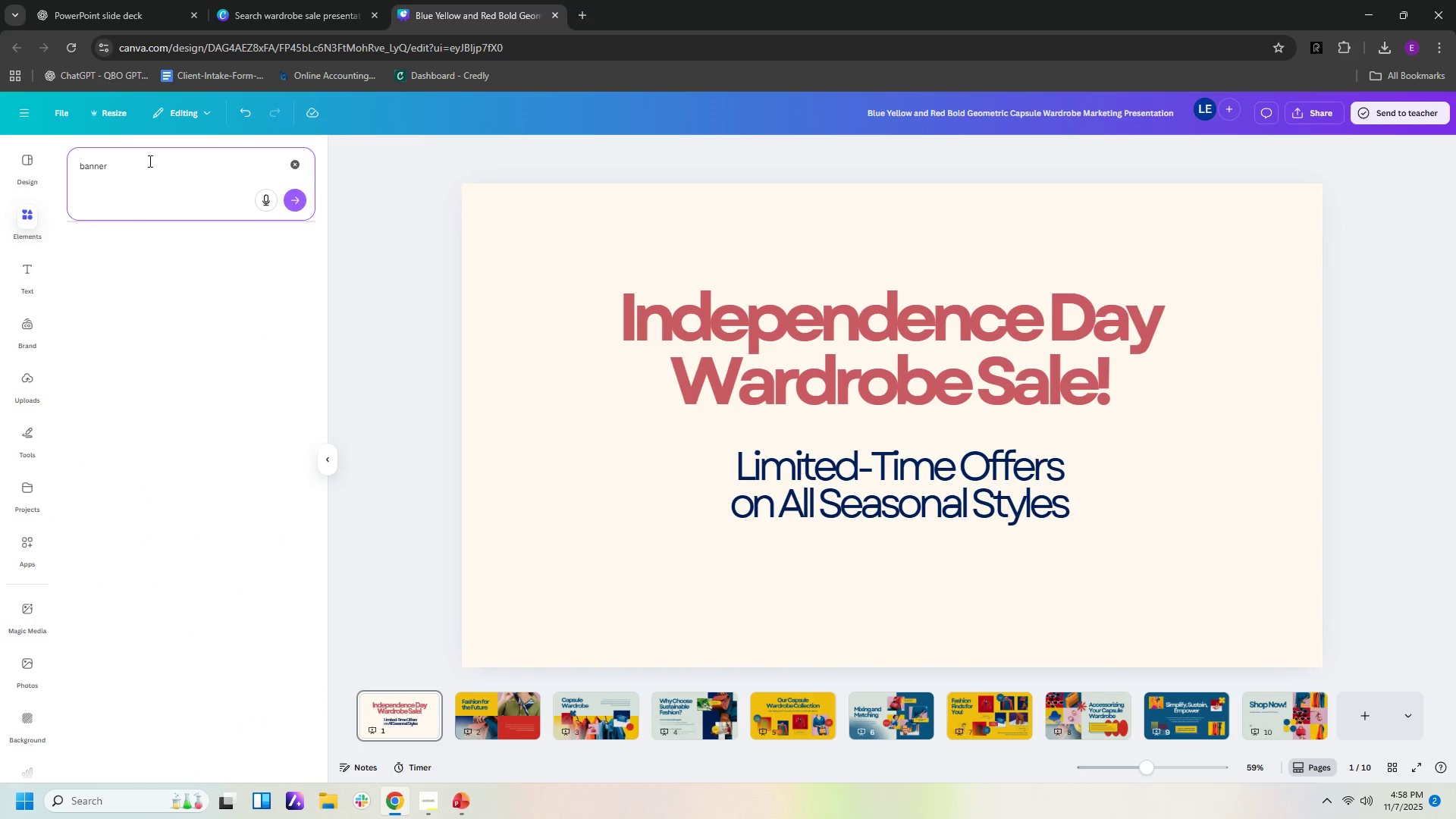 
wait(6.68)
 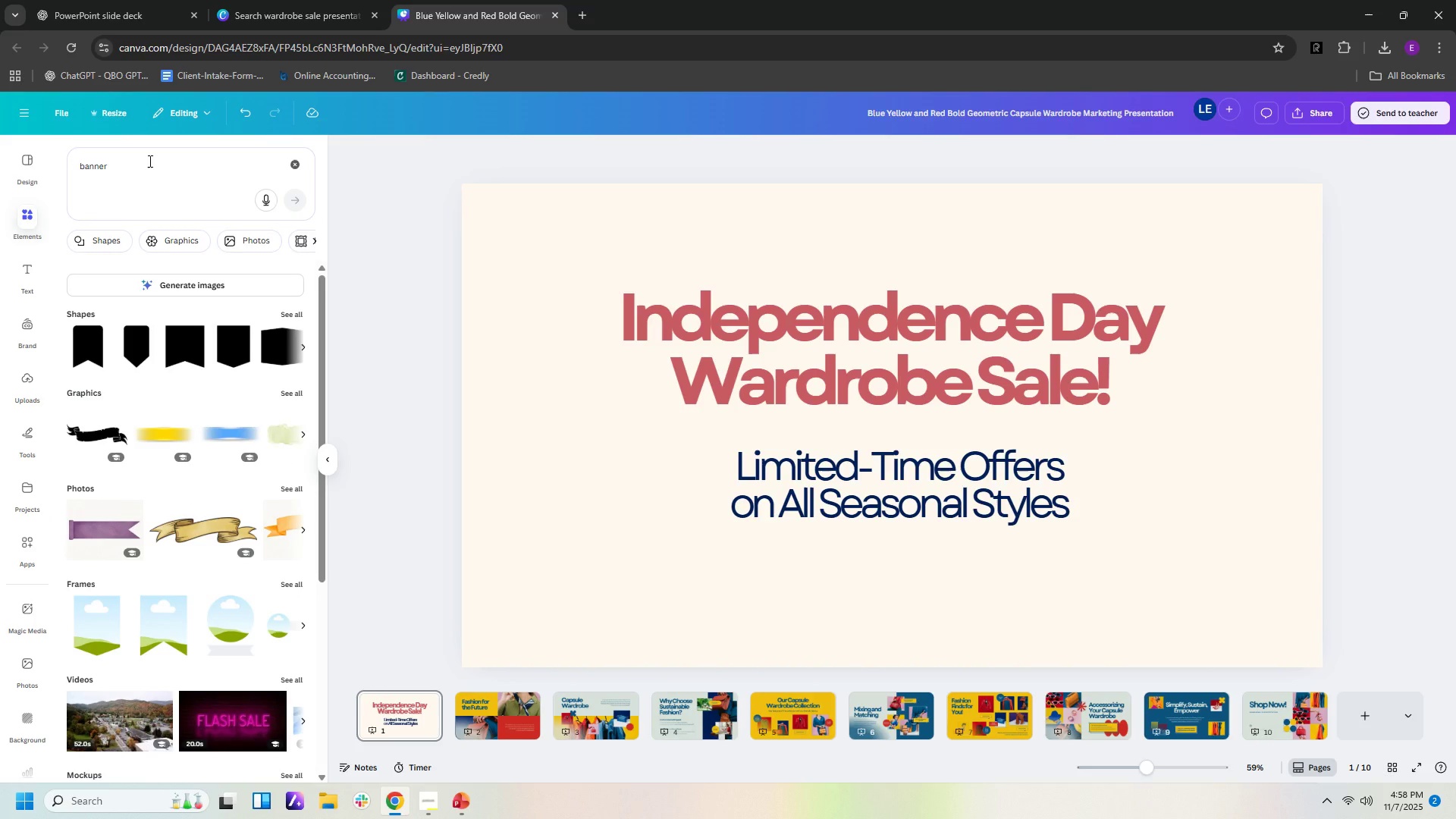 
left_click([303, 350])
 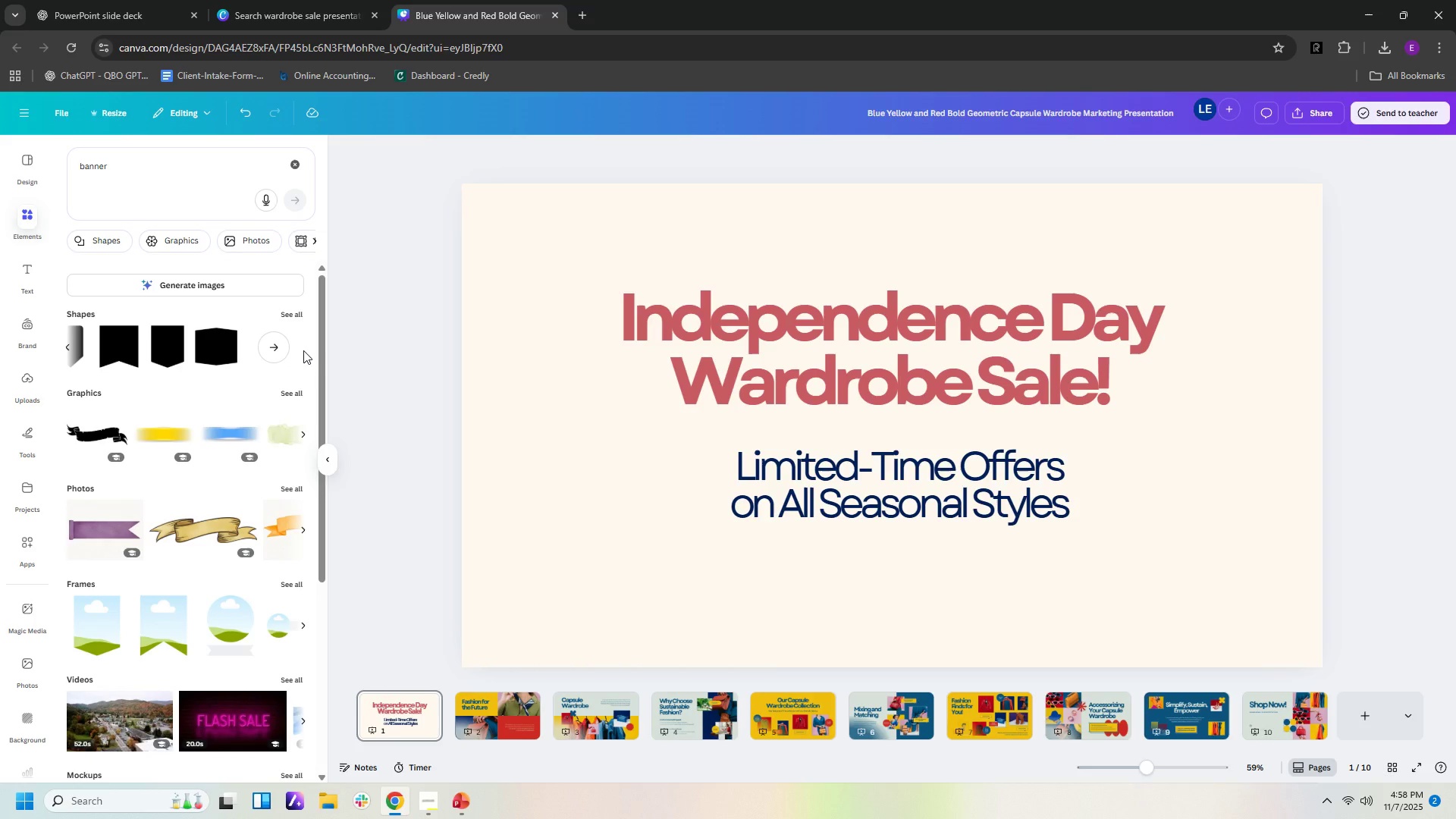 
left_click([303, 350])
 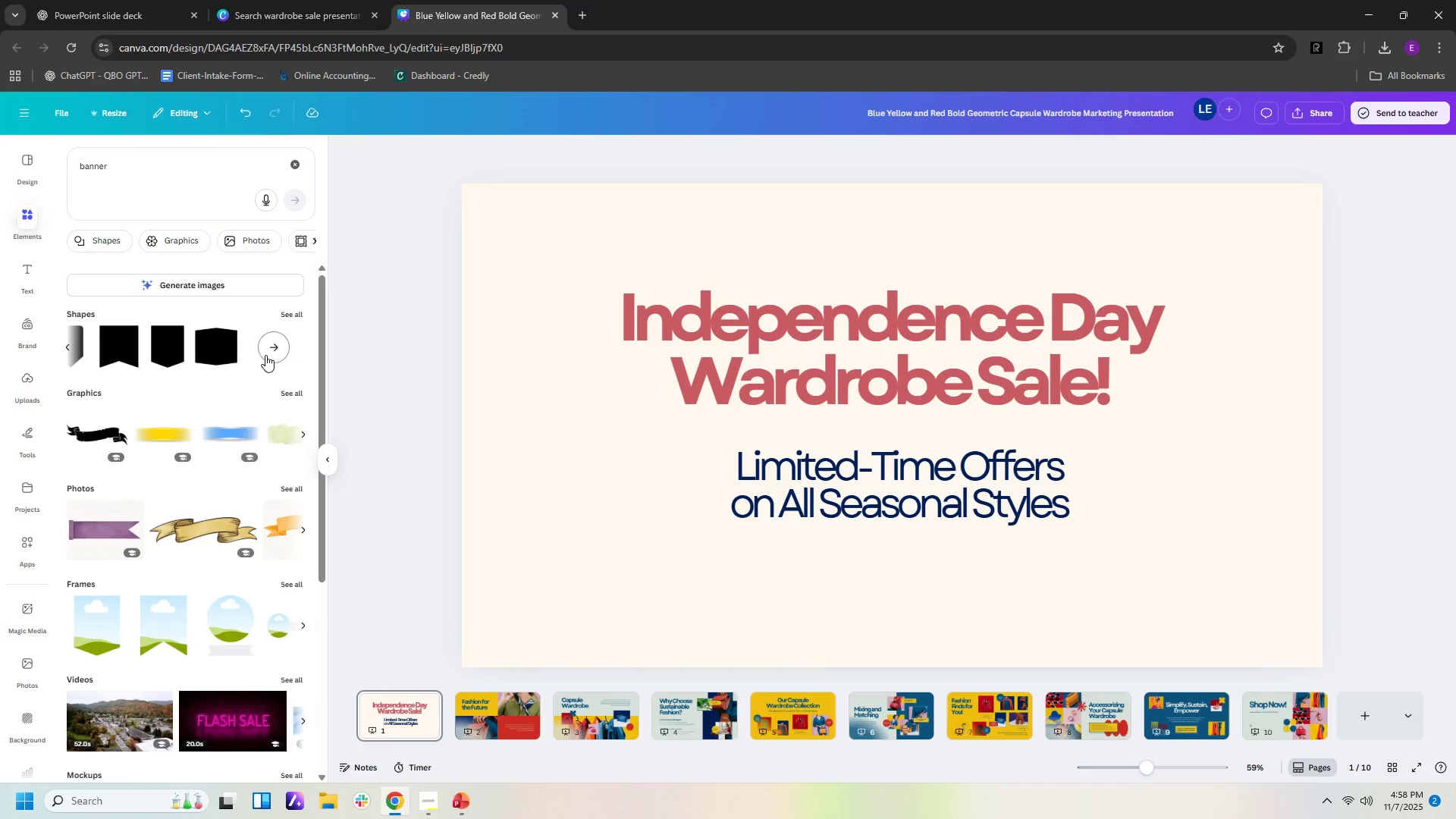 
left_click([265, 355])
 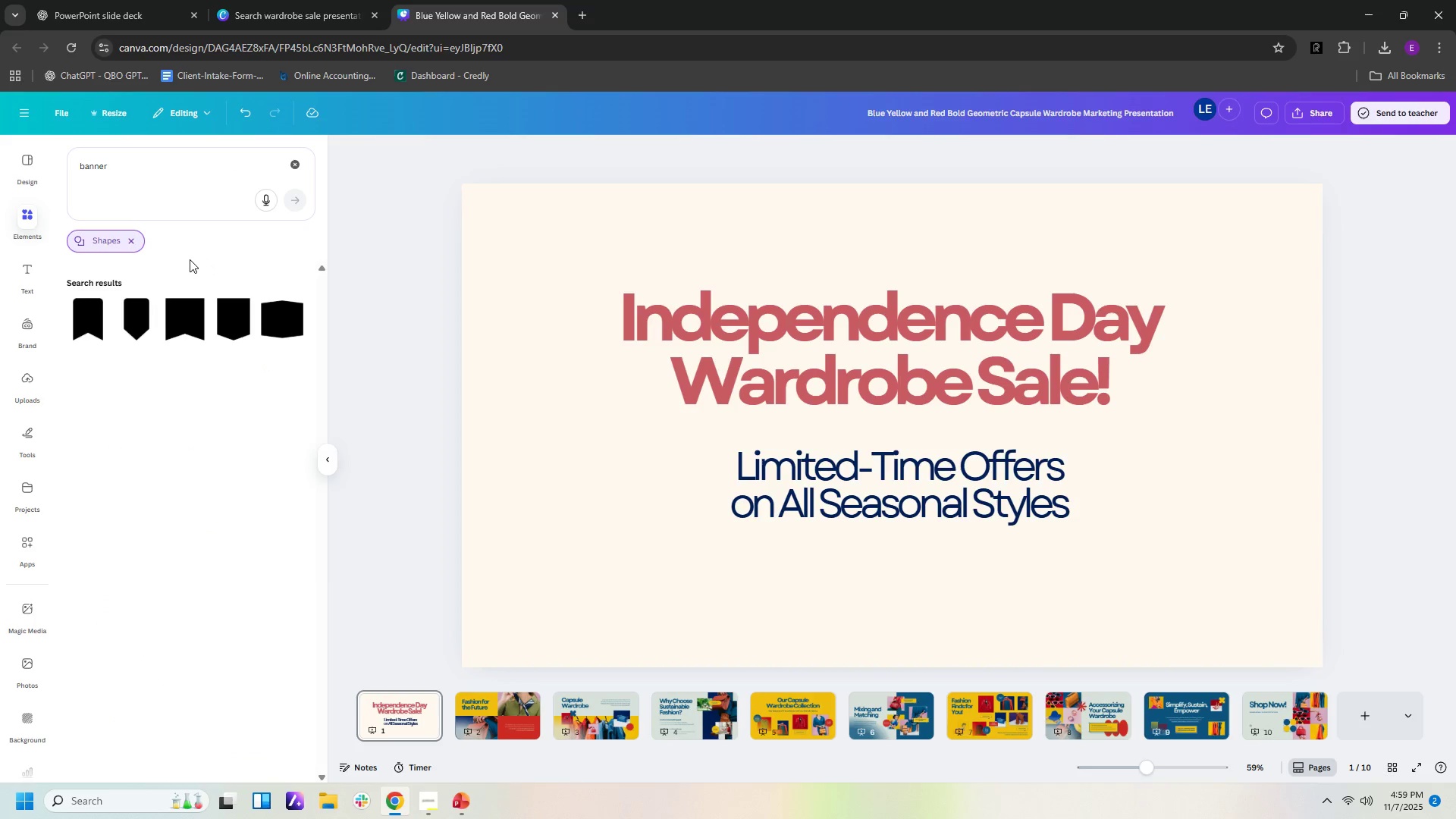 
wait(8.68)
 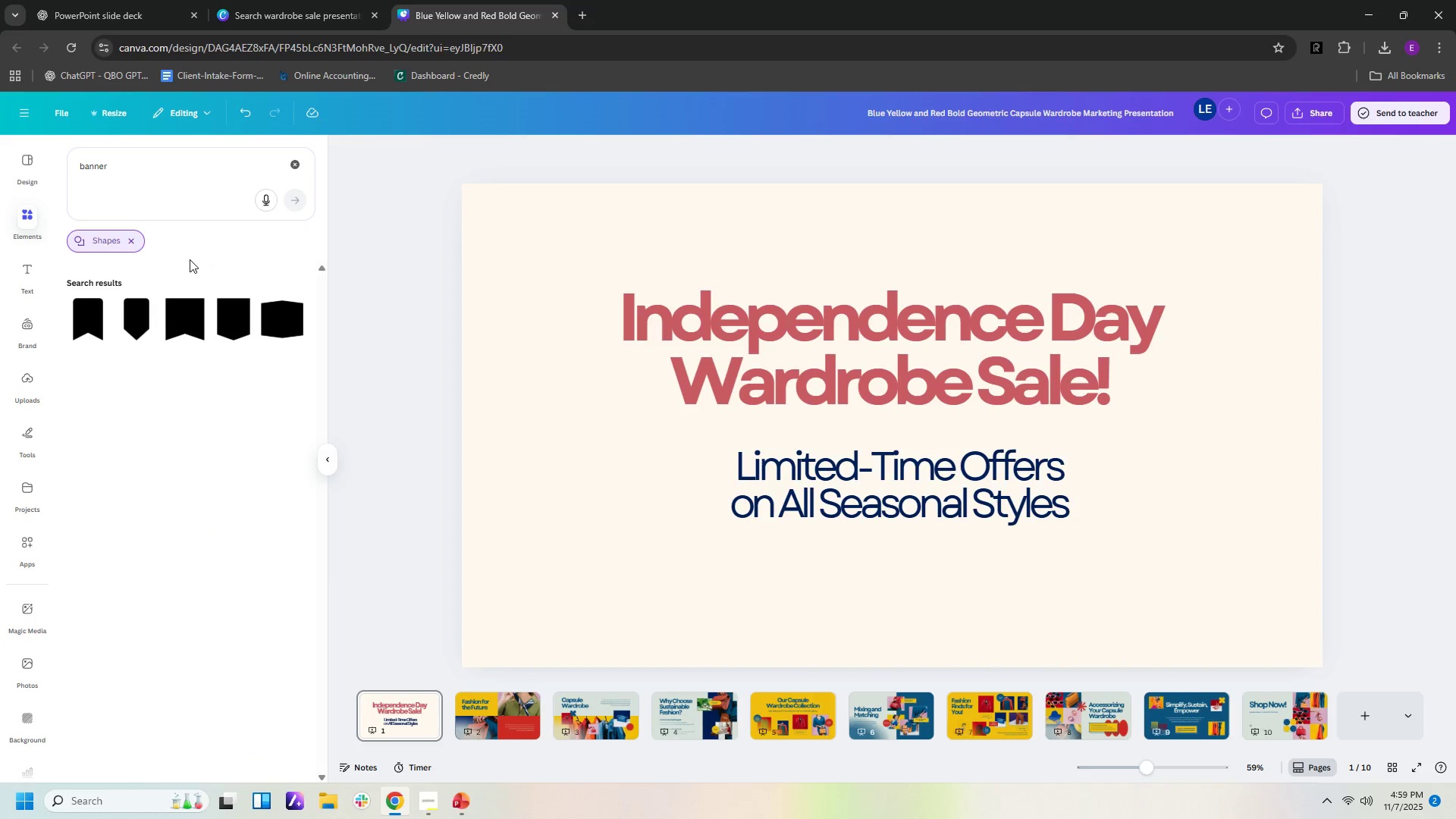 
left_click([128, 240])
 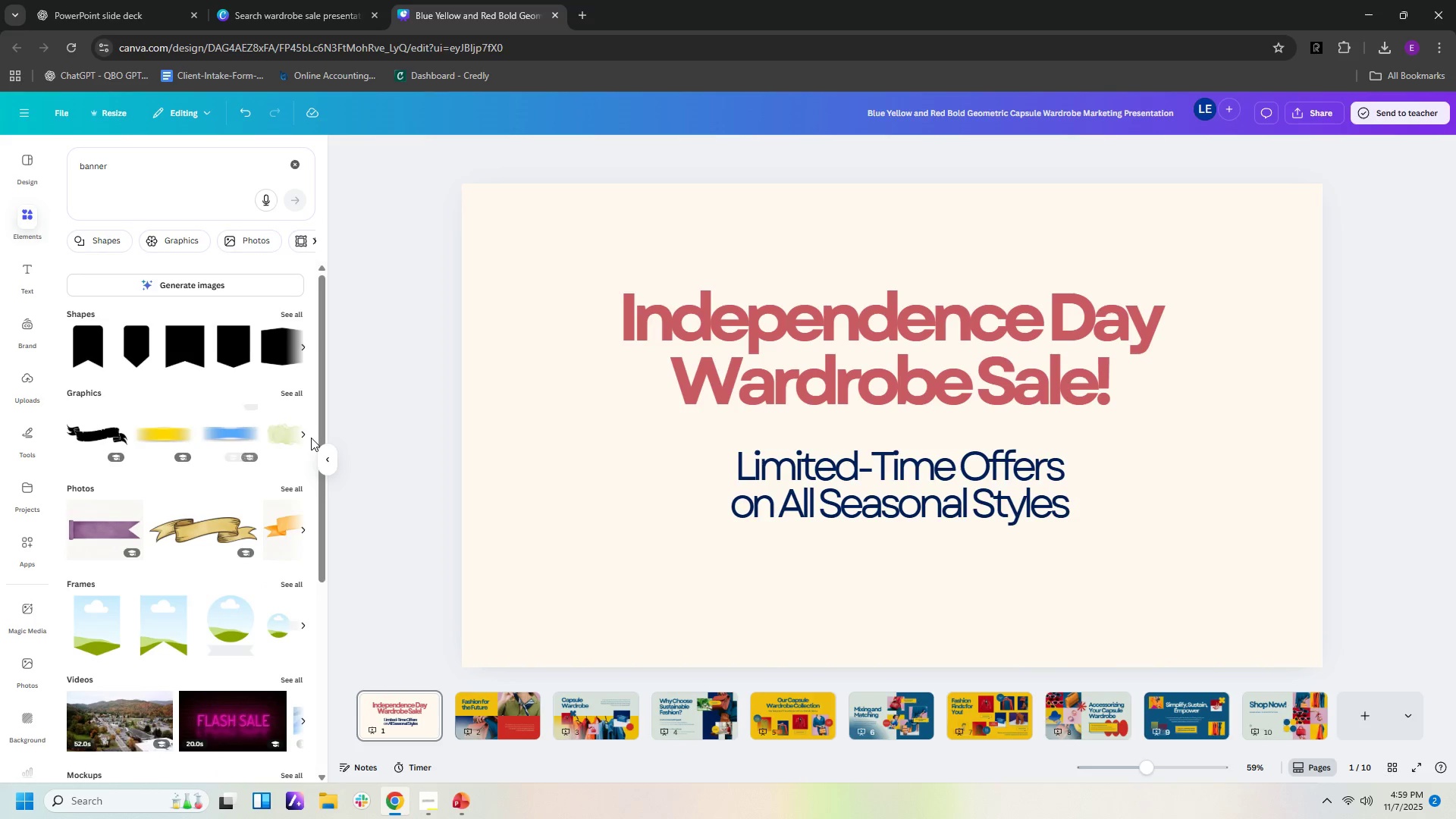 
left_click([302, 429])
 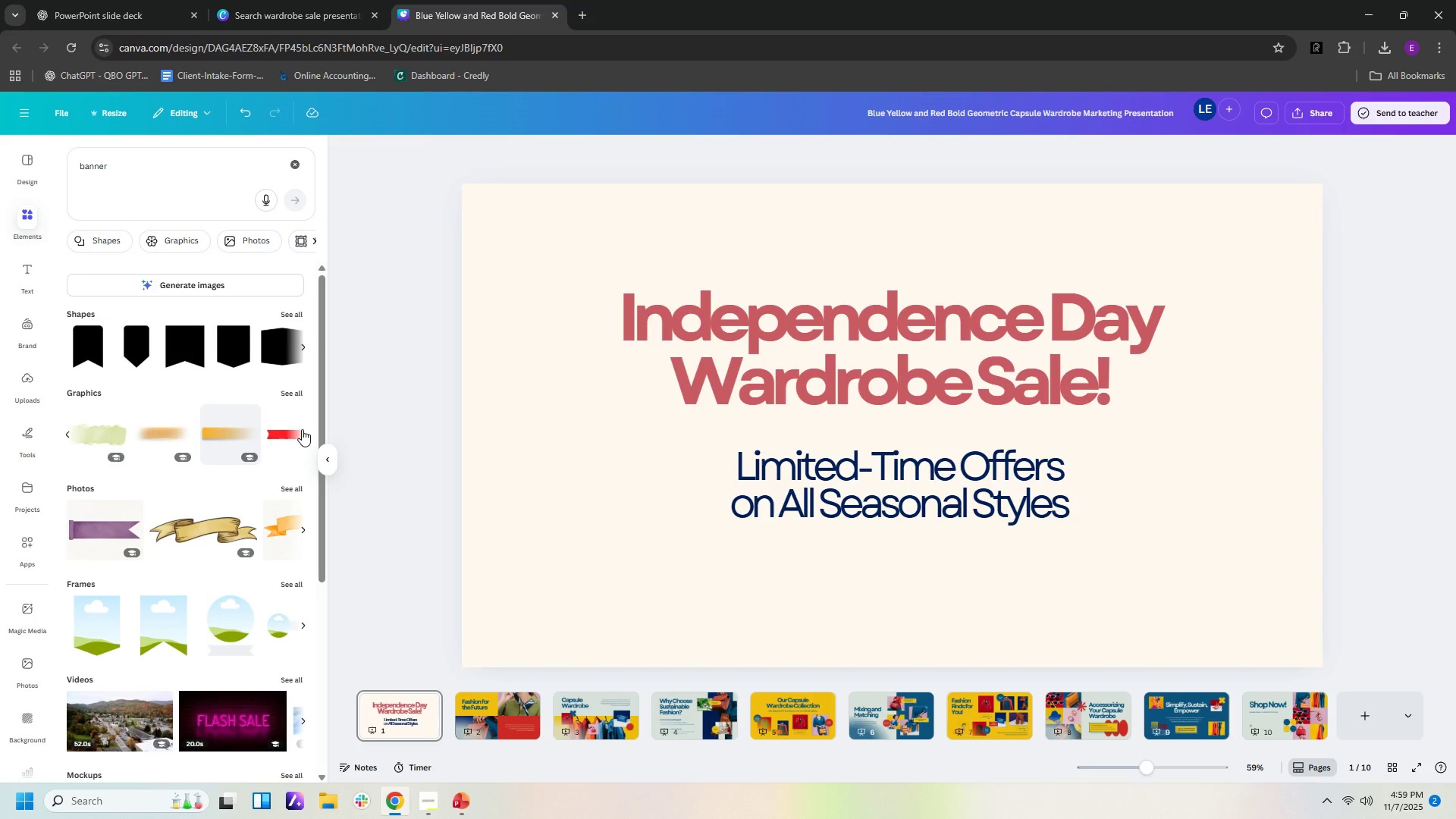 
left_click([302, 429])
 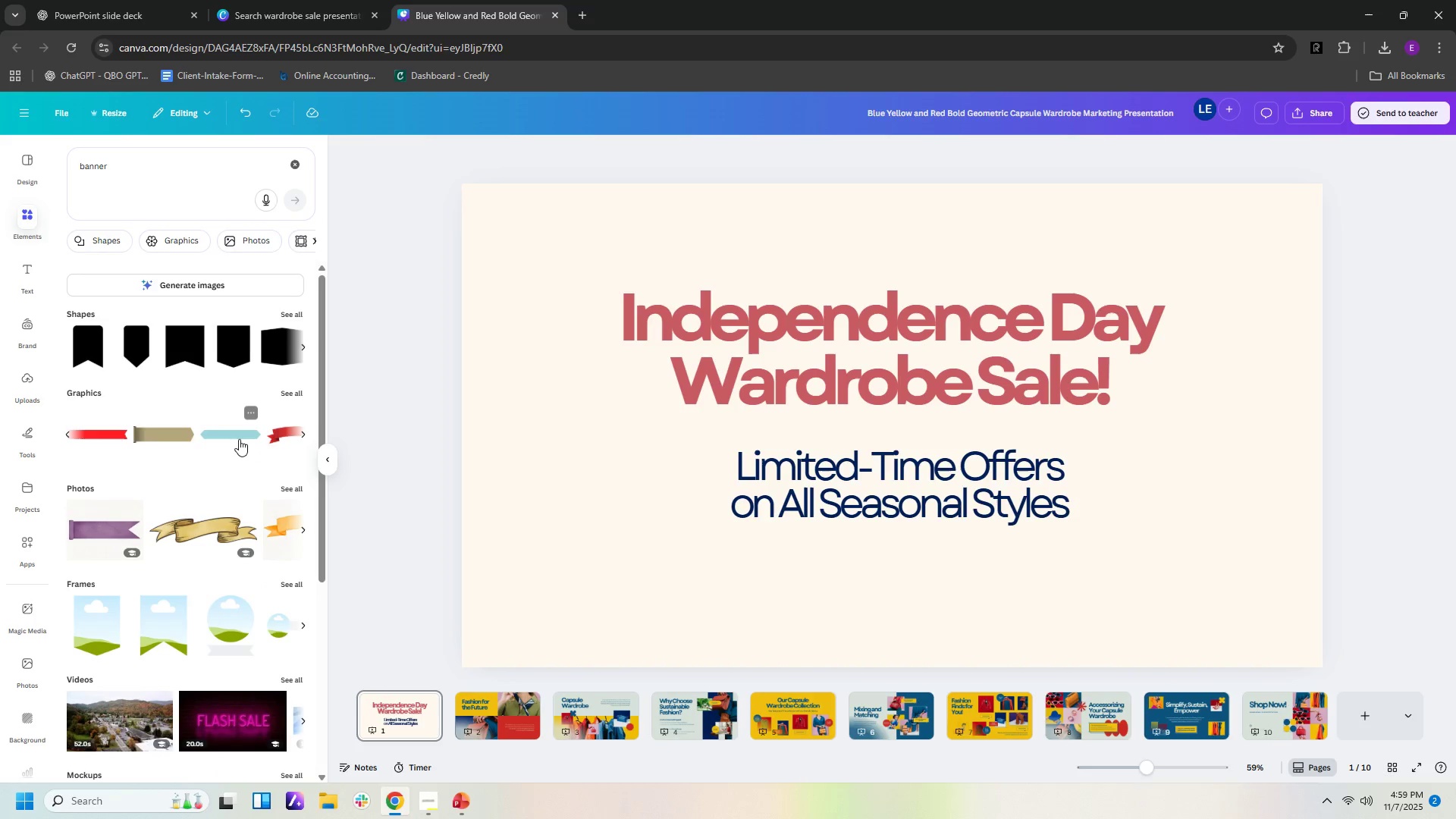 
left_click([237, 435])
 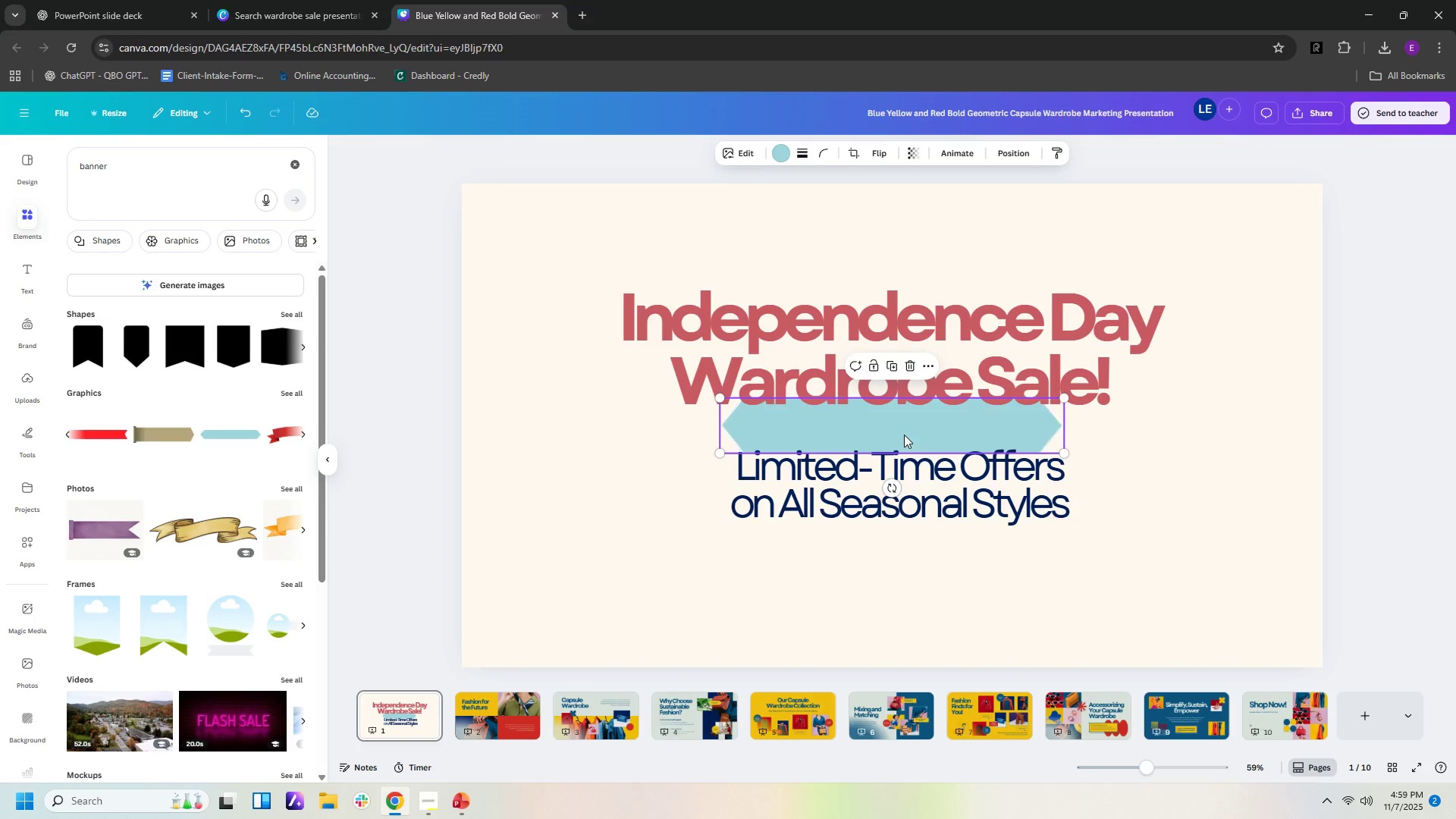 
left_click_drag(start_coordinate=[902, 435], to_coordinate=[903, 576])
 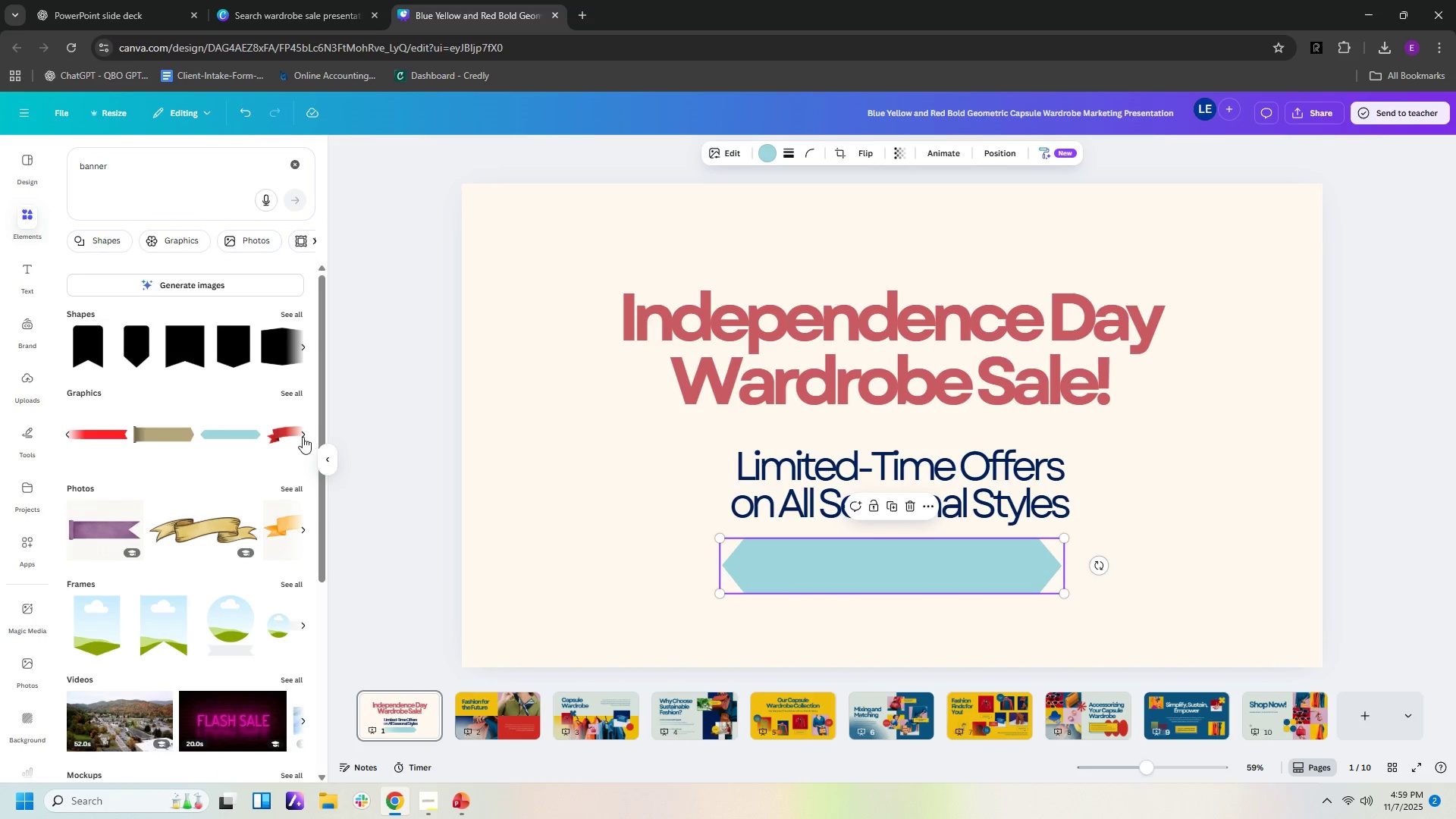 
left_click([303, 436])
 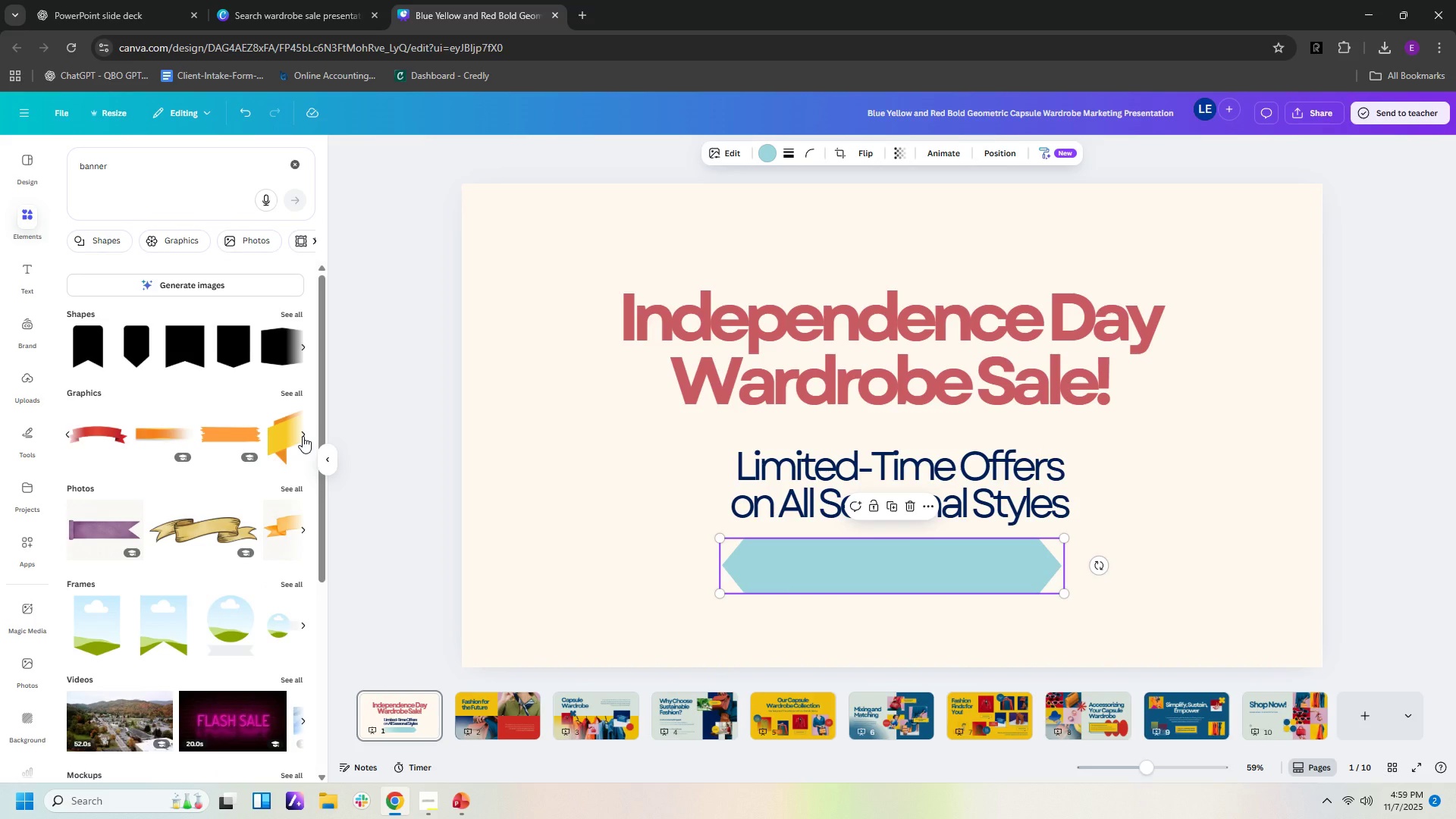 
left_click([303, 436])
 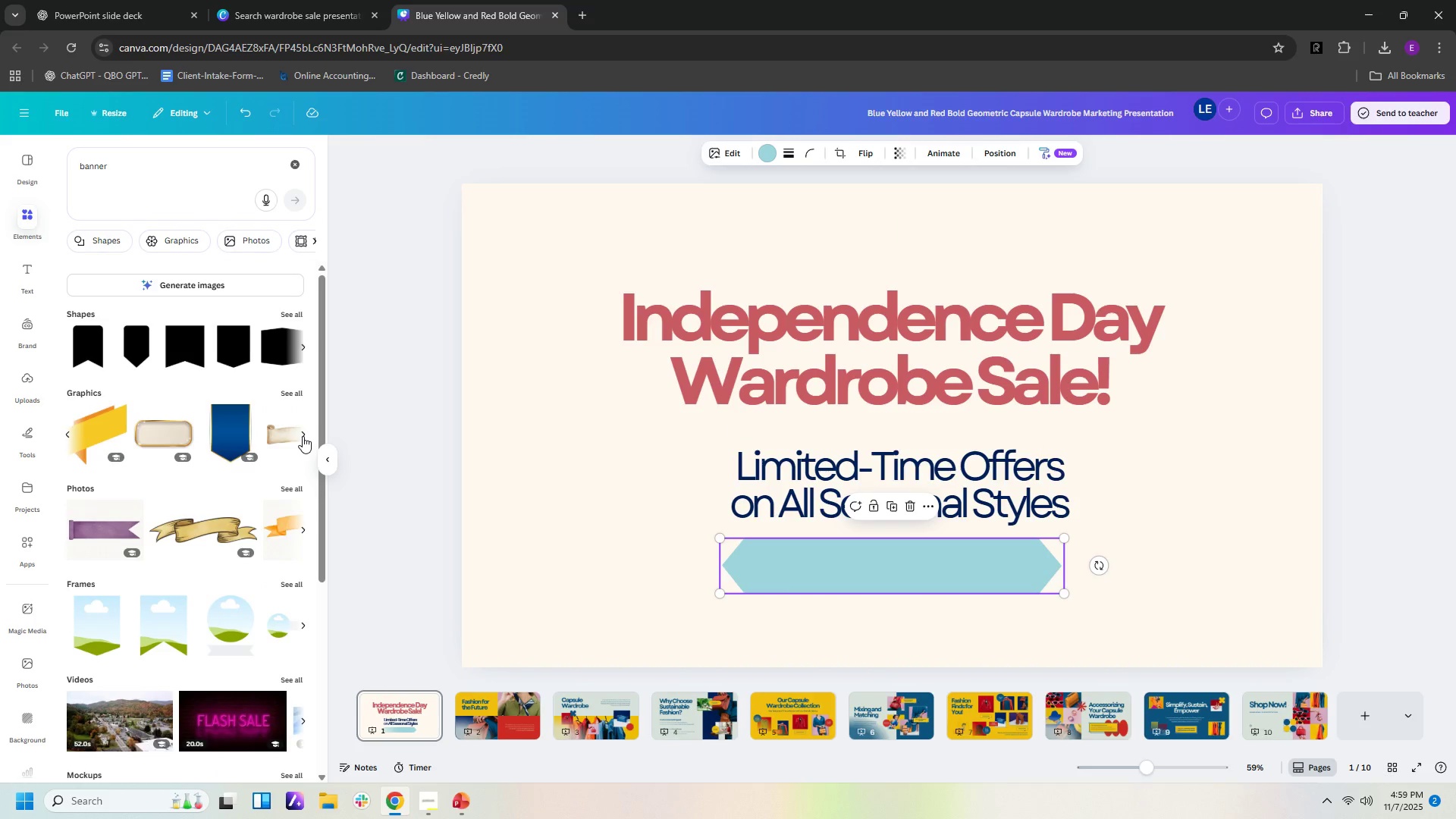 
left_click([303, 436])
 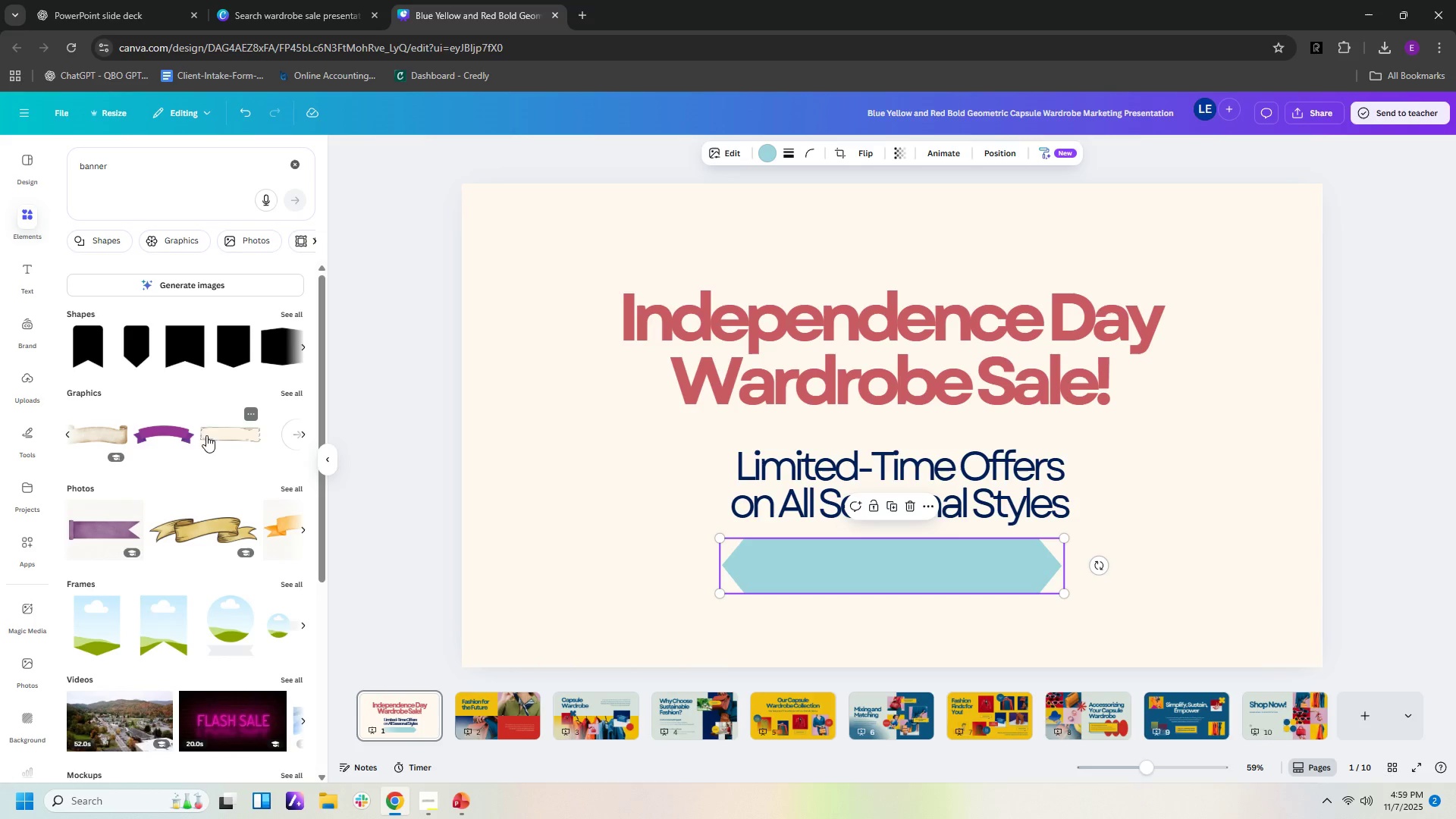 
left_click([180, 435])
 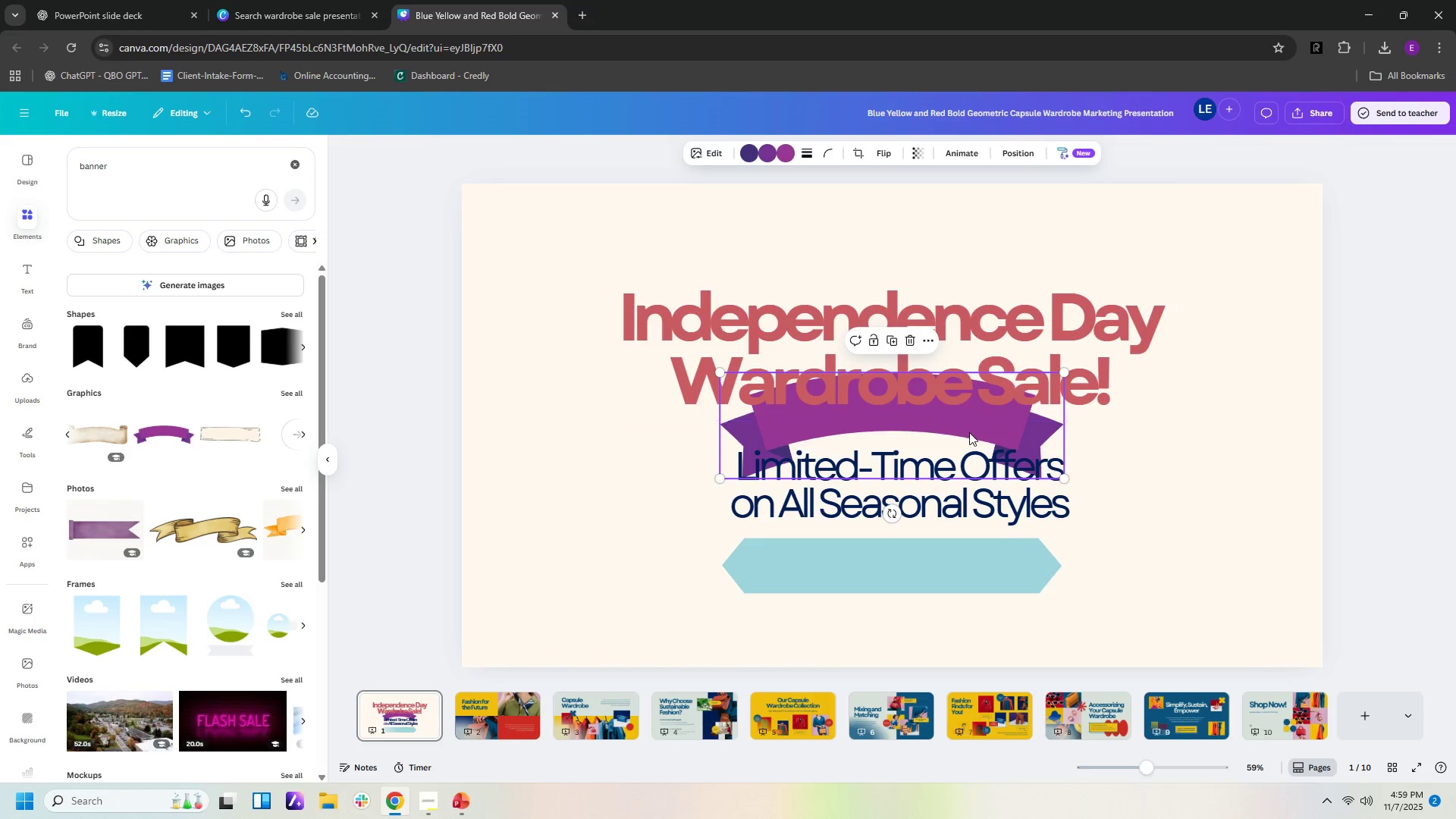 
left_click_drag(start_coordinate=[974, 434], to_coordinate=[980, 594])
 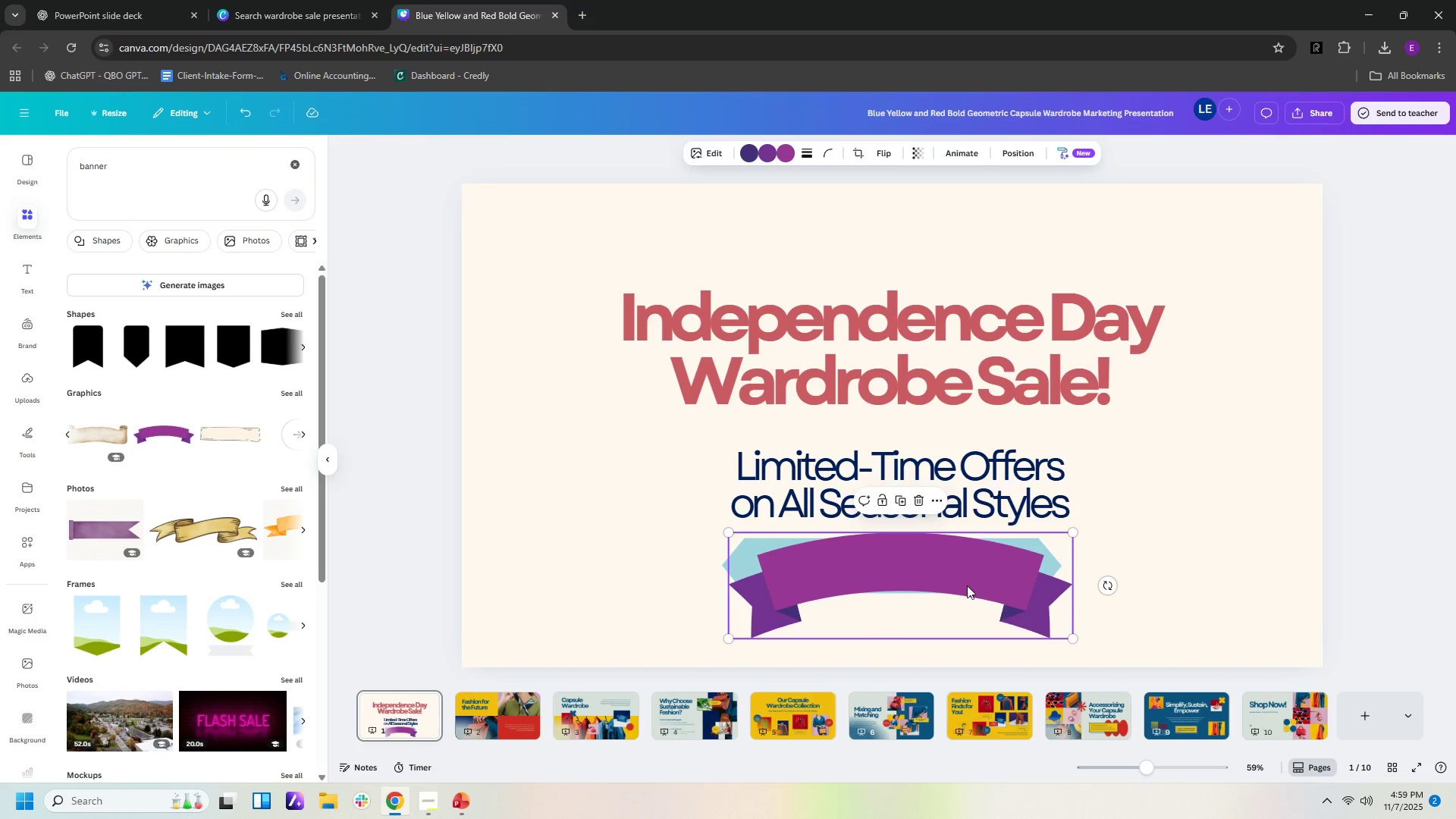 
left_click_drag(start_coordinate=[967, 585], to_coordinate=[677, 435])
 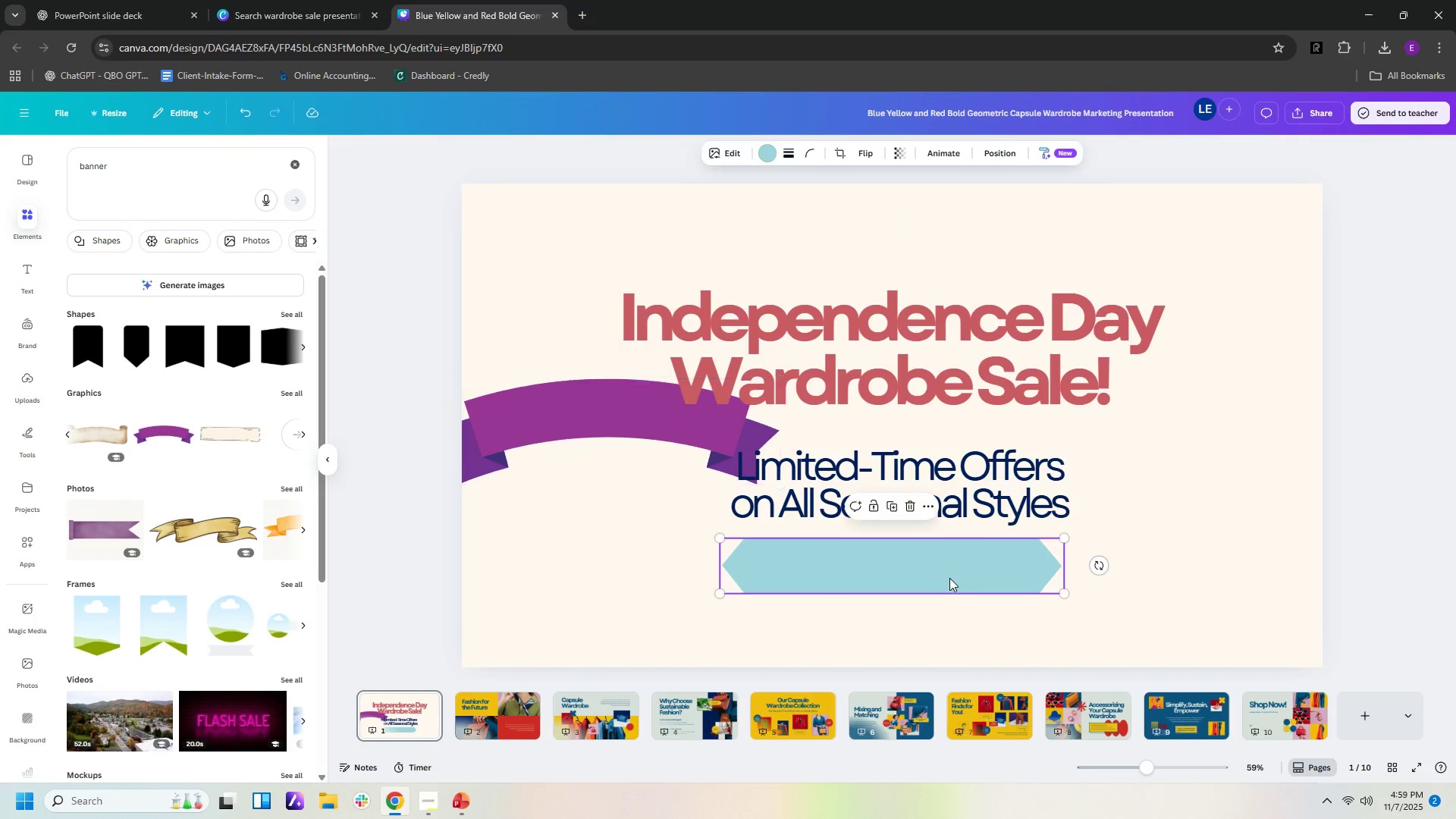 
left_click([949, 578])
 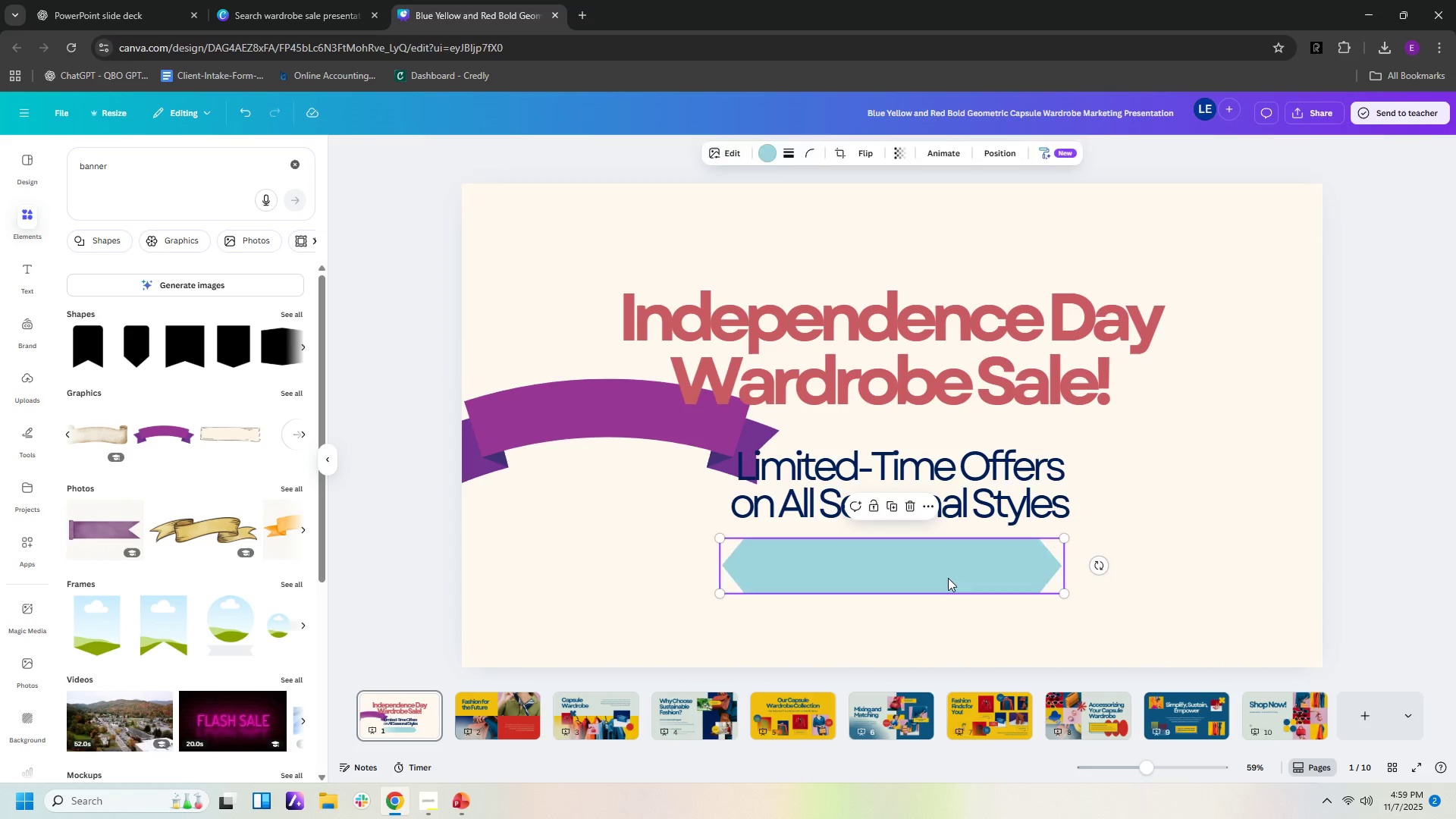 
key(Delete)
 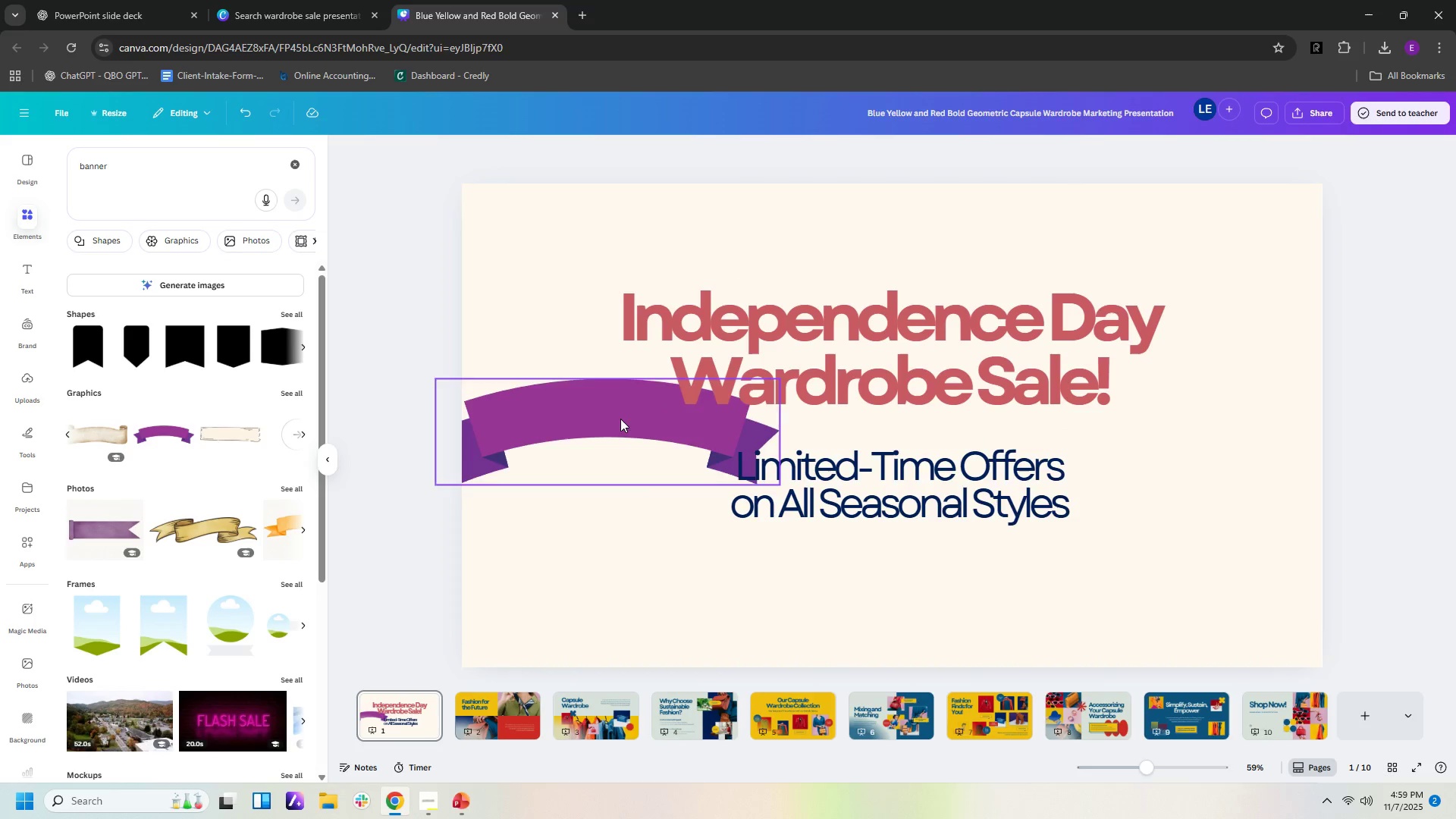 
left_click_drag(start_coordinate=[620, 416], to_coordinate=[620, 406])
 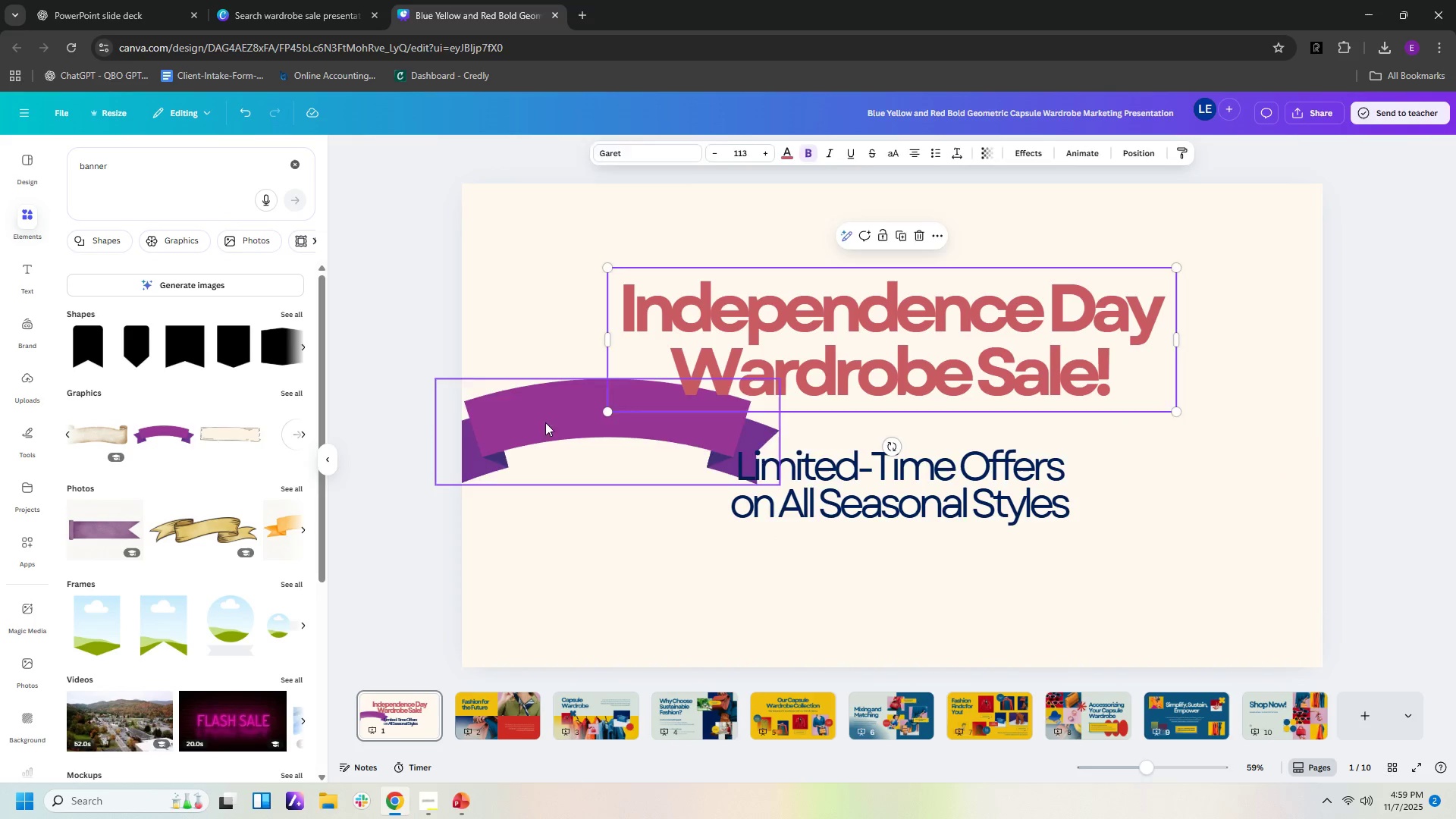 
left_click_drag(start_coordinate=[545, 422], to_coordinate=[840, 578])
 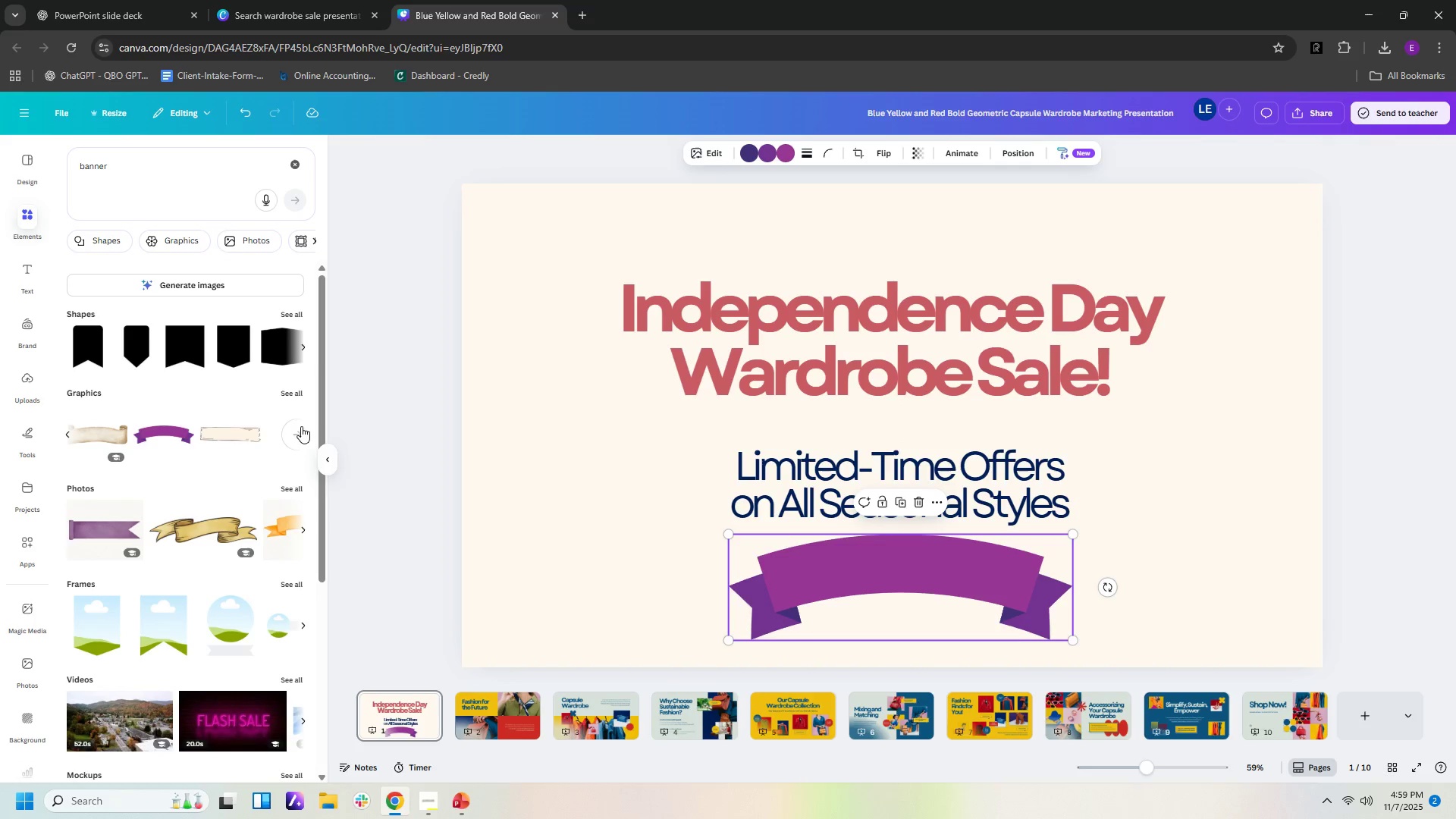 
left_click([301, 430])
 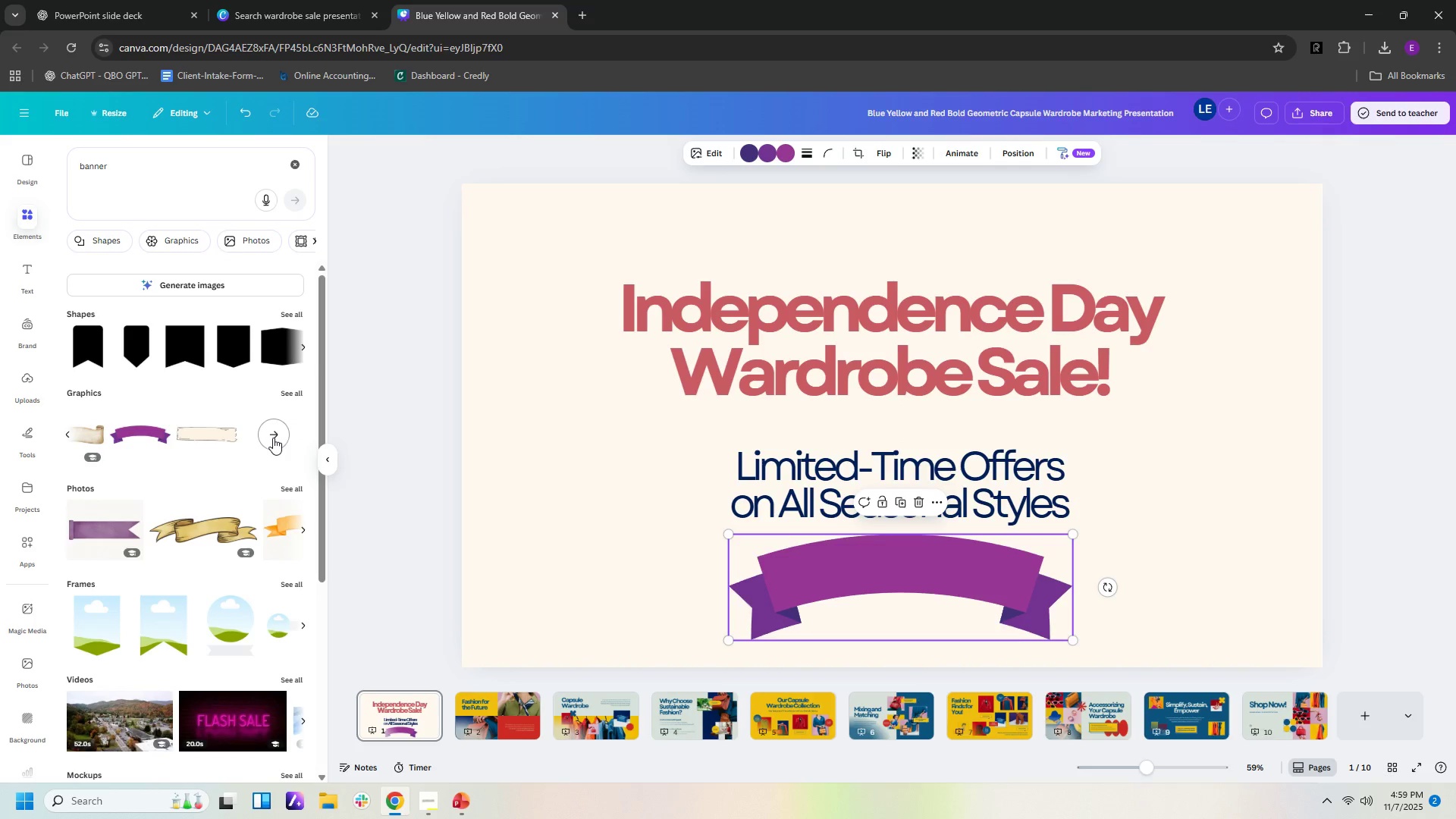 
left_click([273, 438])
 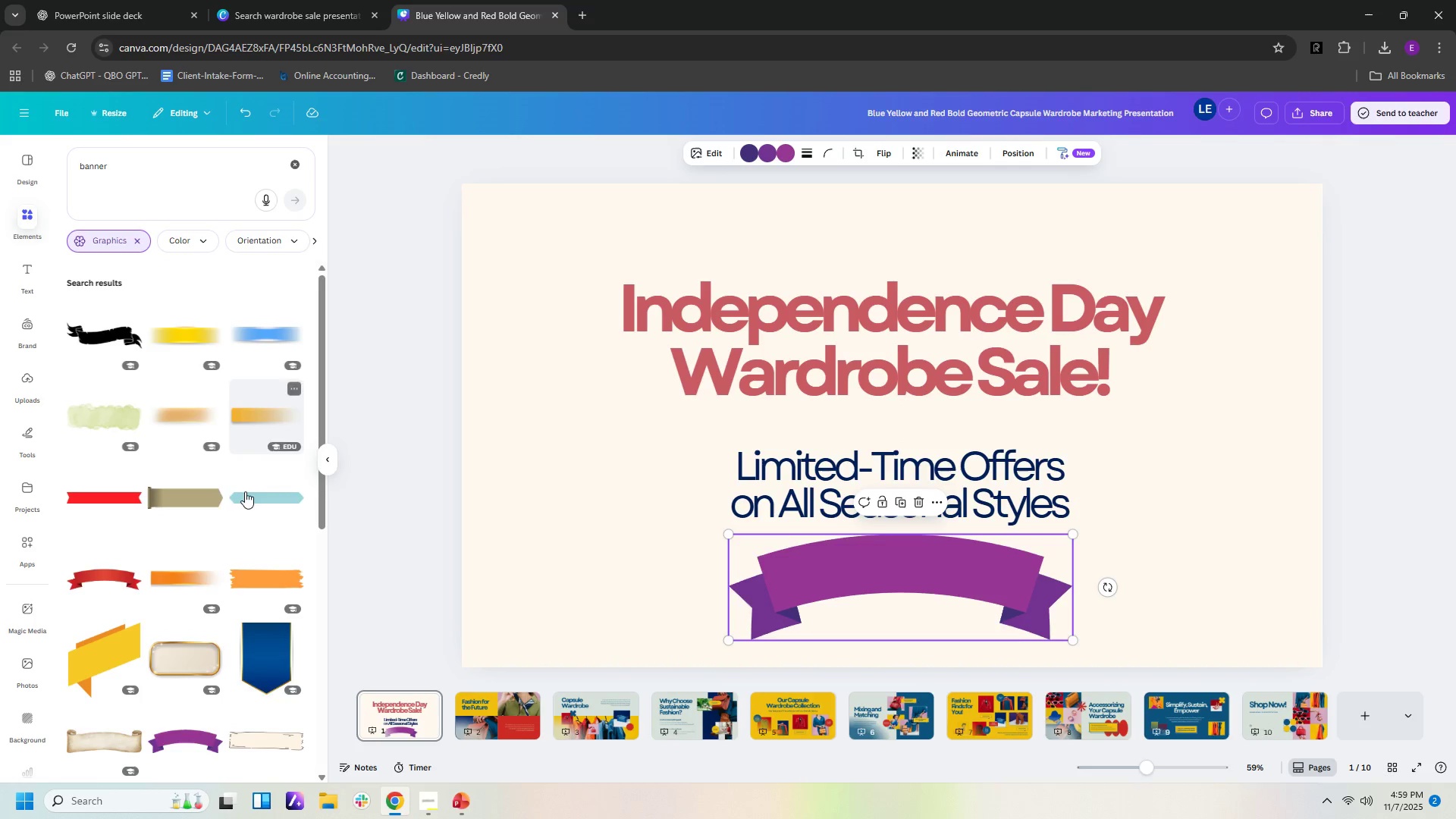 
scroll: coordinate [219, 490], scroll_direction: down, amount: 4.0
 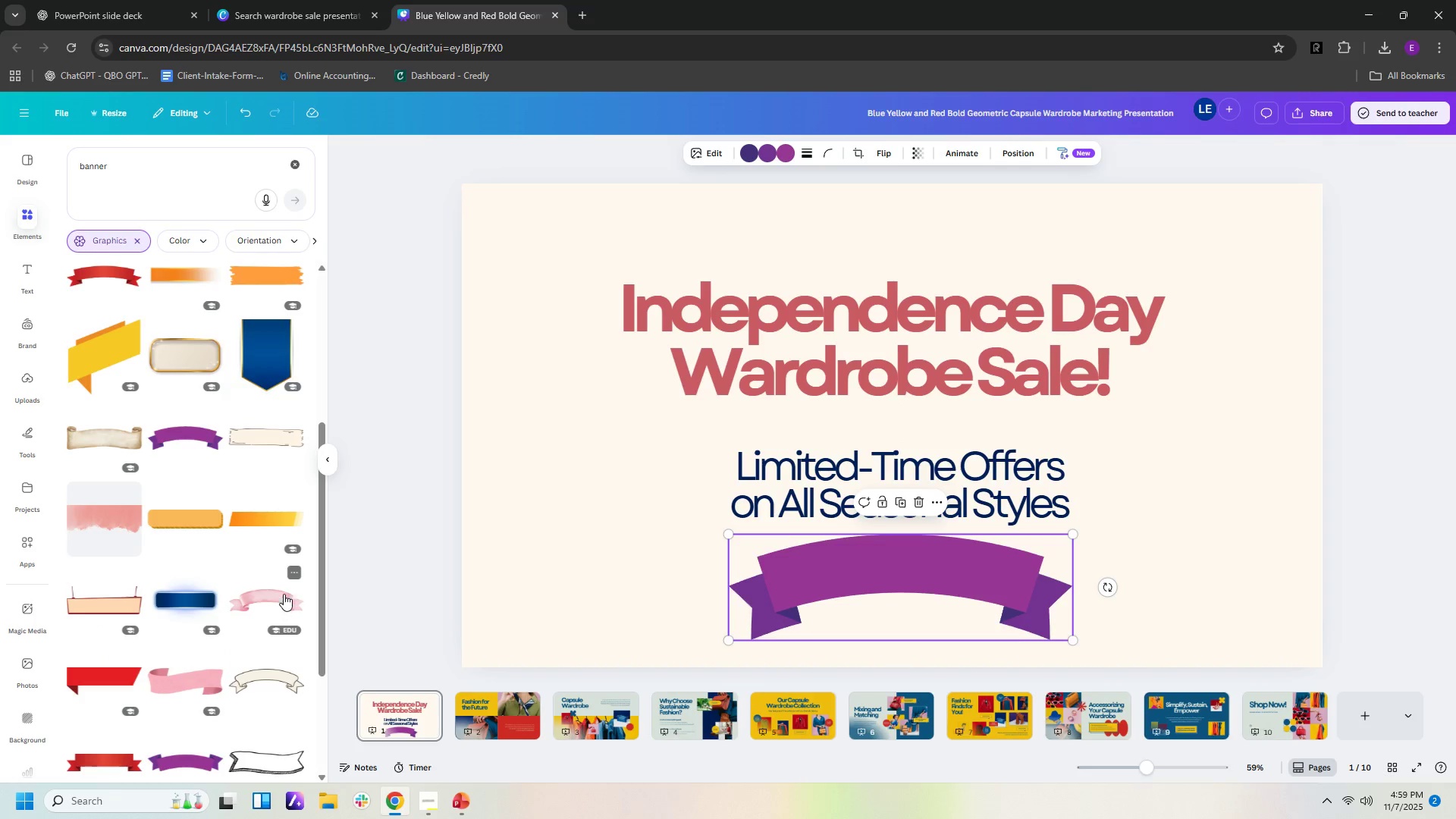 
left_click([284, 593])
 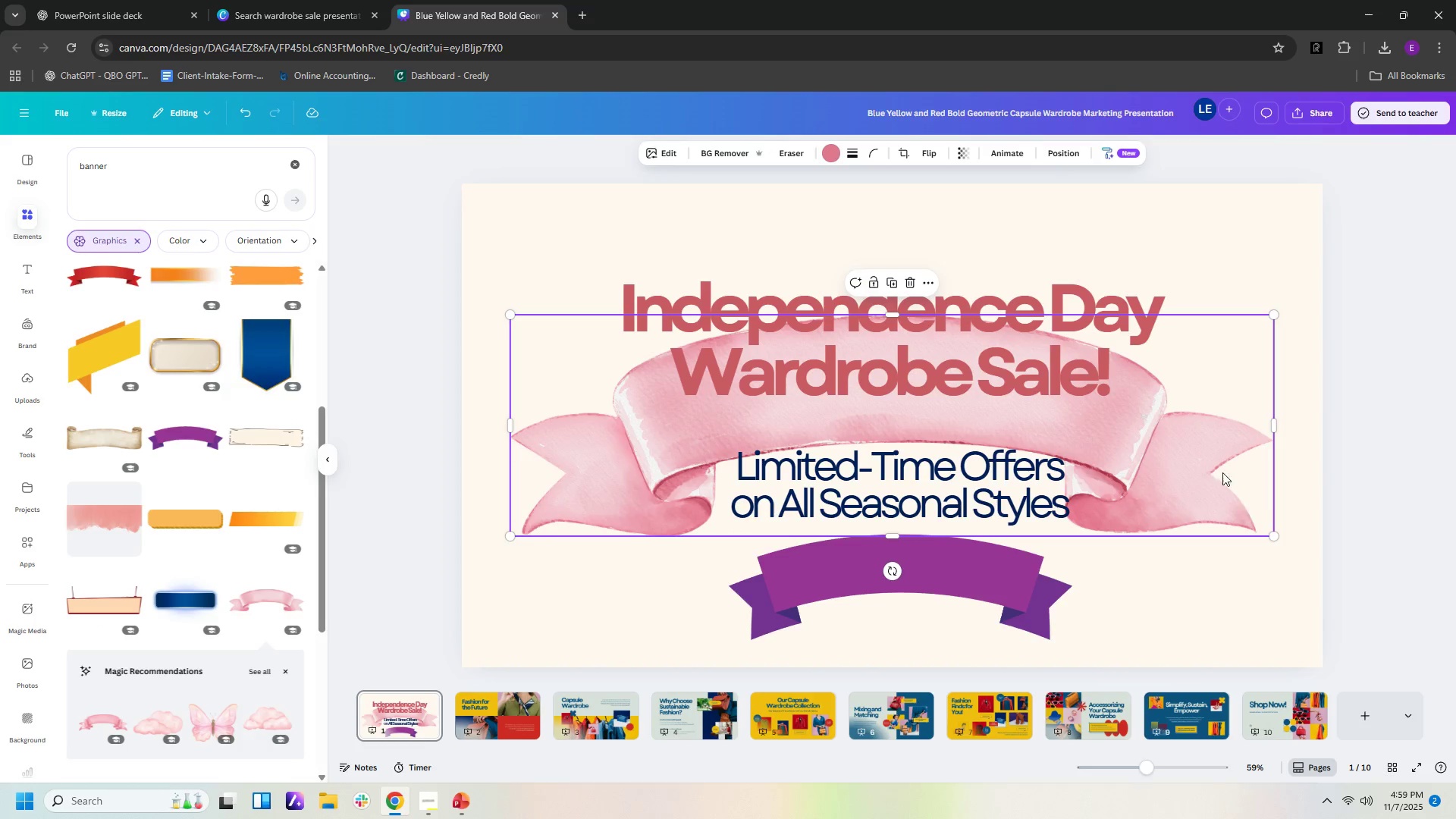 
left_click_drag(start_coordinate=[1128, 438], to_coordinate=[1129, 543])
 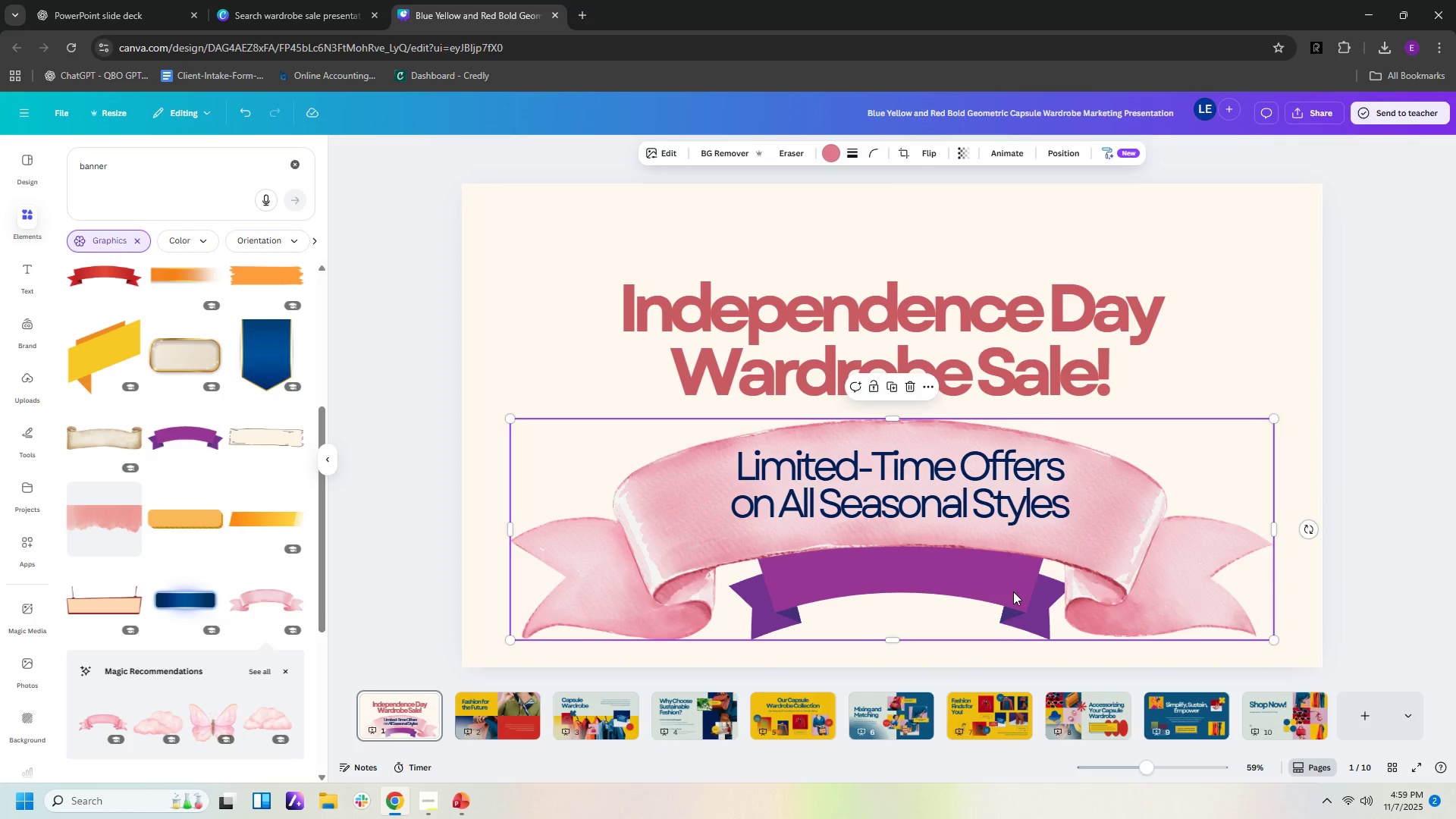 
left_click([1013, 592])
 